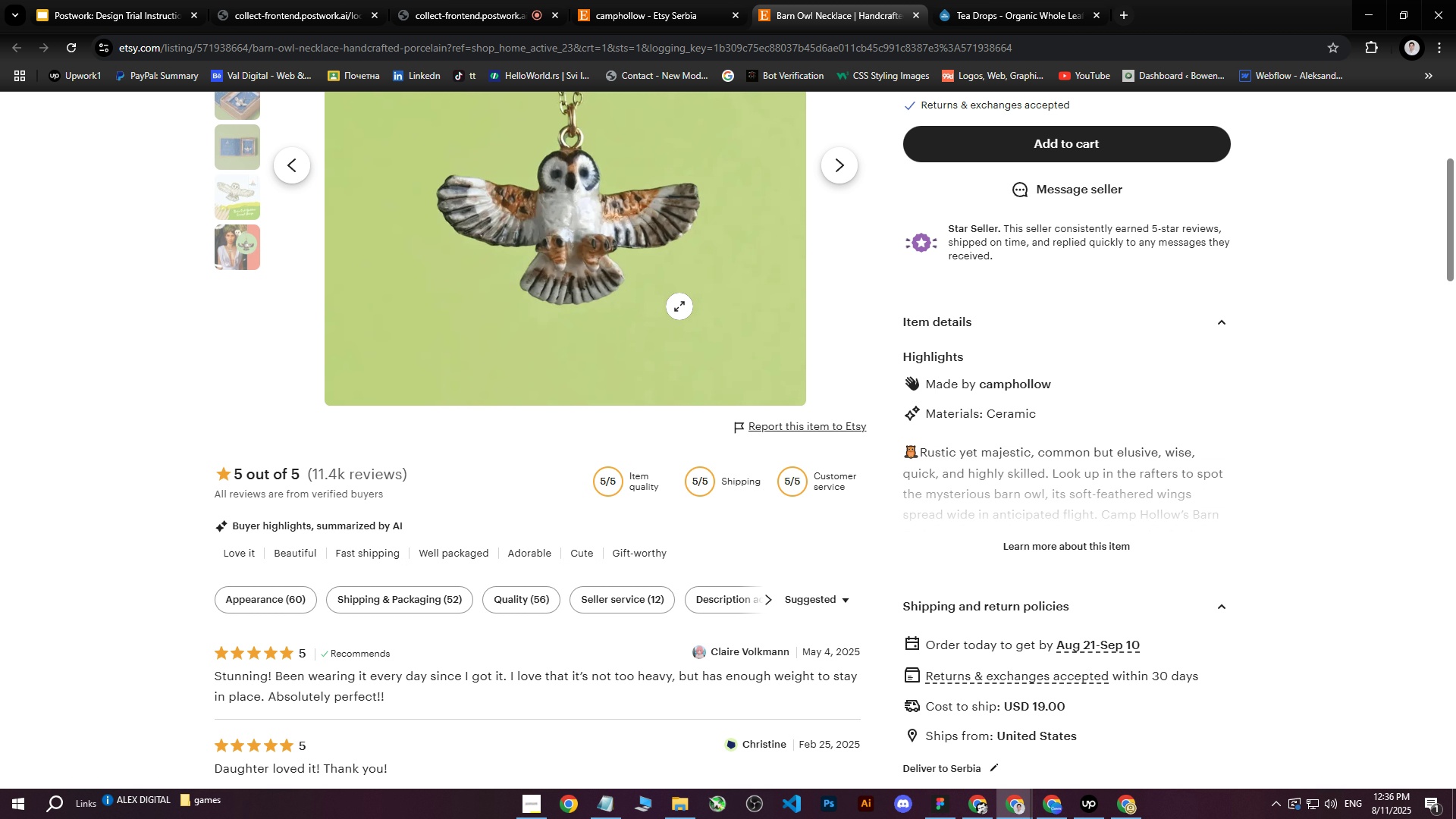 
left_click([682, 0])
 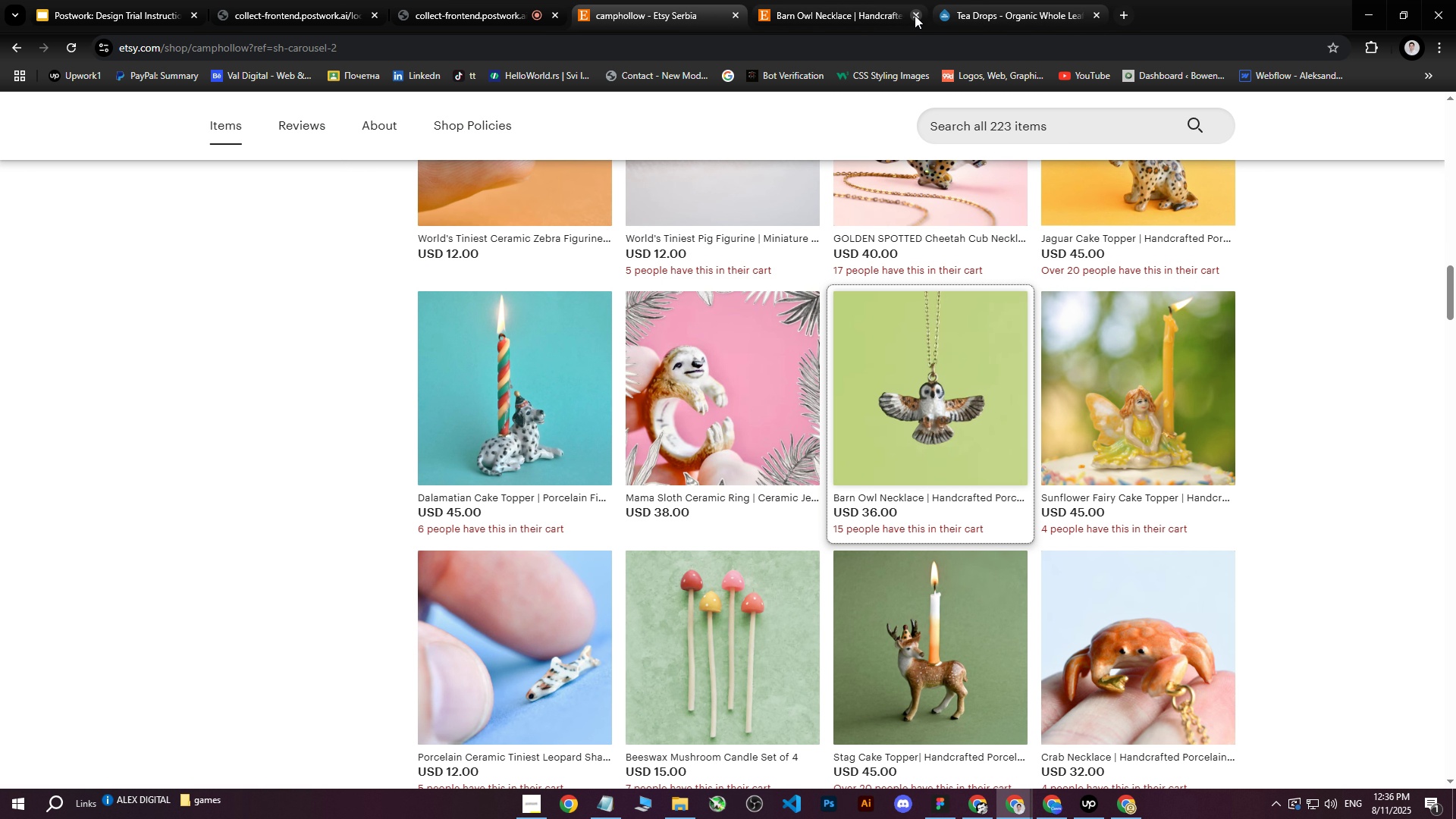 
left_click([912, 15])
 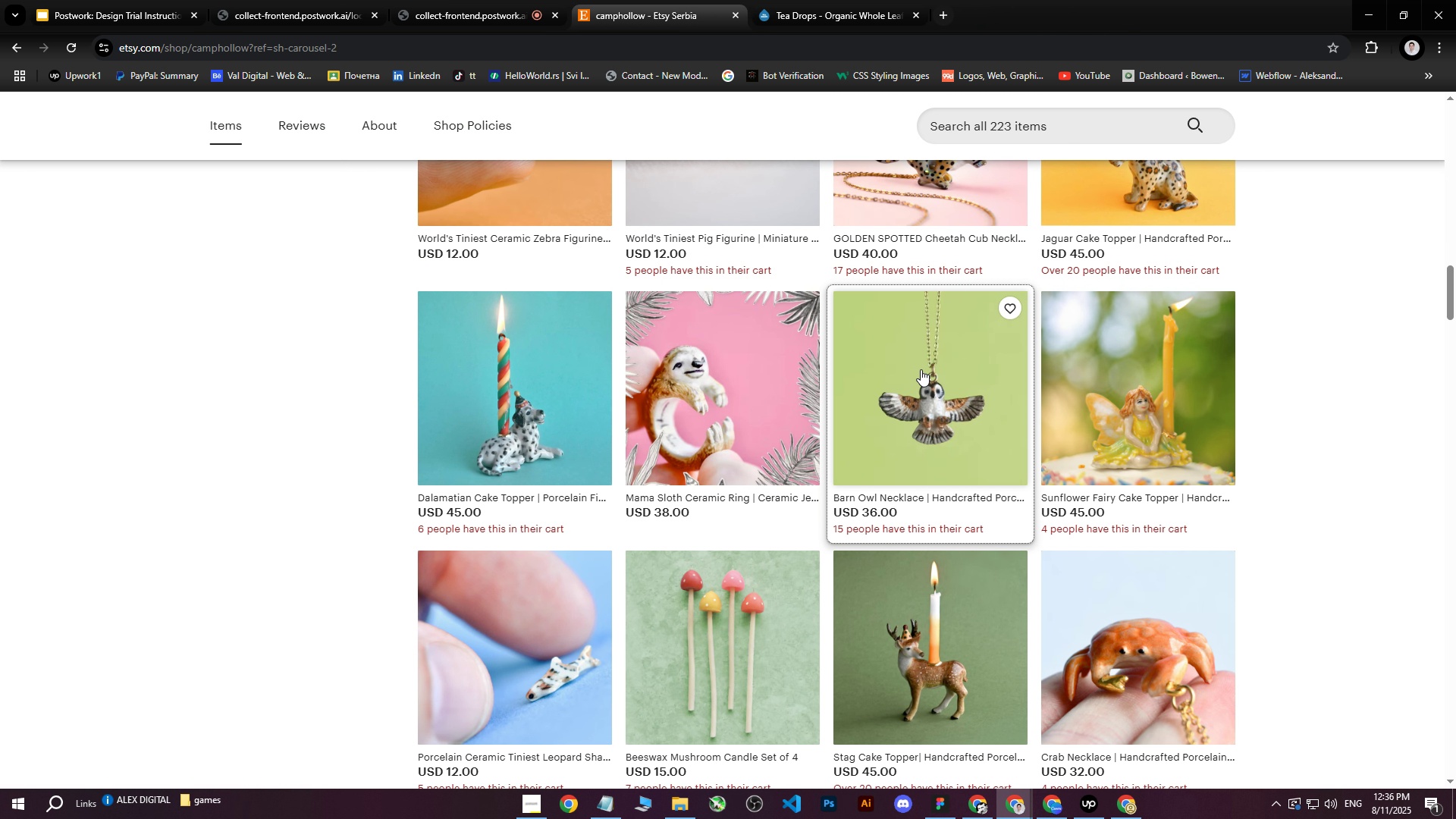 
scroll: coordinate [831, 426], scroll_direction: down, amount: 6.0
 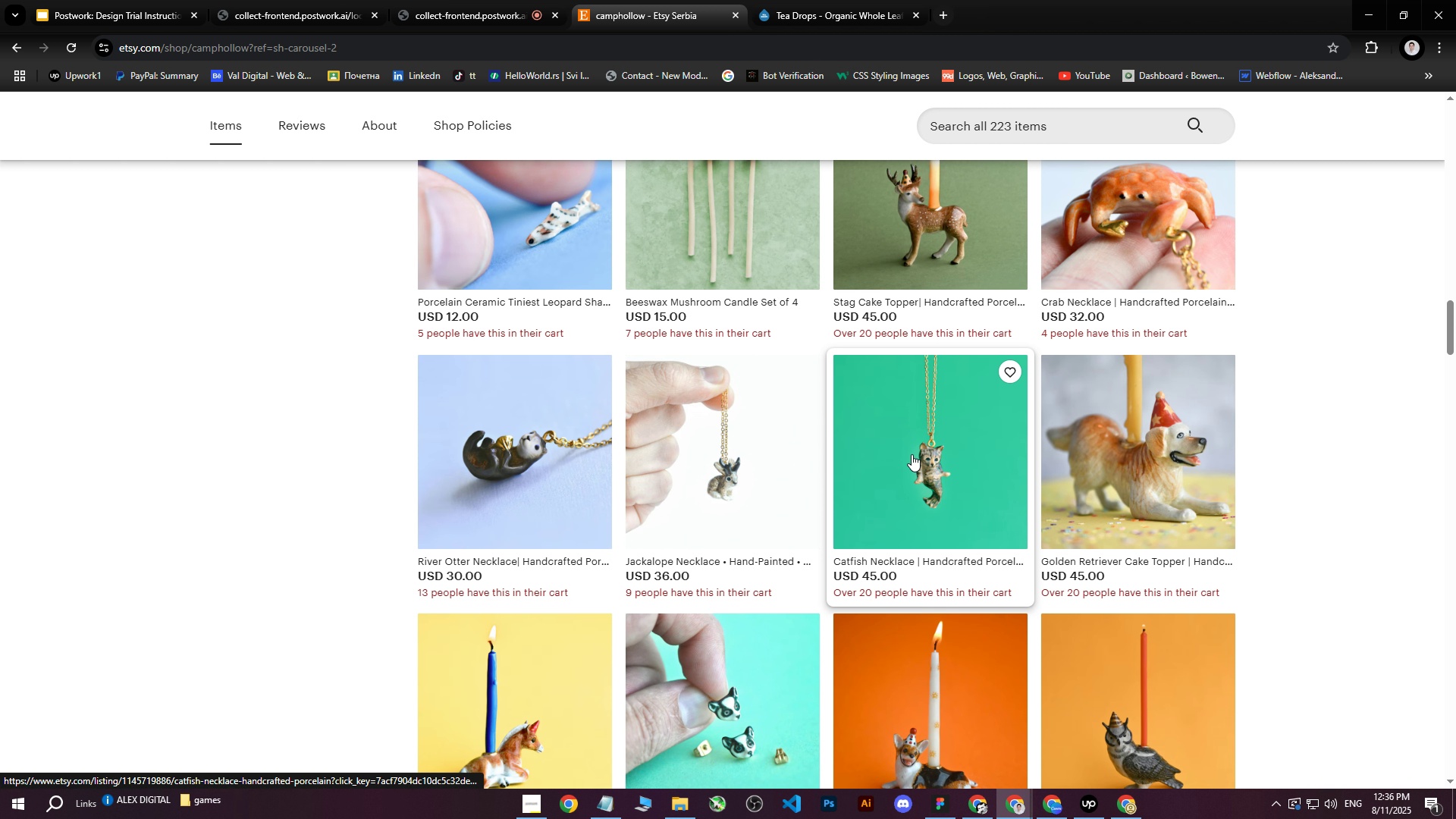 
middle_click([912, 454])
 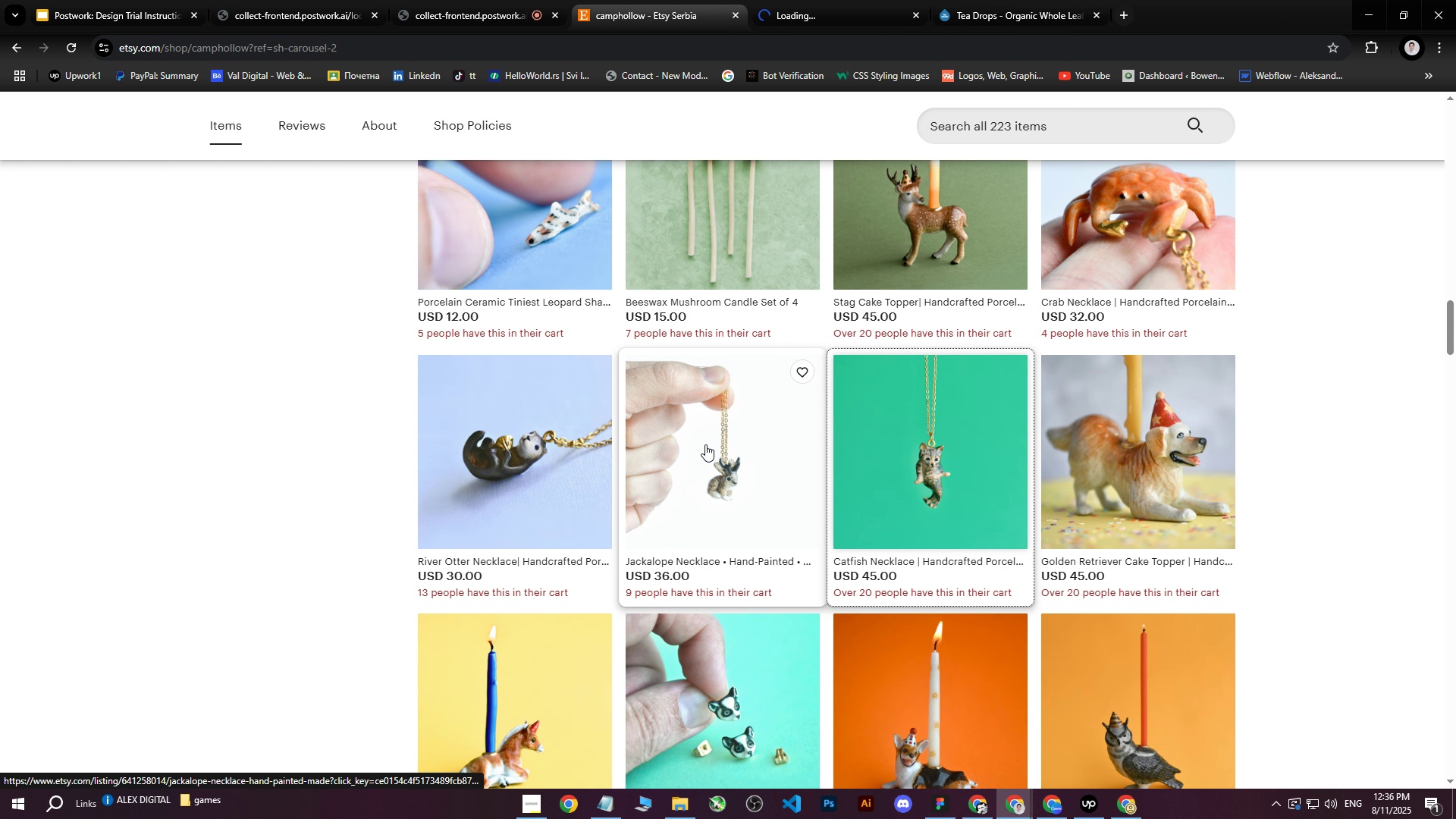 
scroll: coordinate [704, 444], scroll_direction: down, amount: 3.0
 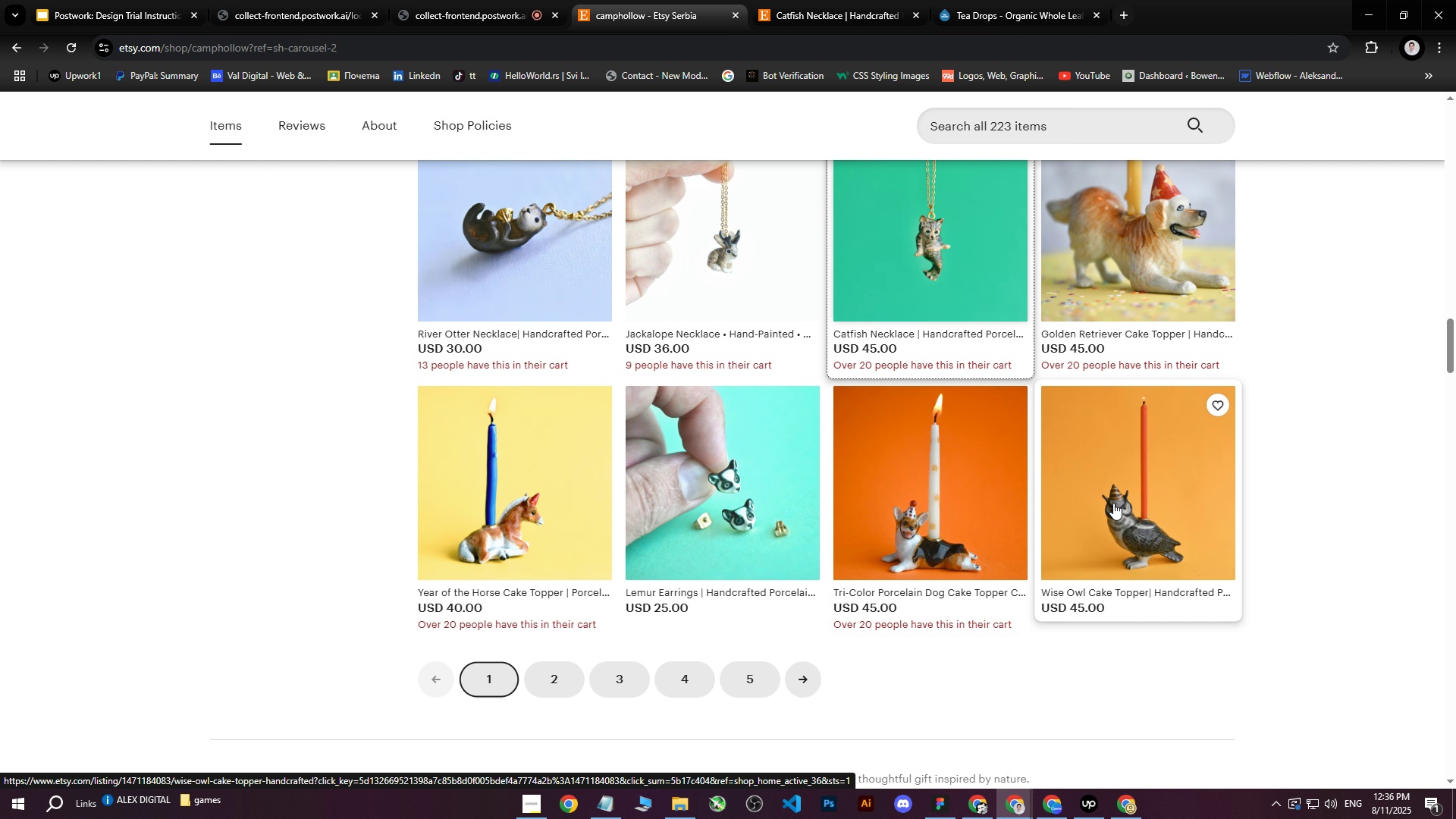 
scroll: coordinate [771, 462], scroll_direction: up, amount: 25.0
 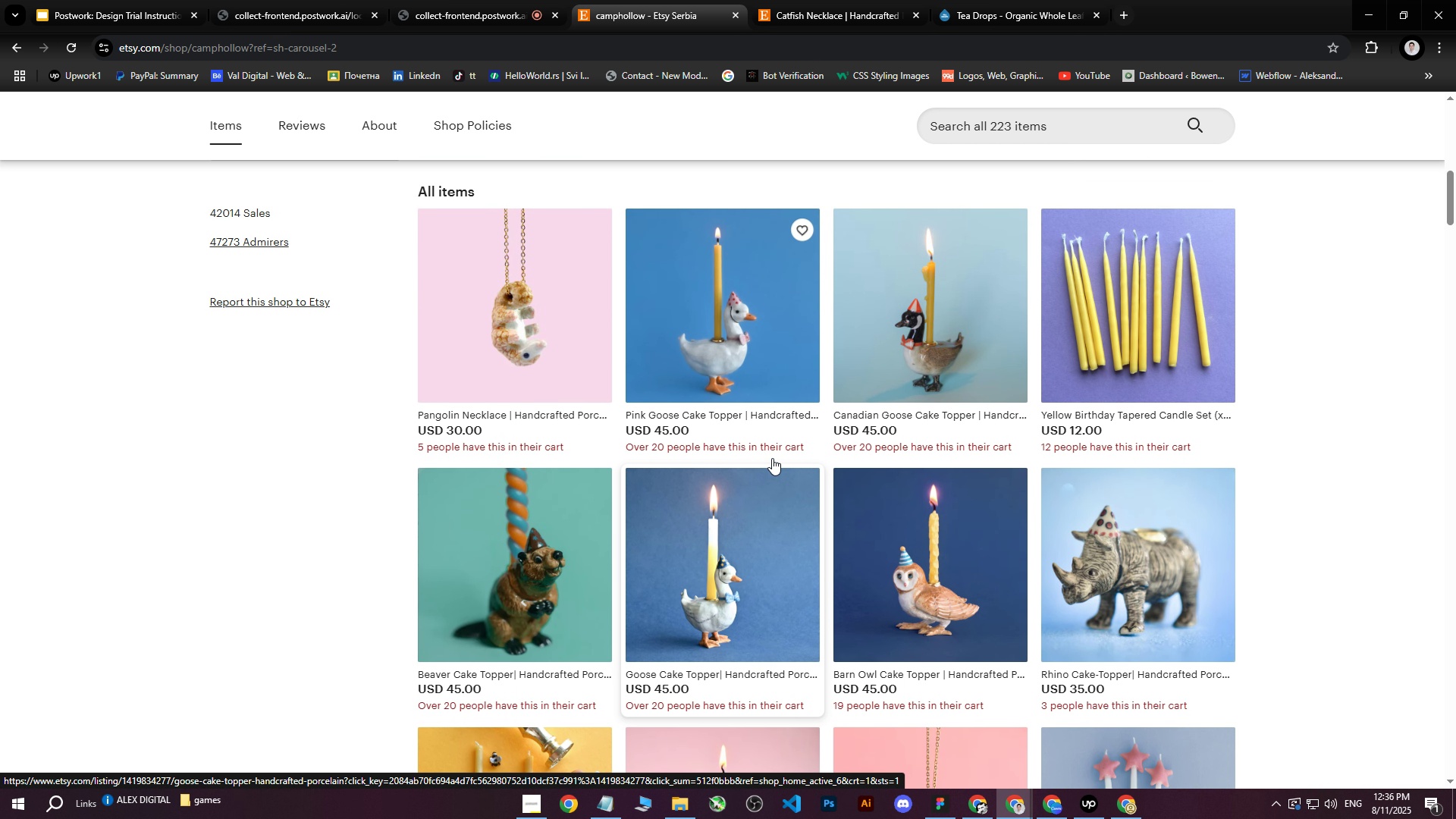 
scroll: coordinate [774, 570], scroll_direction: up, amount: 6.0
 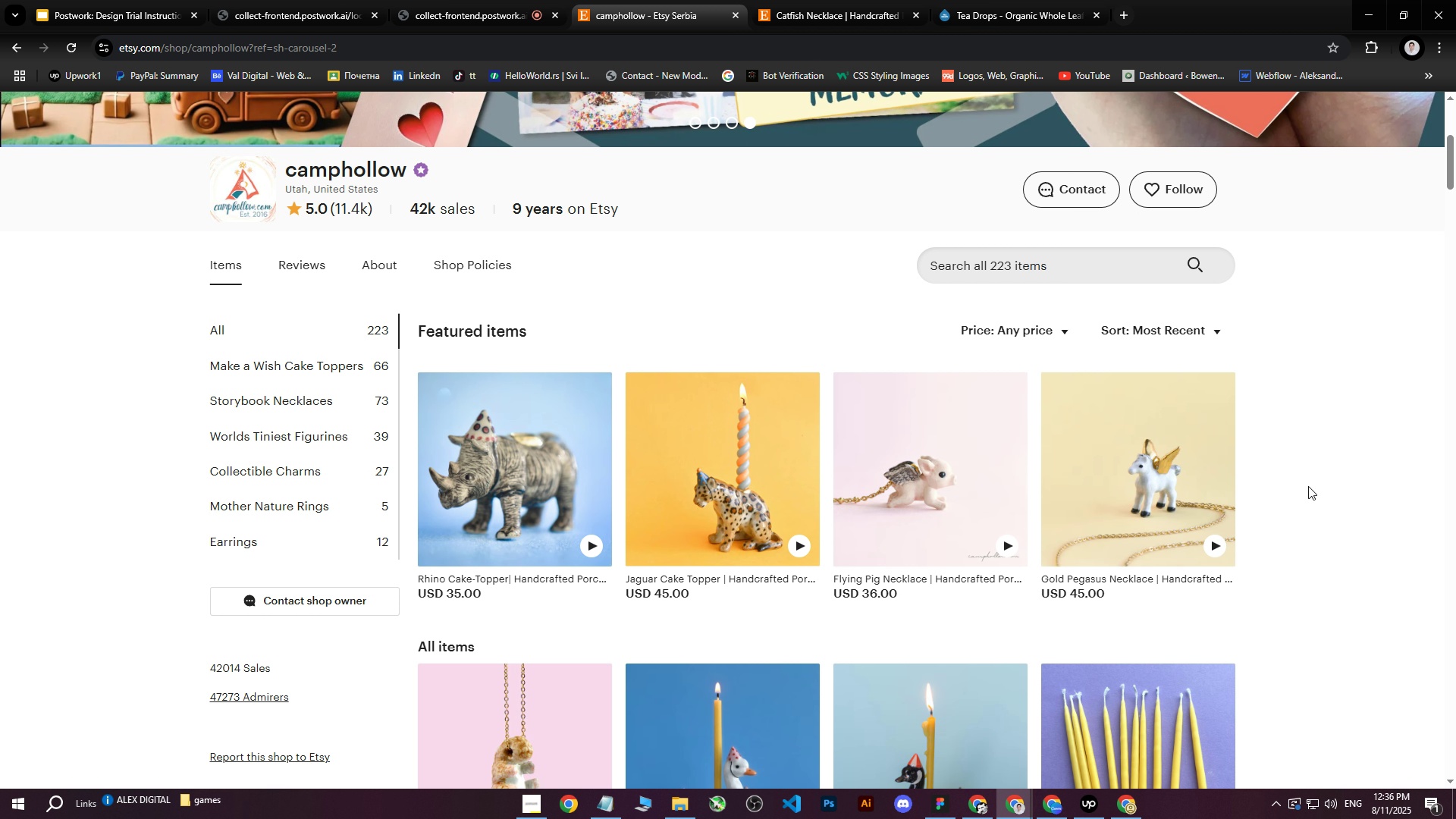 
wait(5.28)
 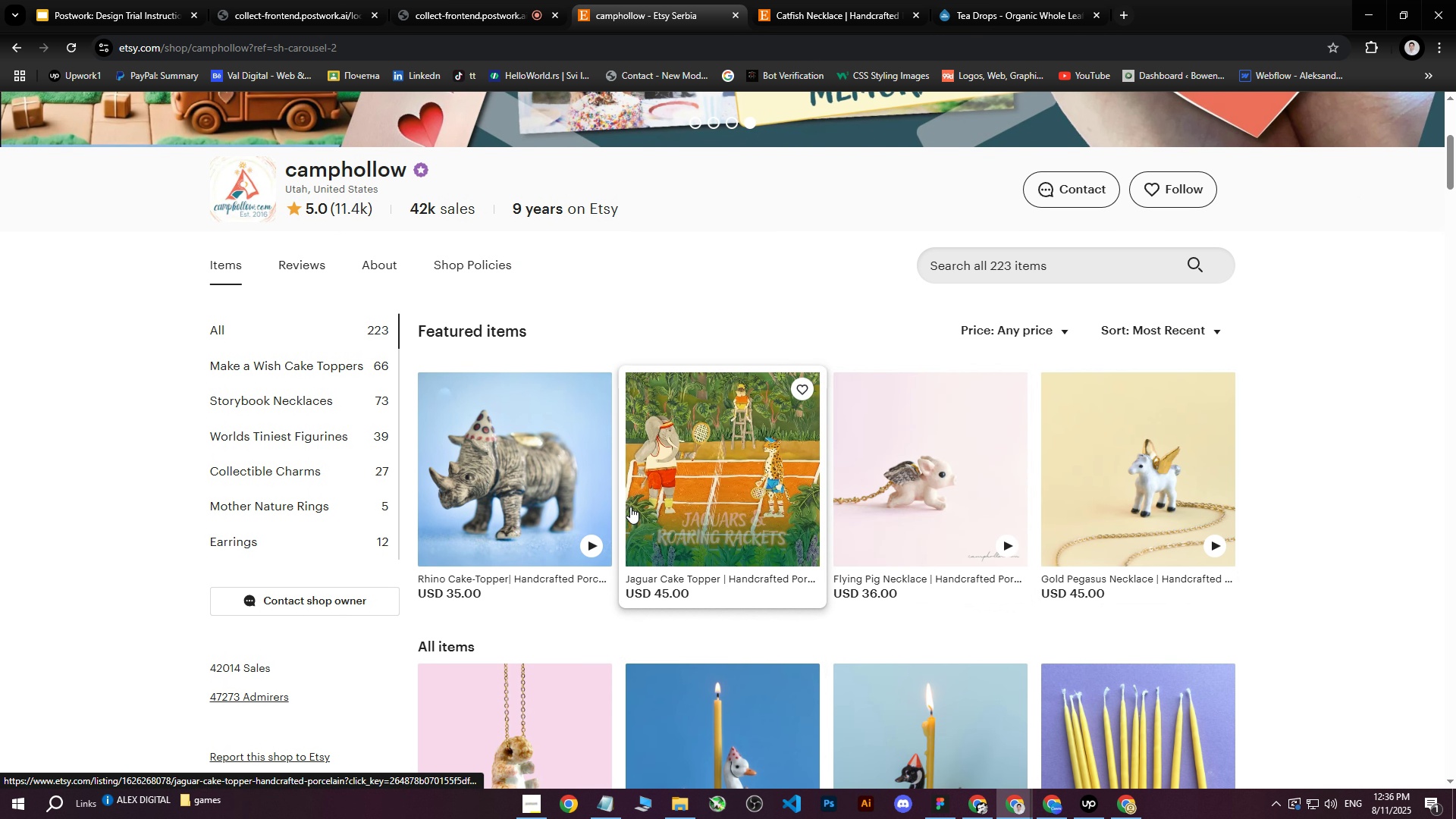 
scroll: coordinate [730, 485], scroll_direction: down, amount: 33.0
 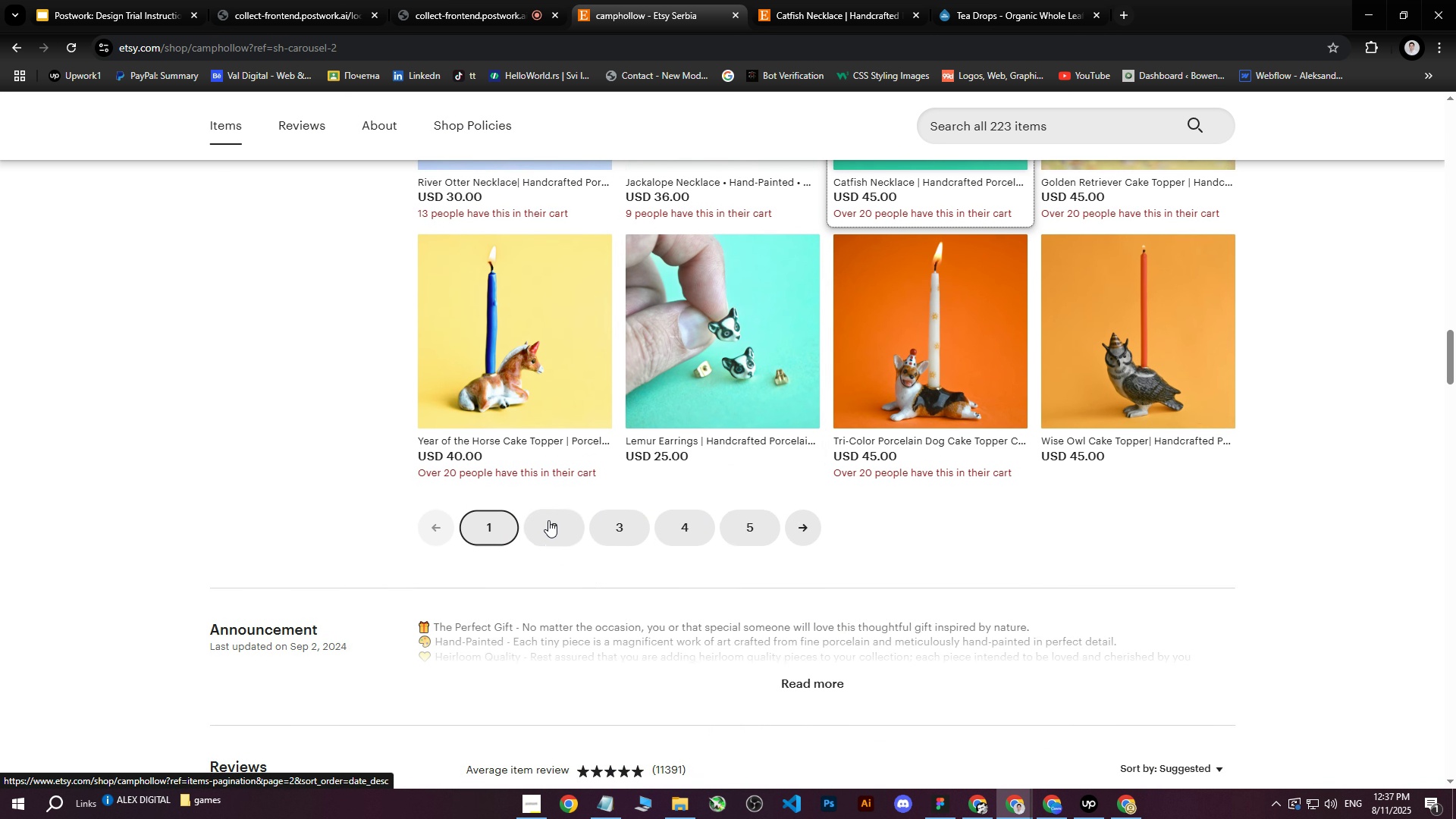 
left_click([548, 509])
 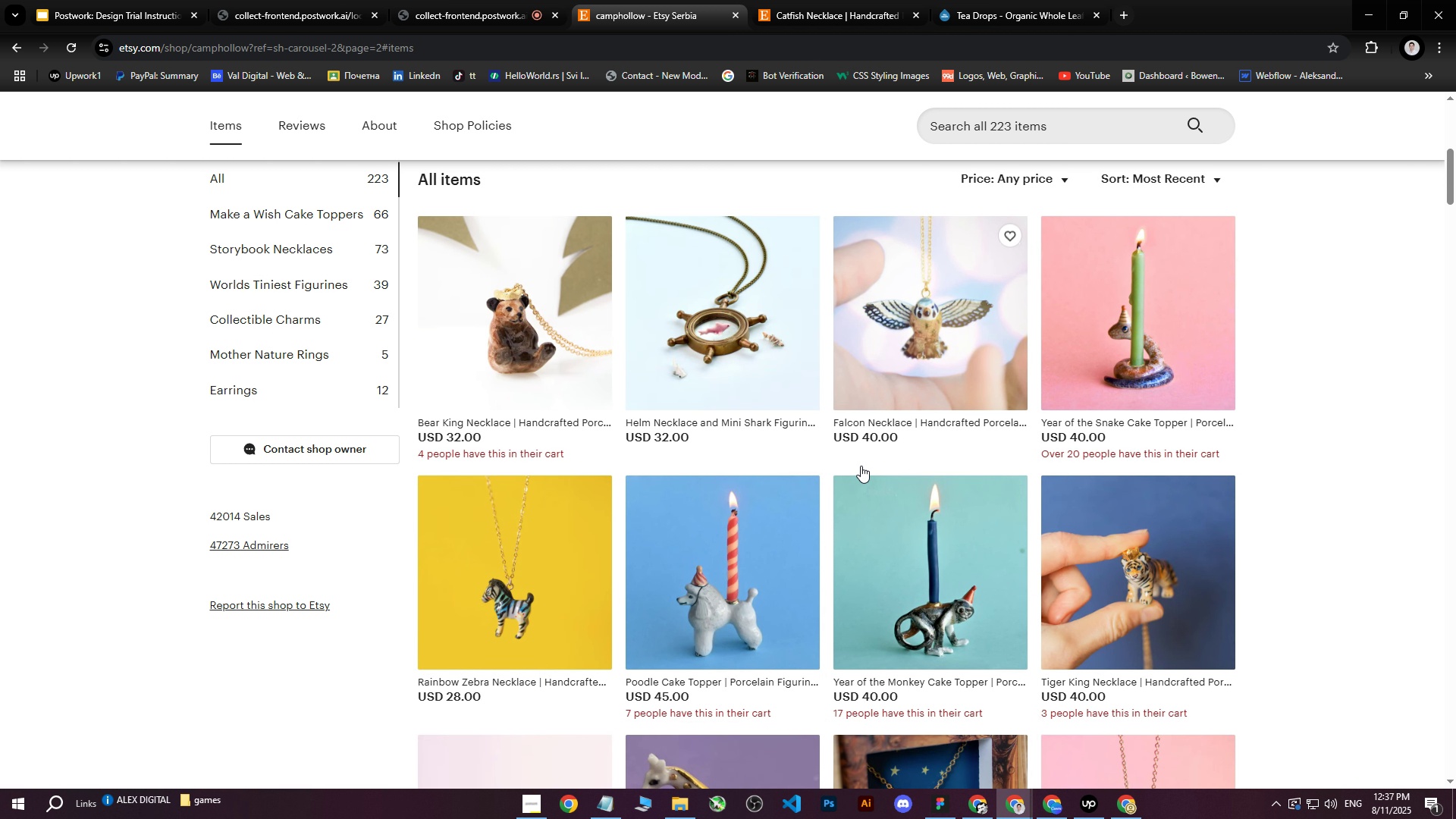 
scroll: coordinate [859, 463], scroll_direction: down, amount: 4.0
 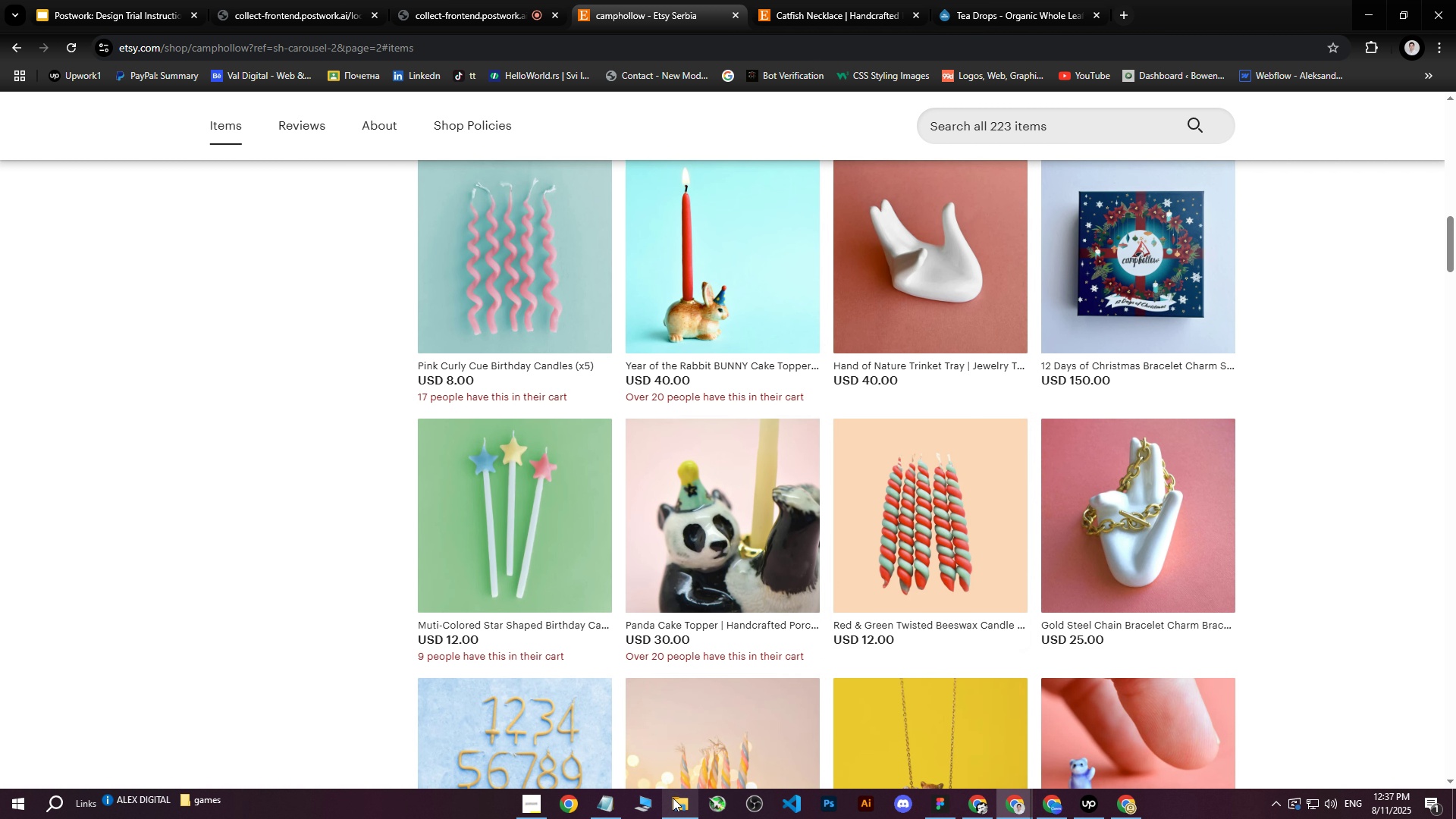 
left_click([681, 802])
 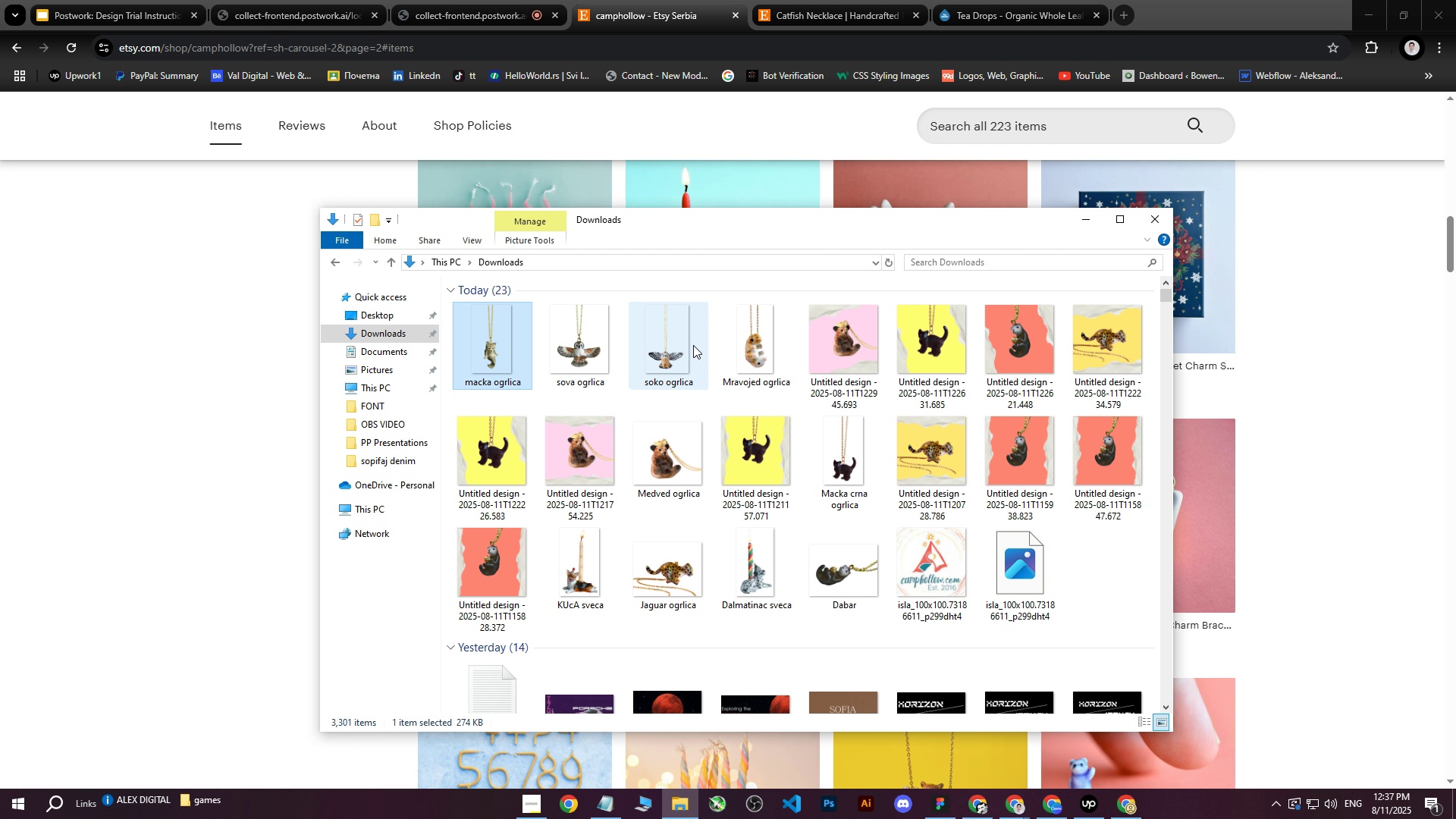 
double_click([680, 353])
 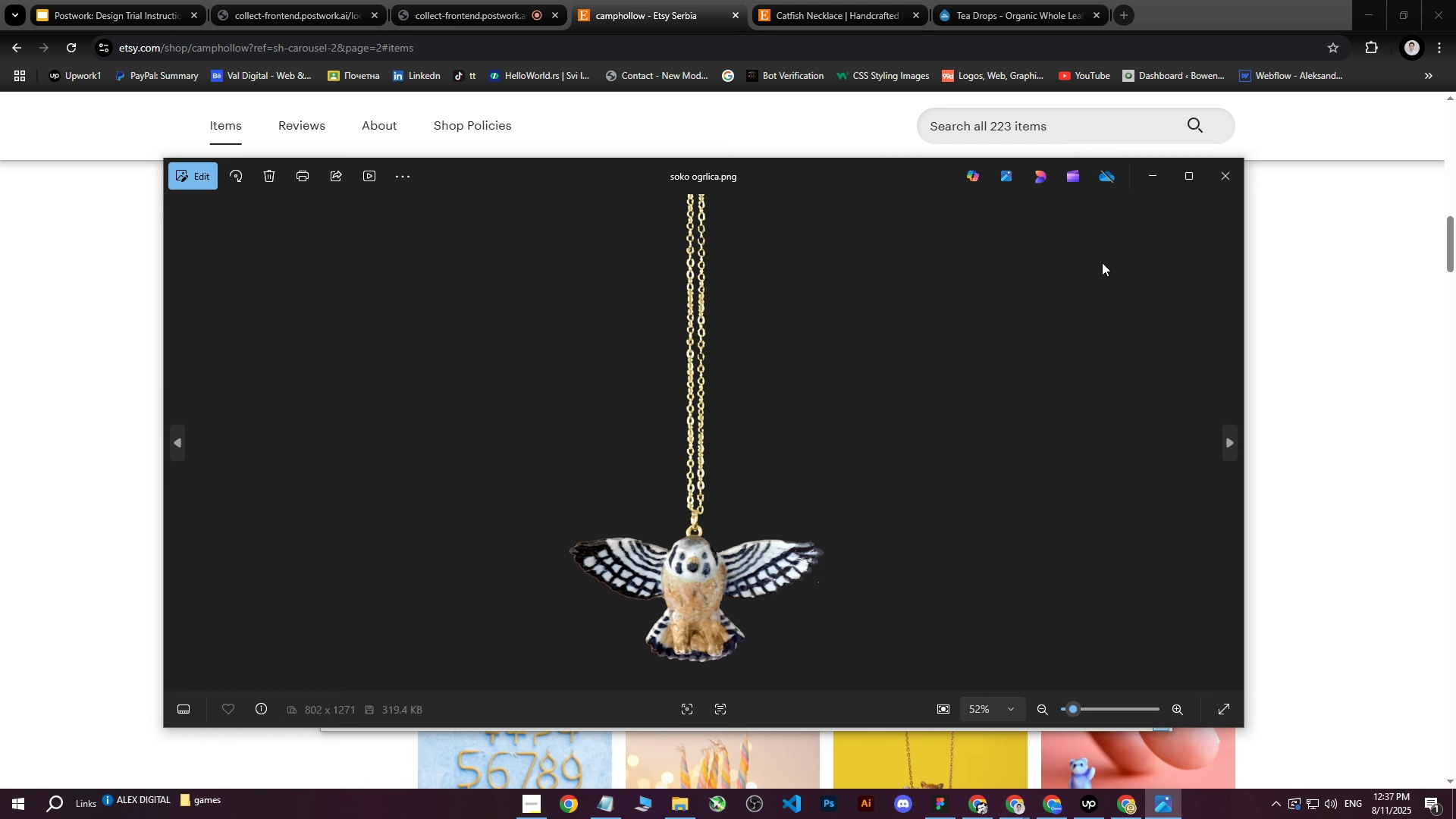 
left_click([1232, 184])
 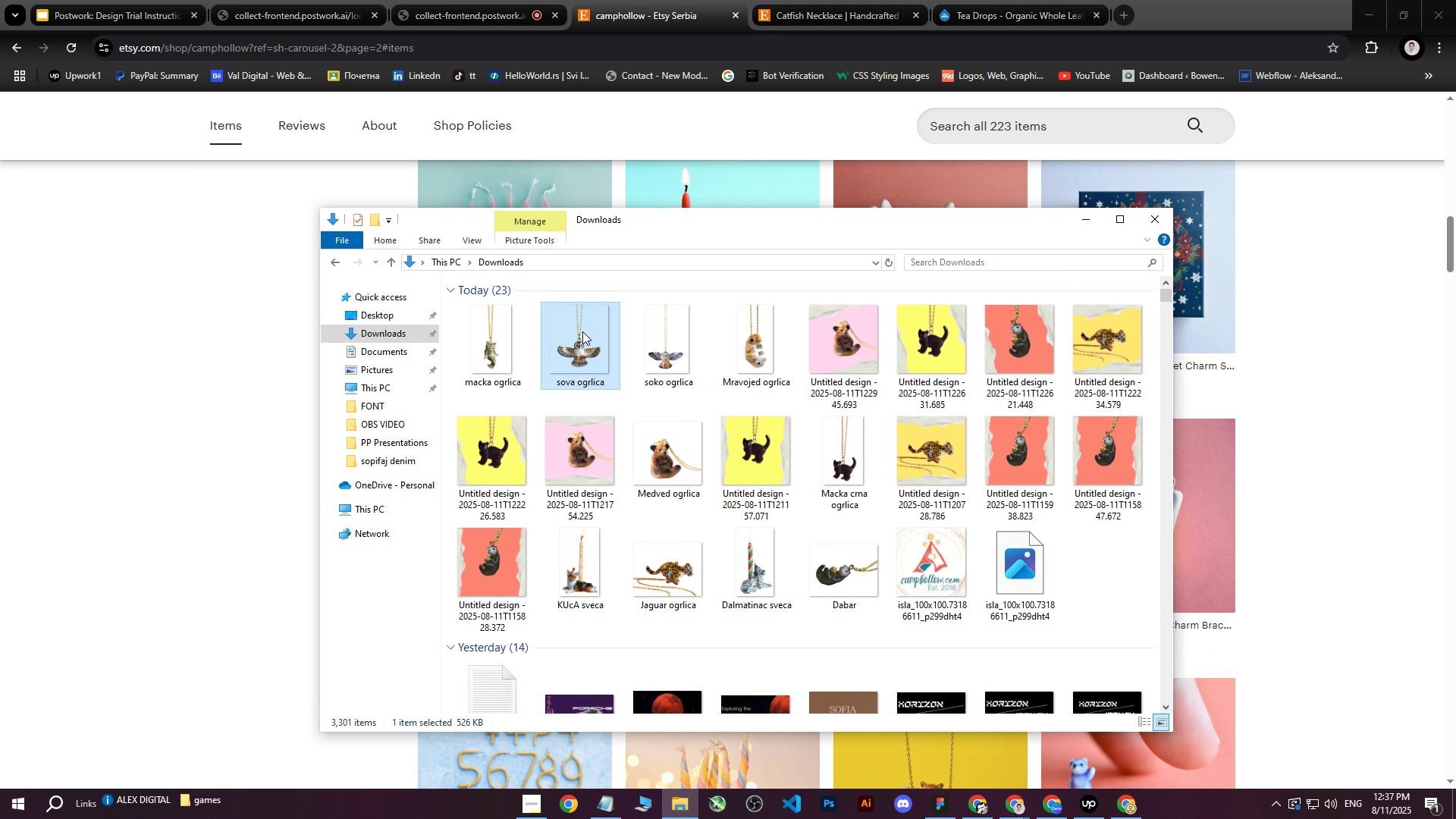 
double_click([582, 331])
 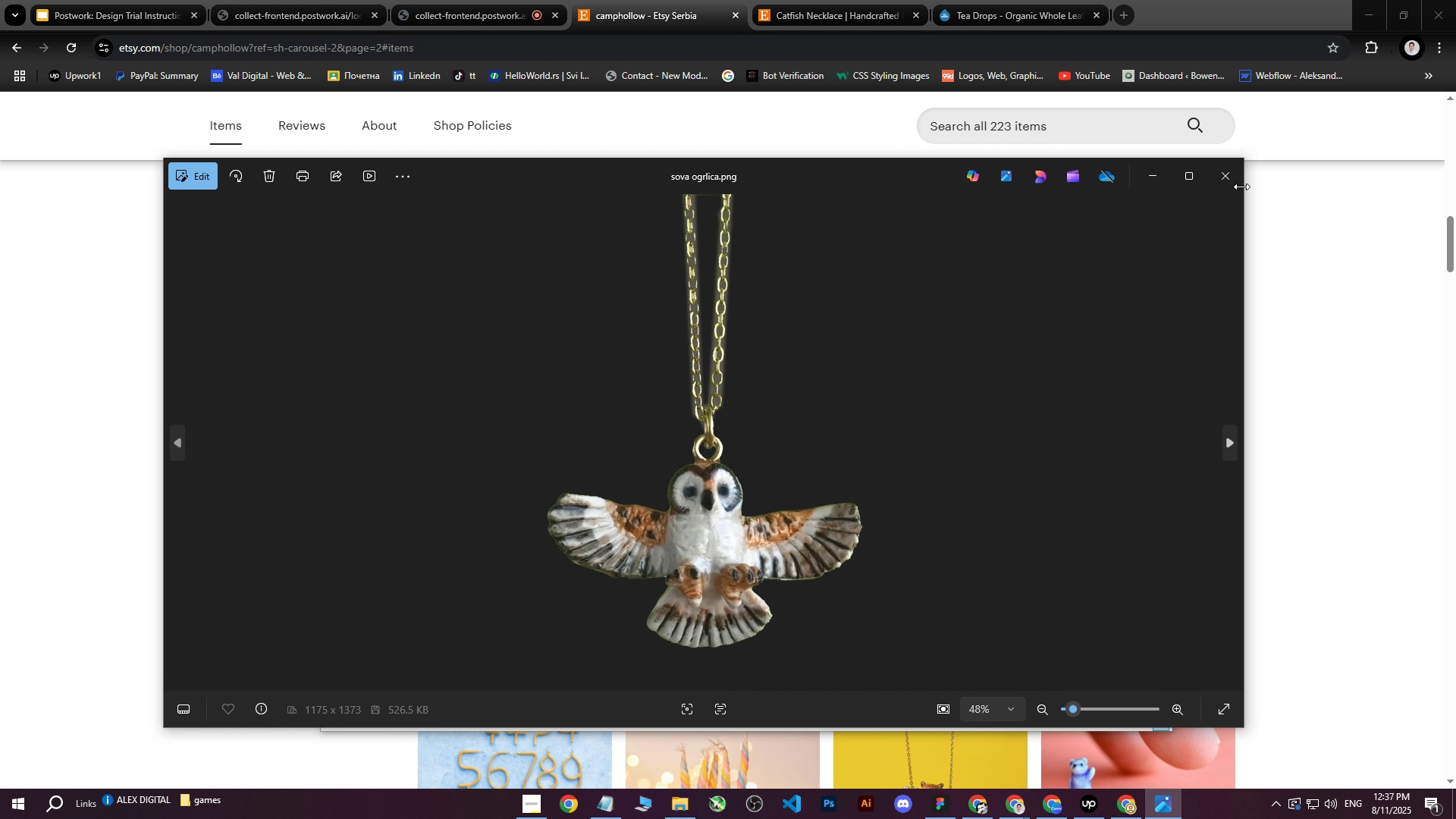 
left_click([1228, 179])
 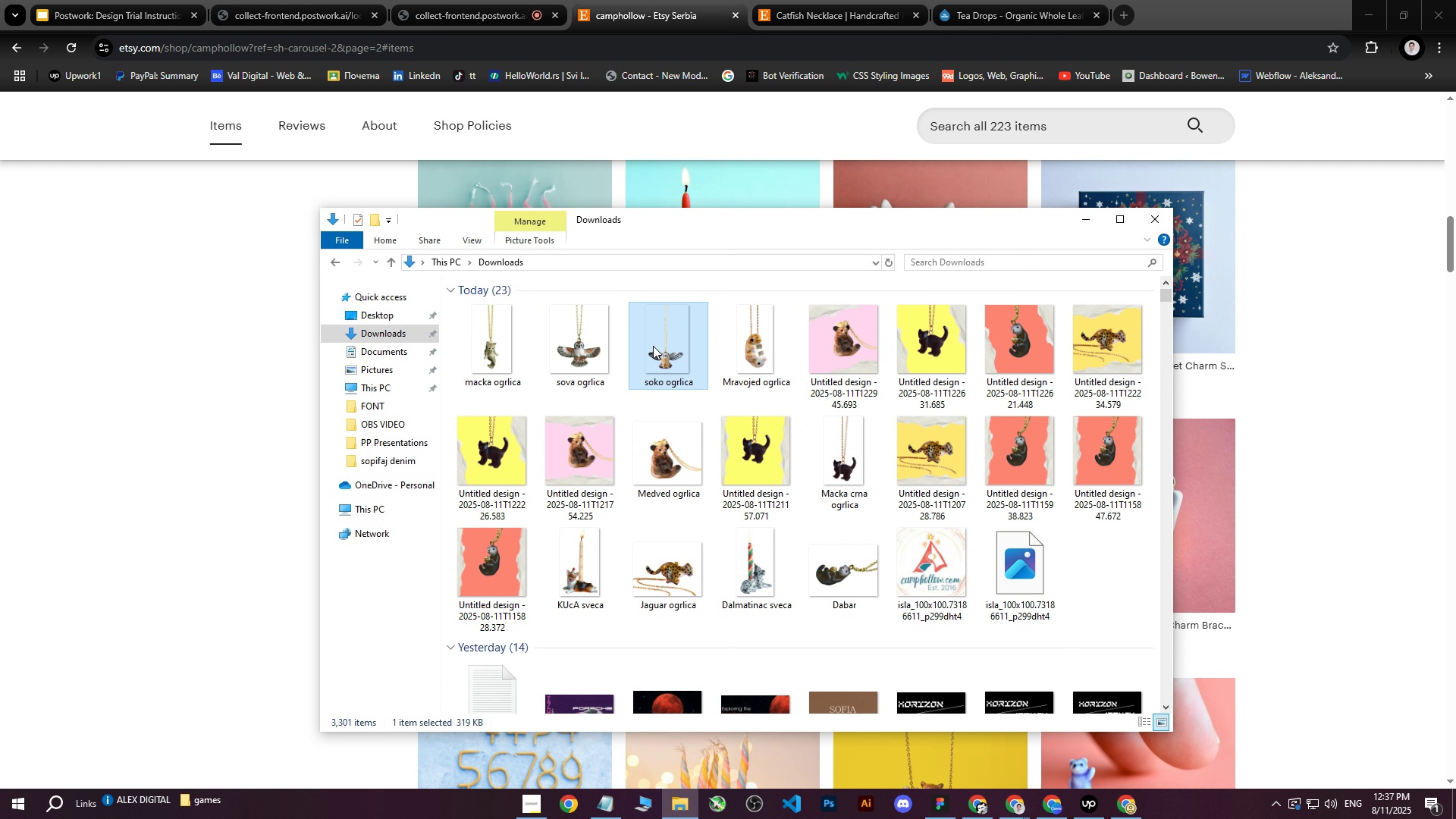 
double_click([653, 346])
 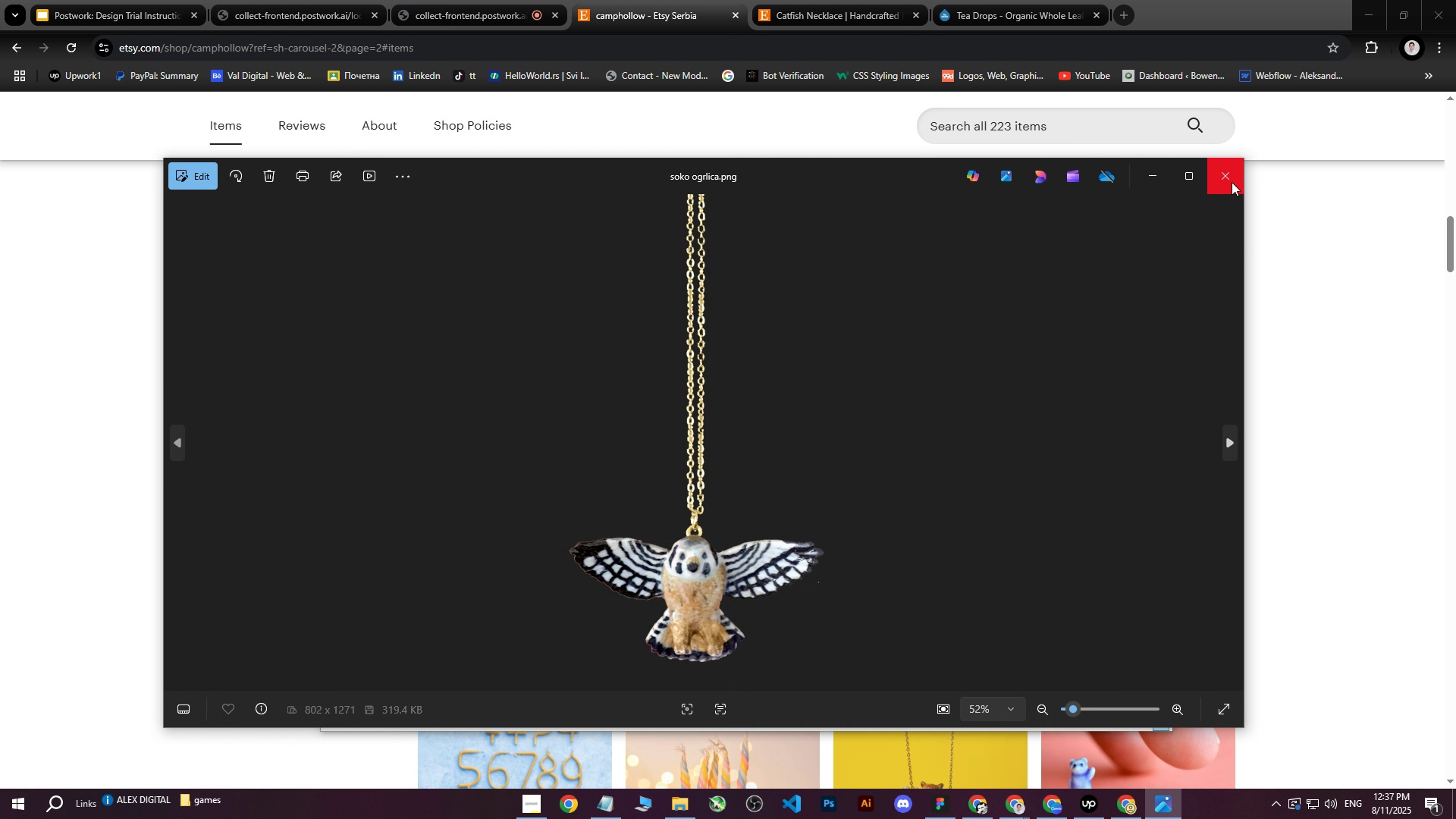 
left_click([1231, 181])
 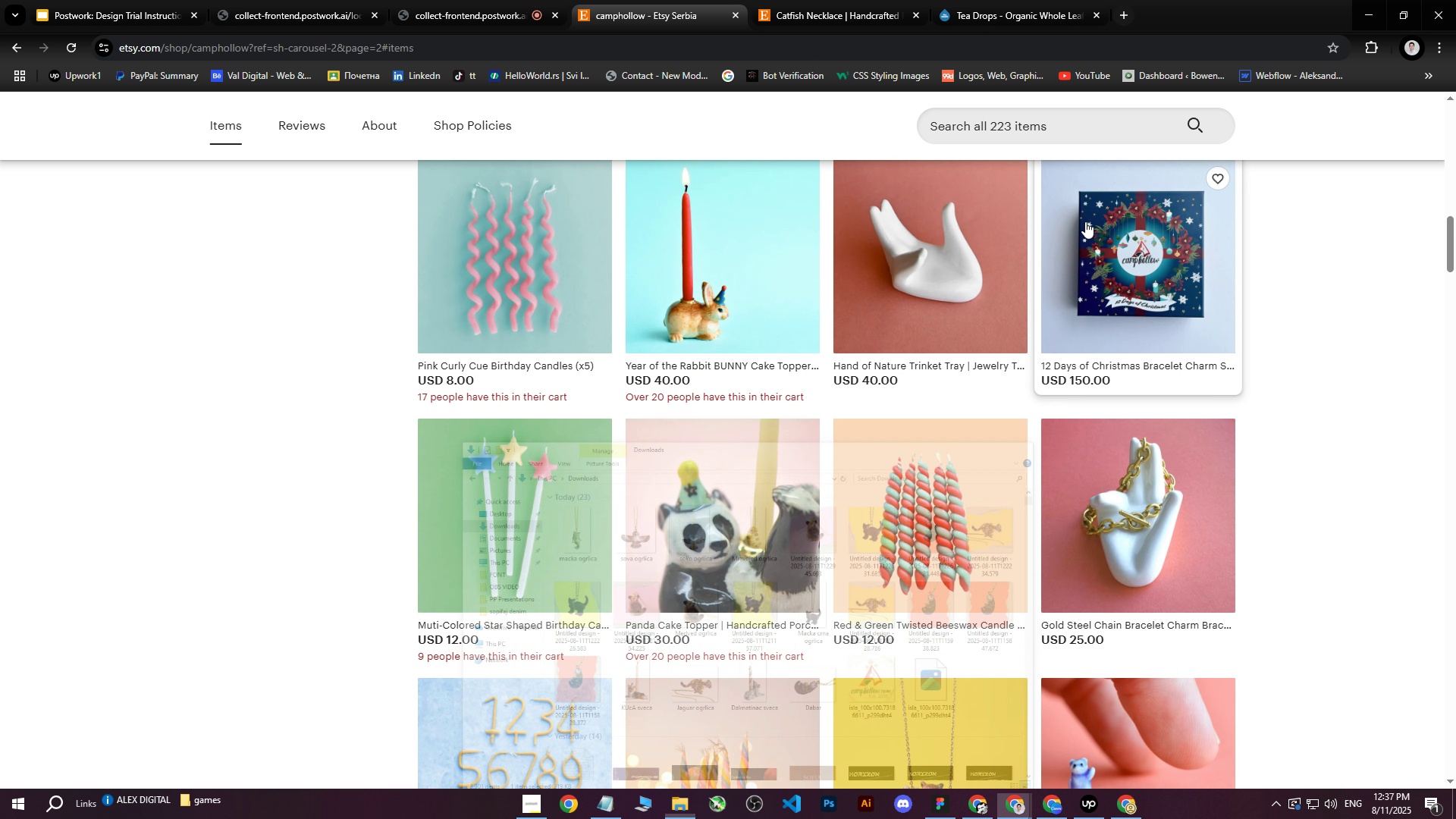 
scroll: coordinate [845, 396], scroll_direction: down, amount: 8.0
 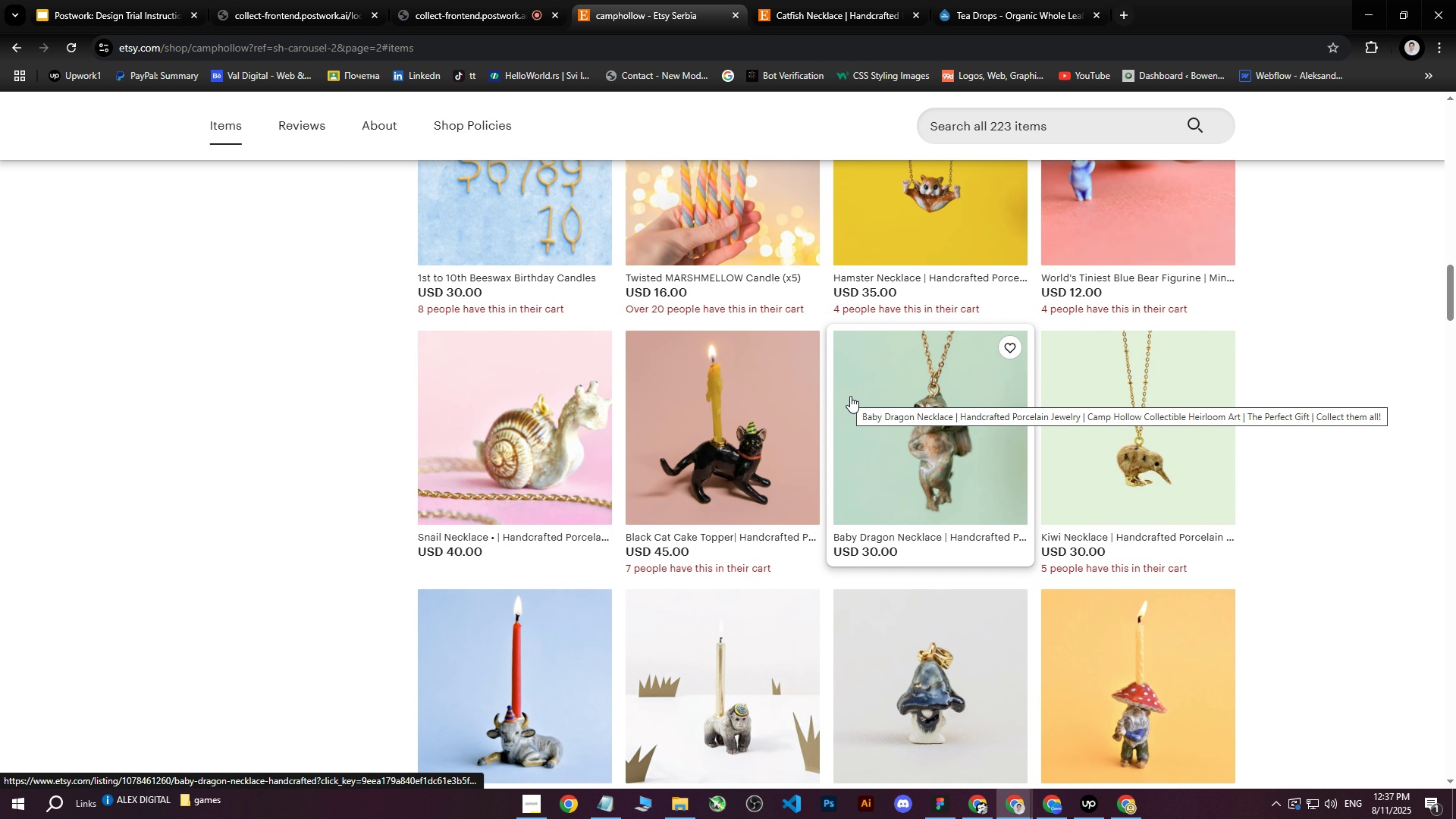 
scroll: coordinate [959, 168], scroll_direction: up, amount: 20.0
 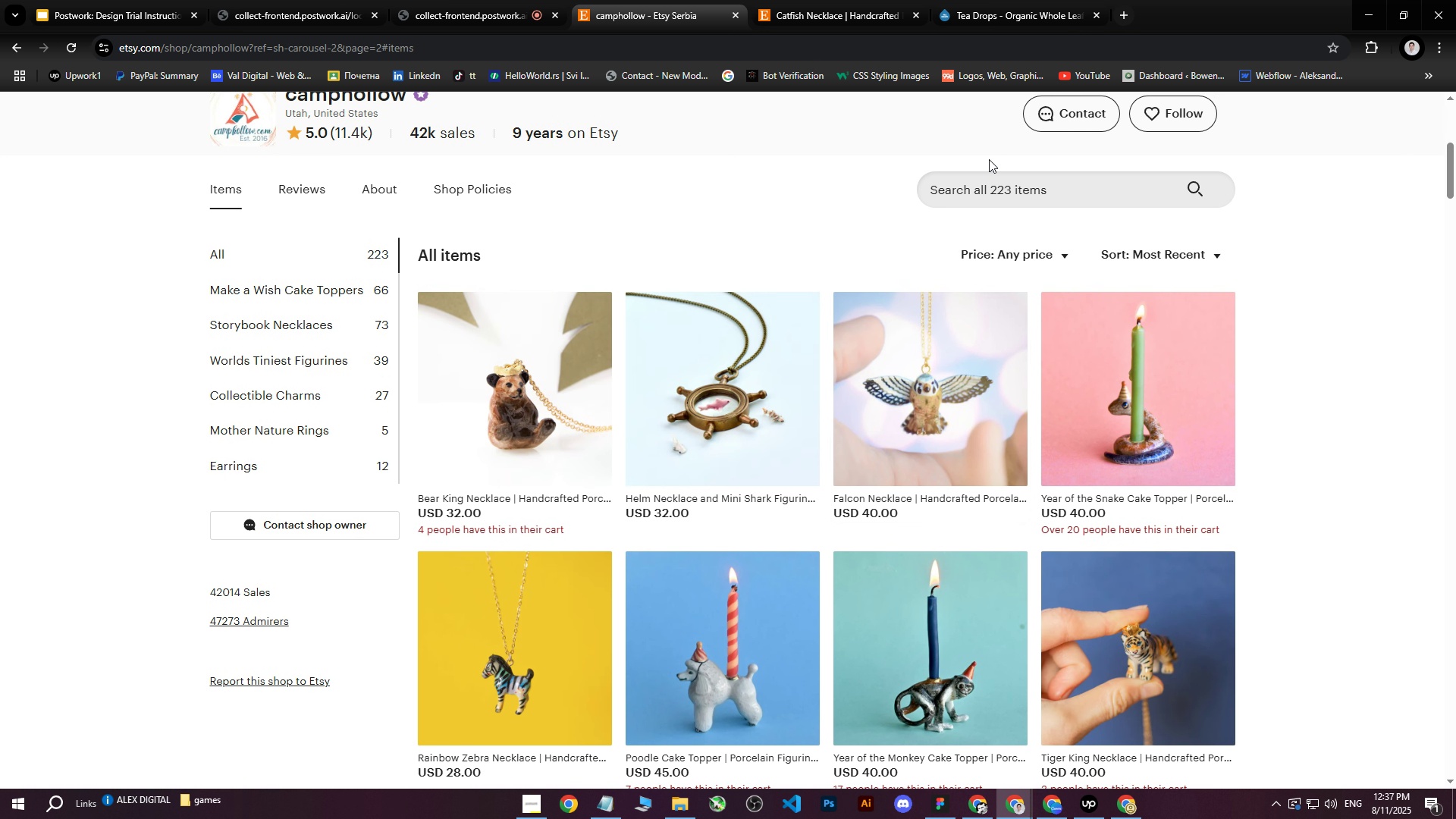 
double_click([982, 177])
 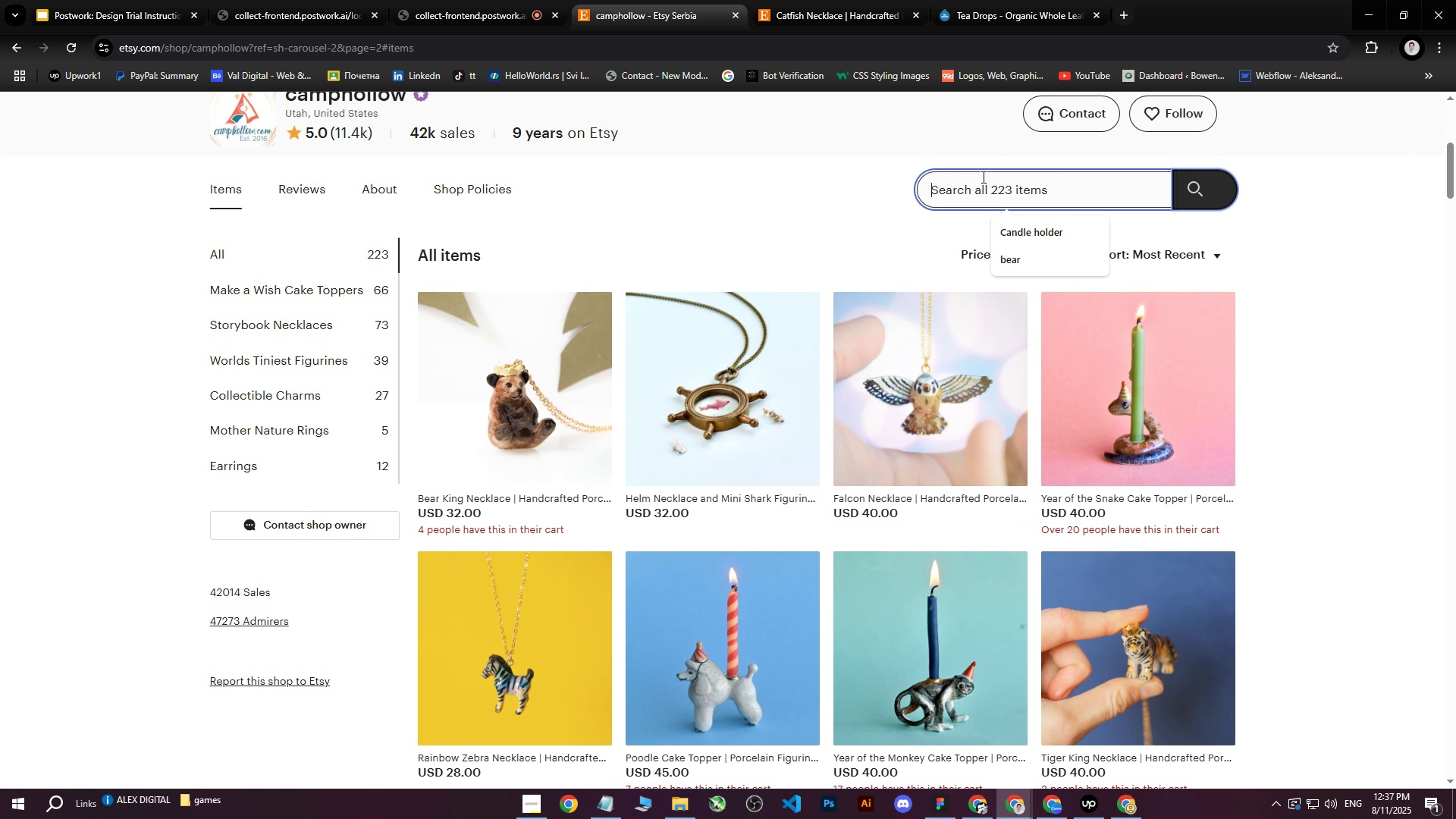 
type(eagle)
 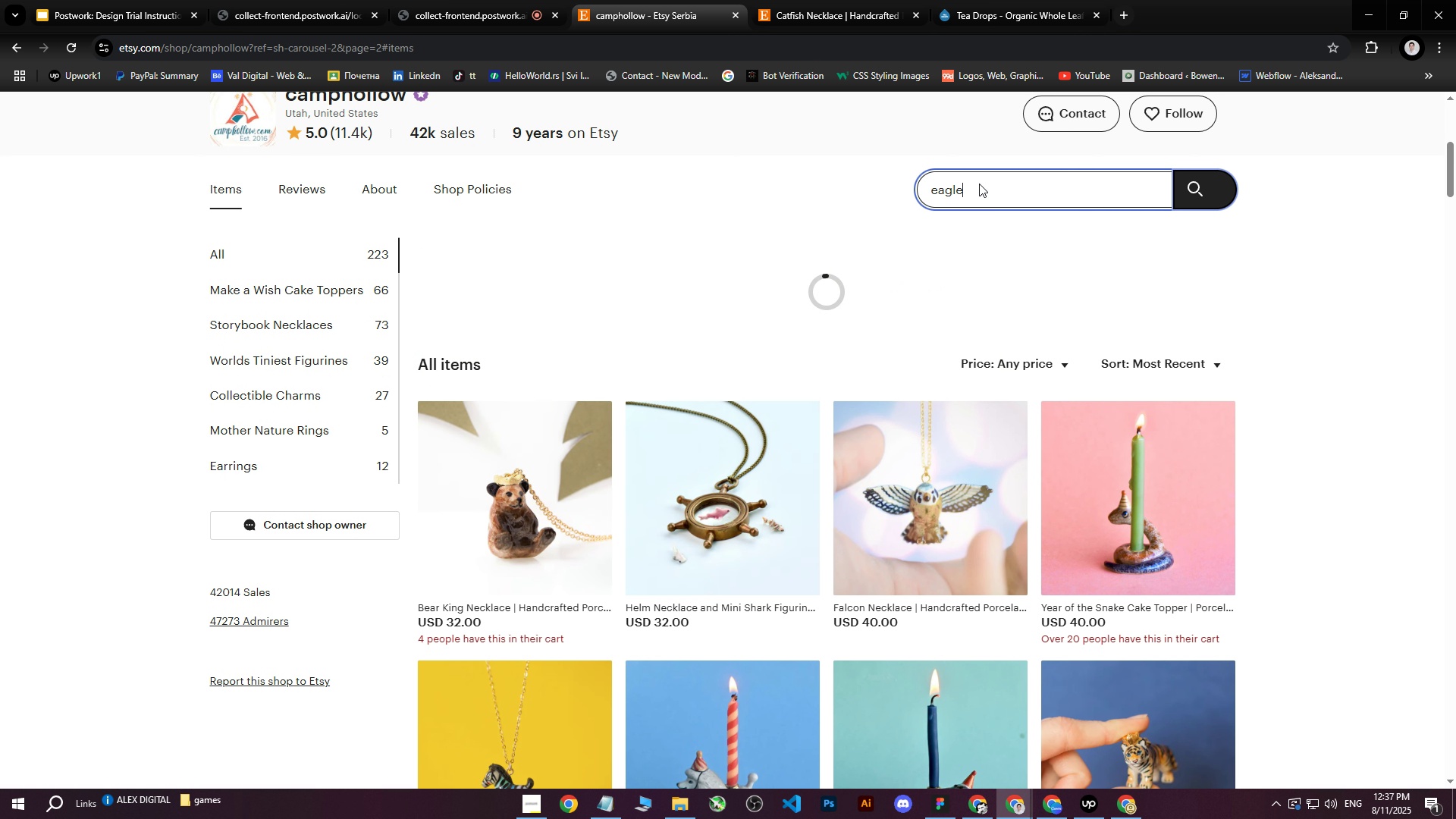 
key(Enter)
 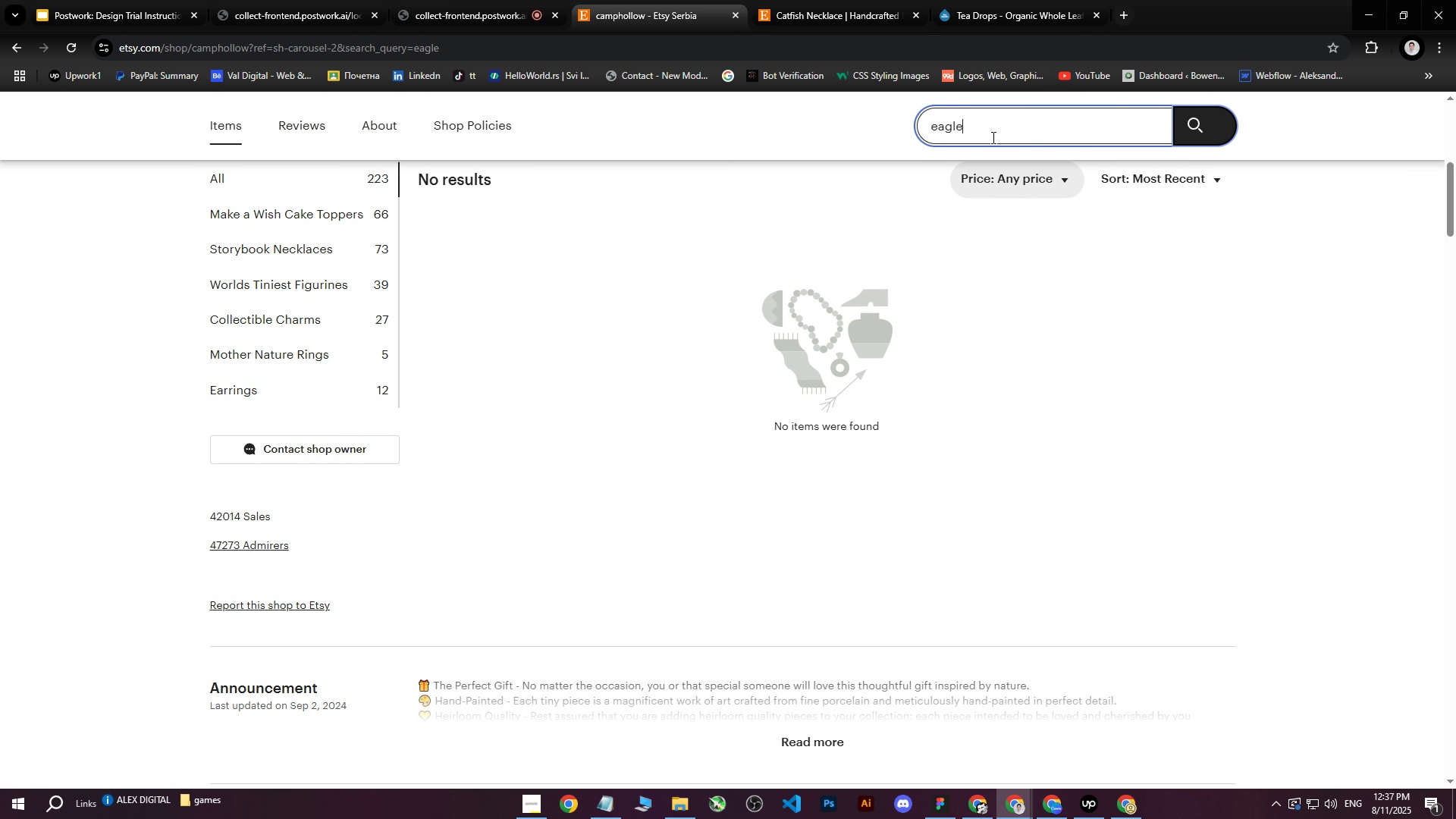 
left_click_drag(start_coordinate=[984, 124], to_coordinate=[873, 129])
 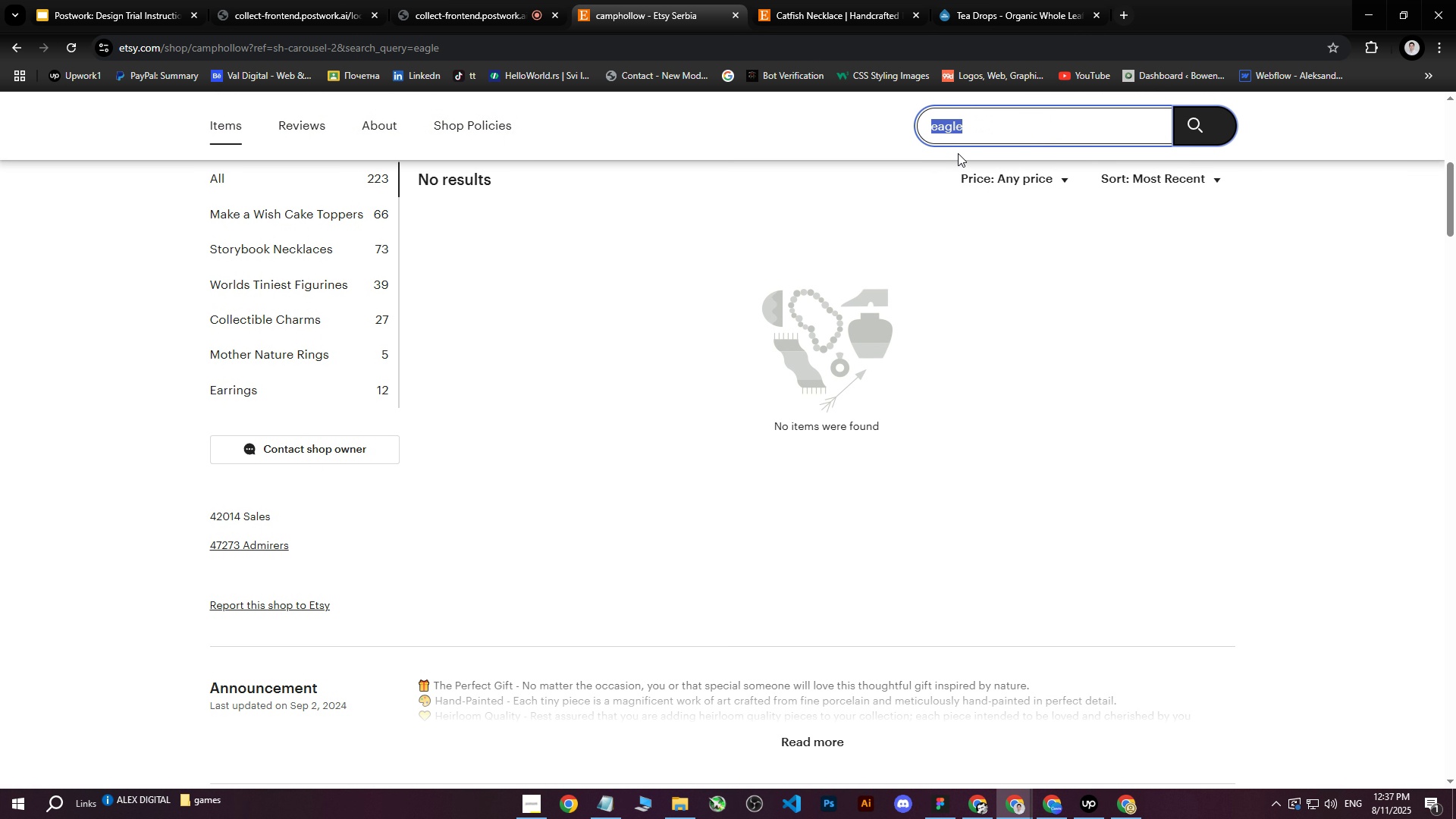 
scroll: coordinate [972, 237], scroll_direction: up, amount: 4.0
 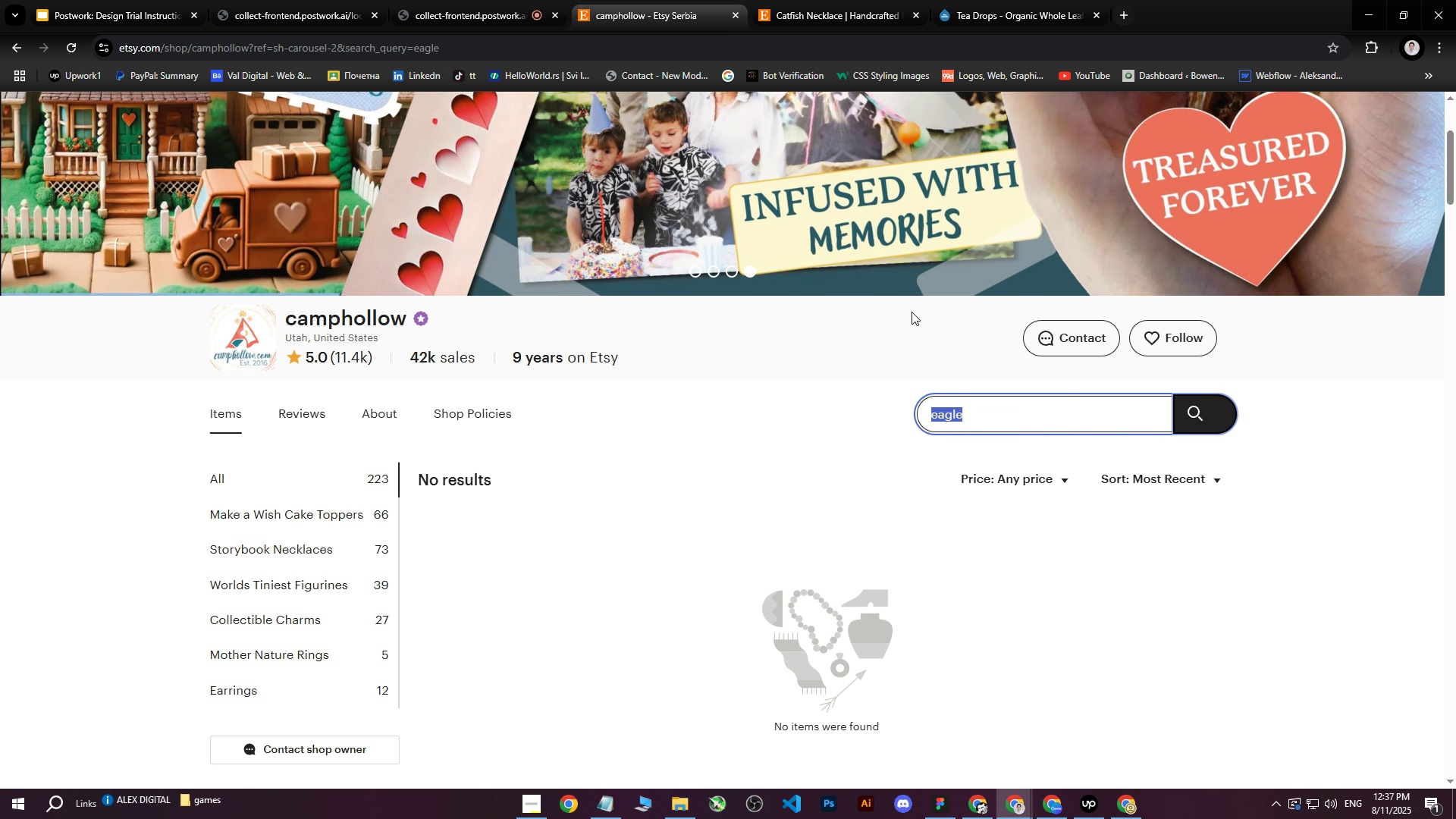 
key(Backspace)
 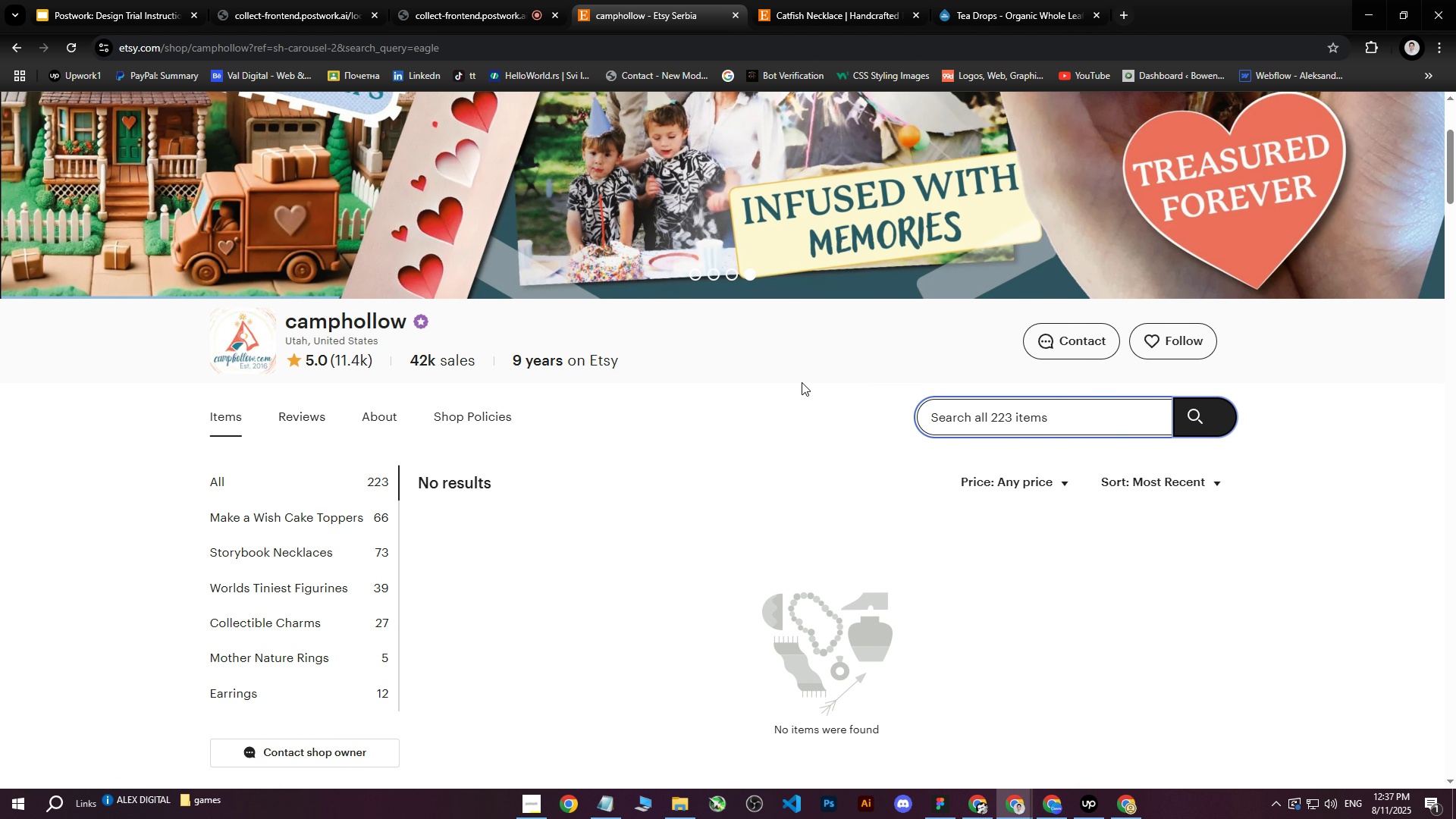 
 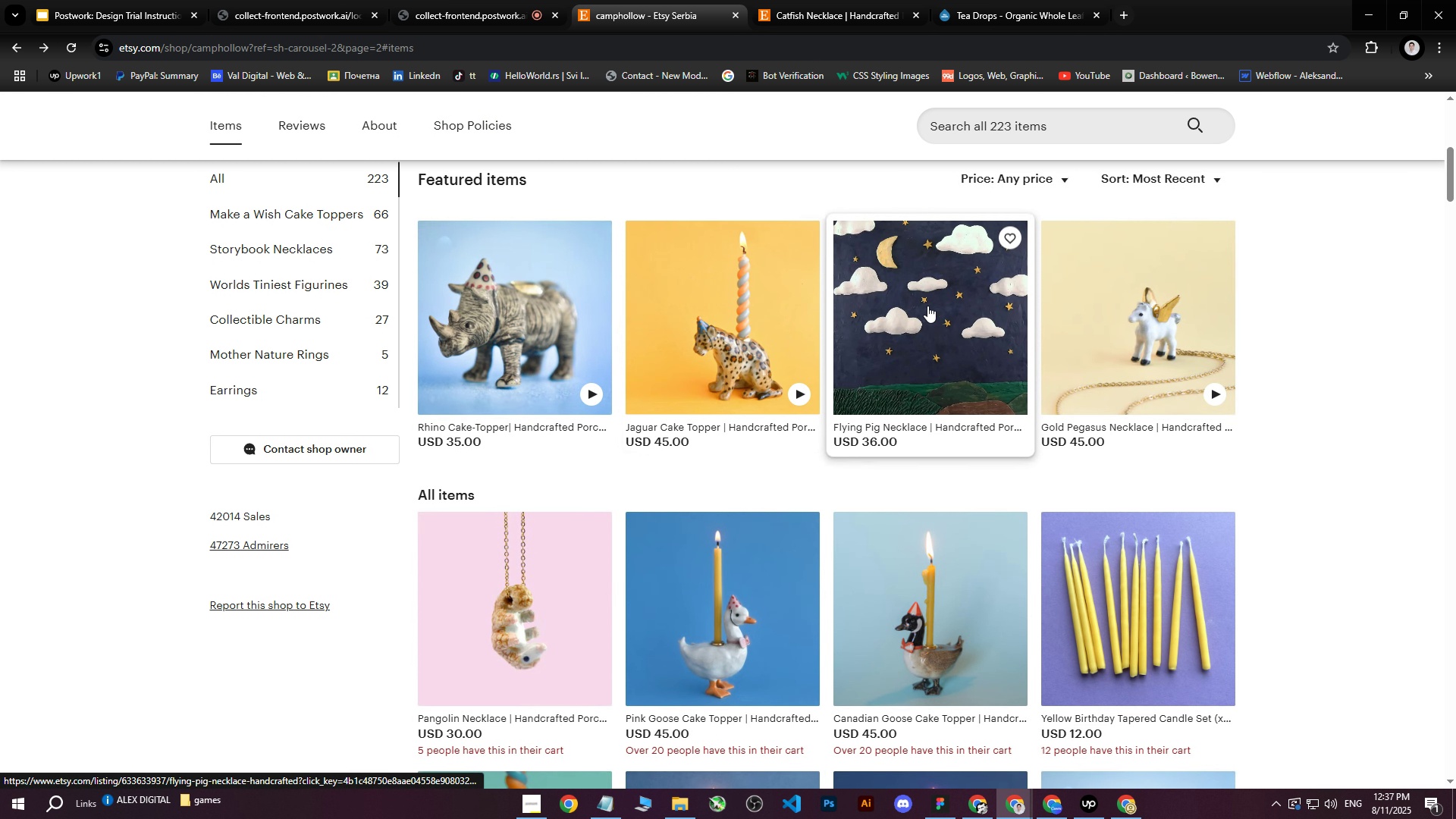 
scroll: coordinate [1275, 260], scroll_direction: down, amount: 3.0
 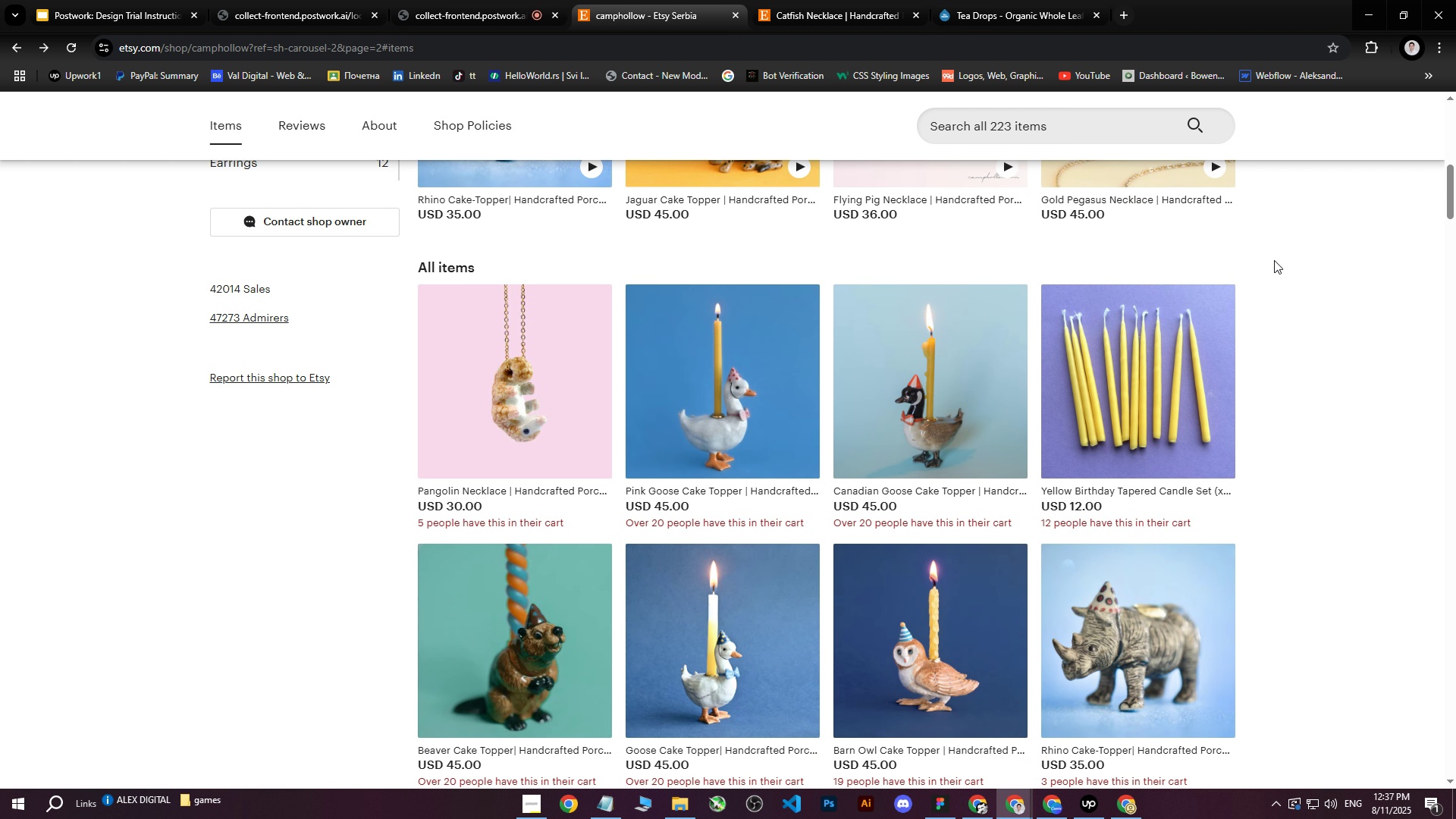 
scroll: coordinate [1144, 264], scroll_direction: up, amount: 8.0
 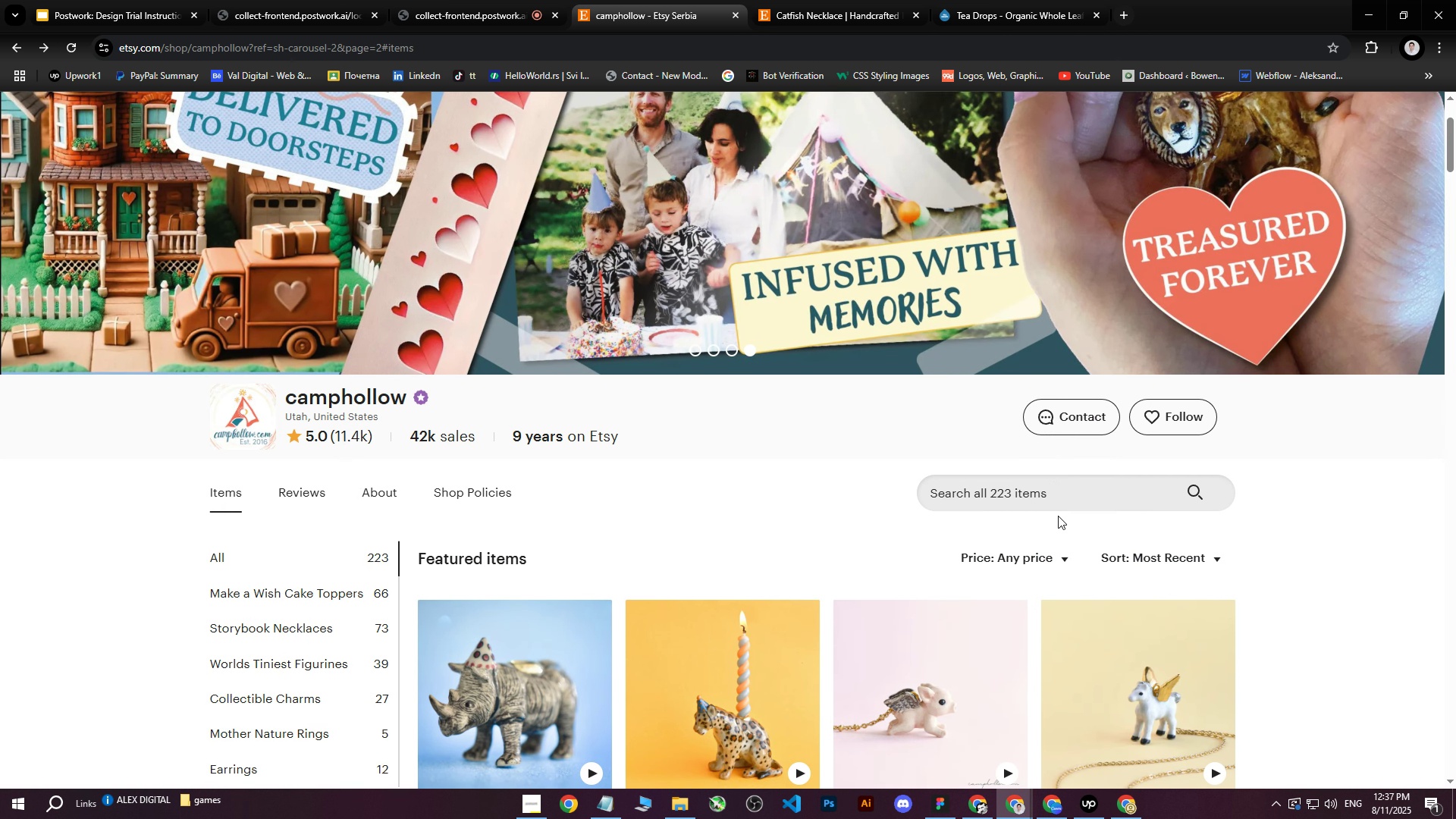 
left_click([1063, 494])
 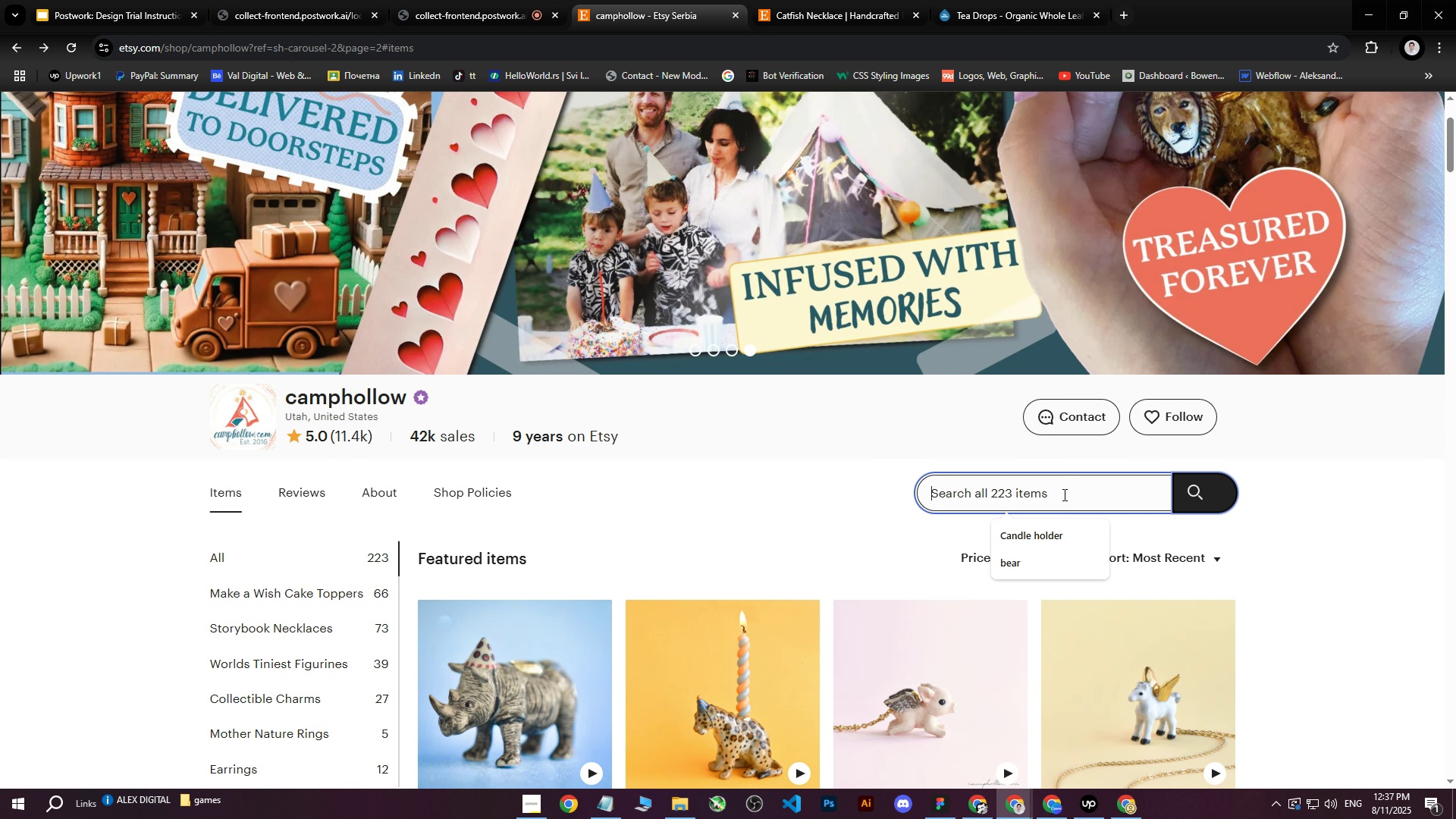 
type(necklace)
 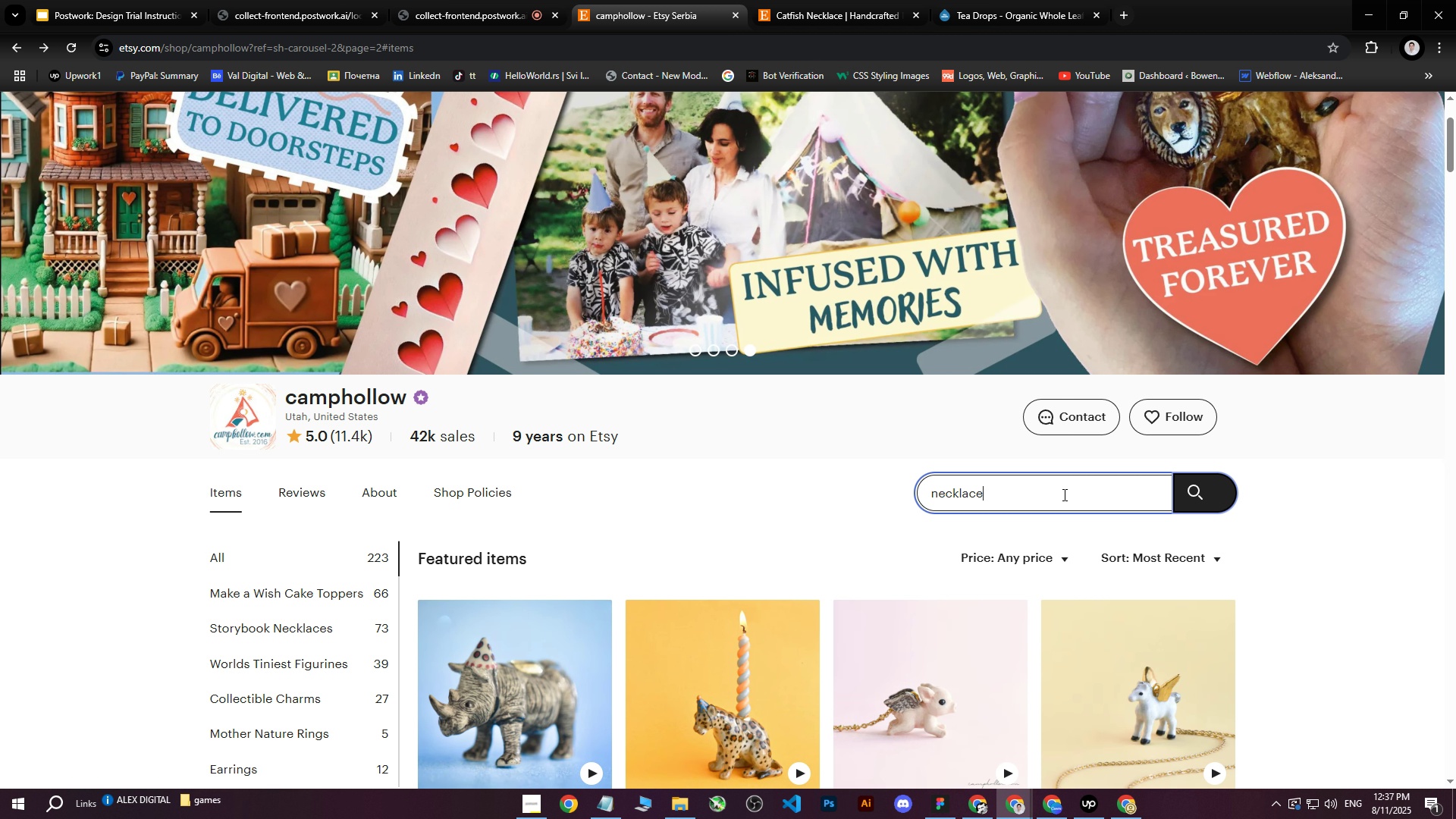 
key(Enter)
 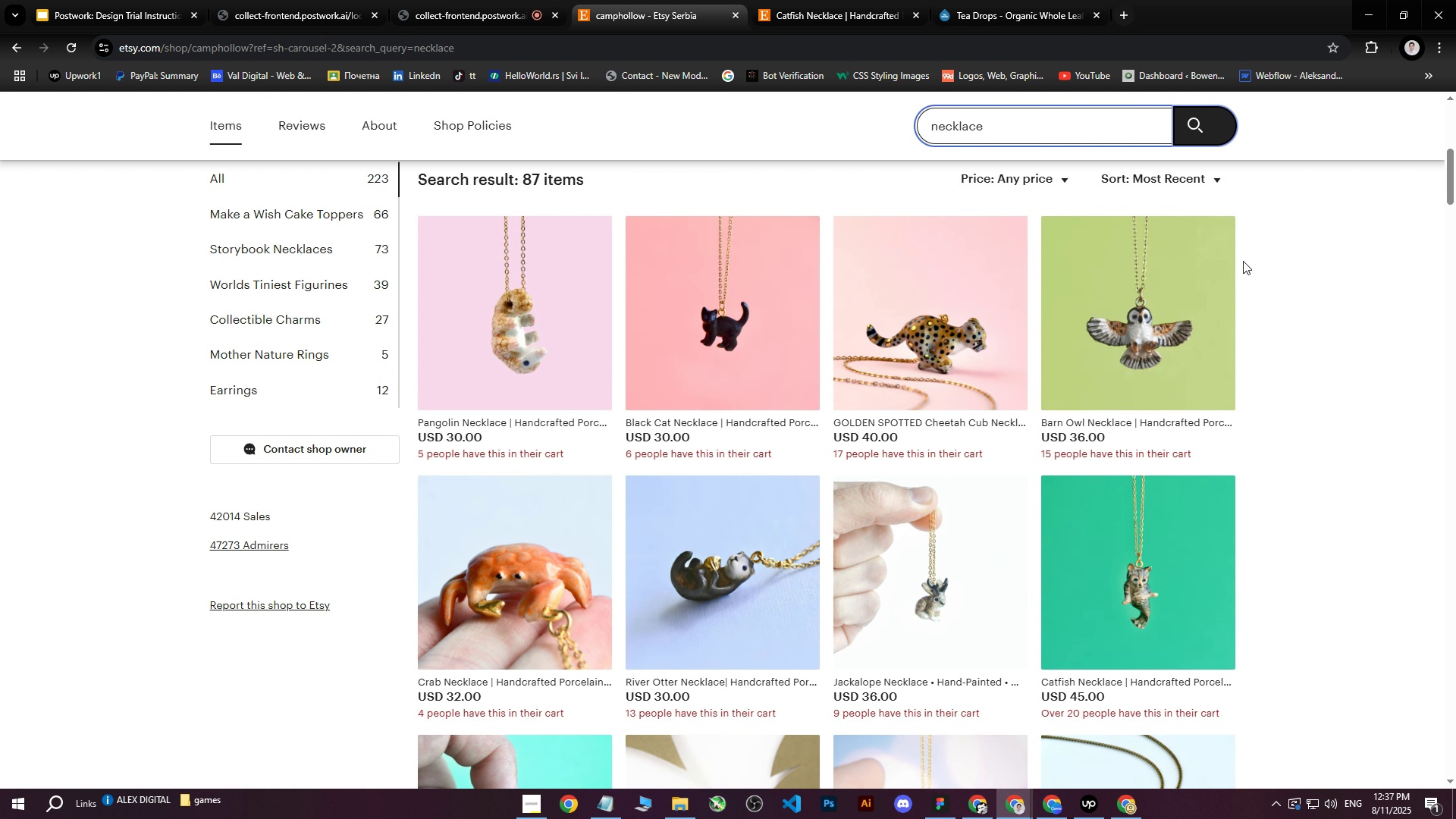 
mouse_move([1259, 282])
 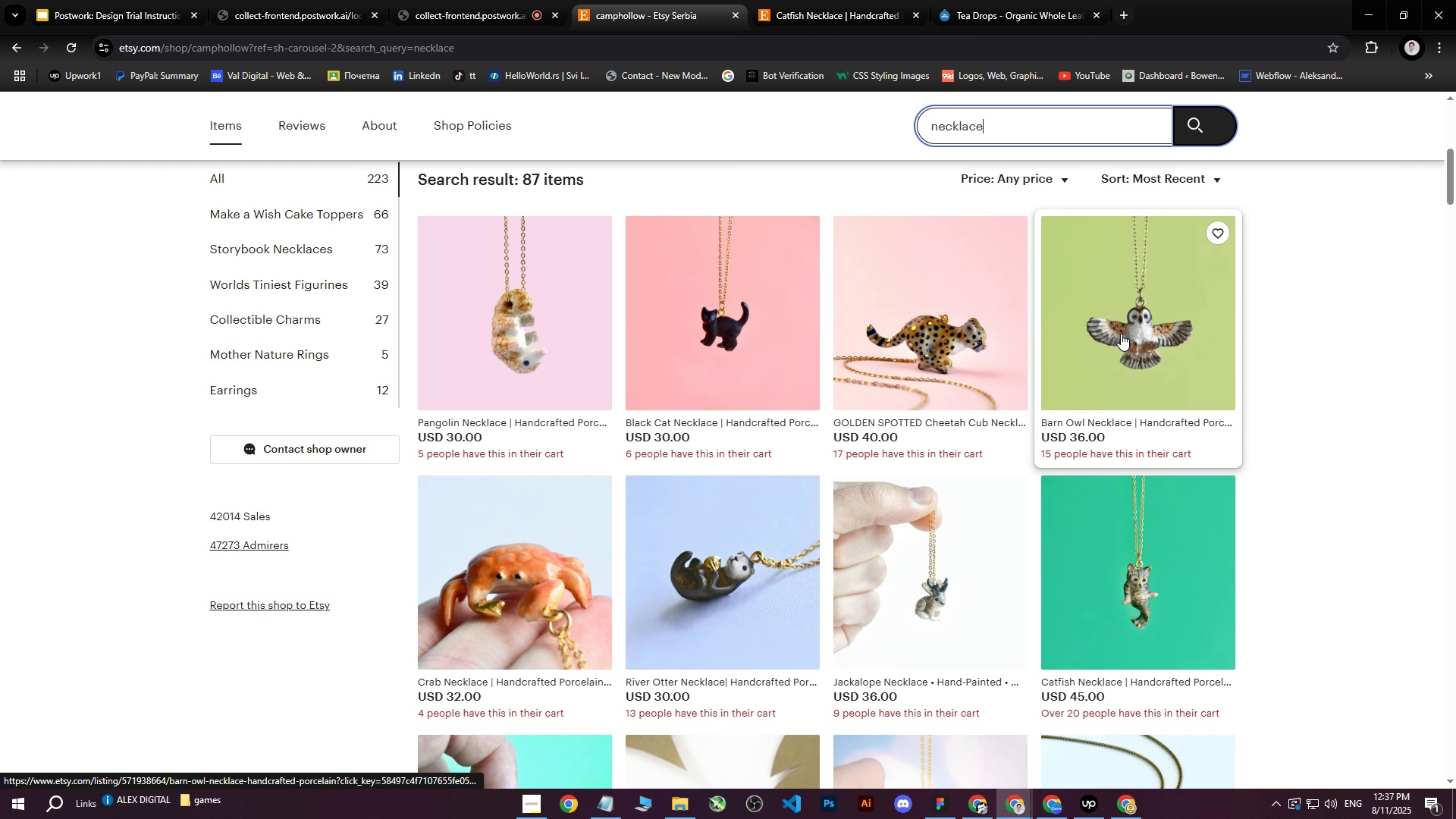 
scroll: coordinate [770, 343], scroll_direction: down, amount: 4.0
 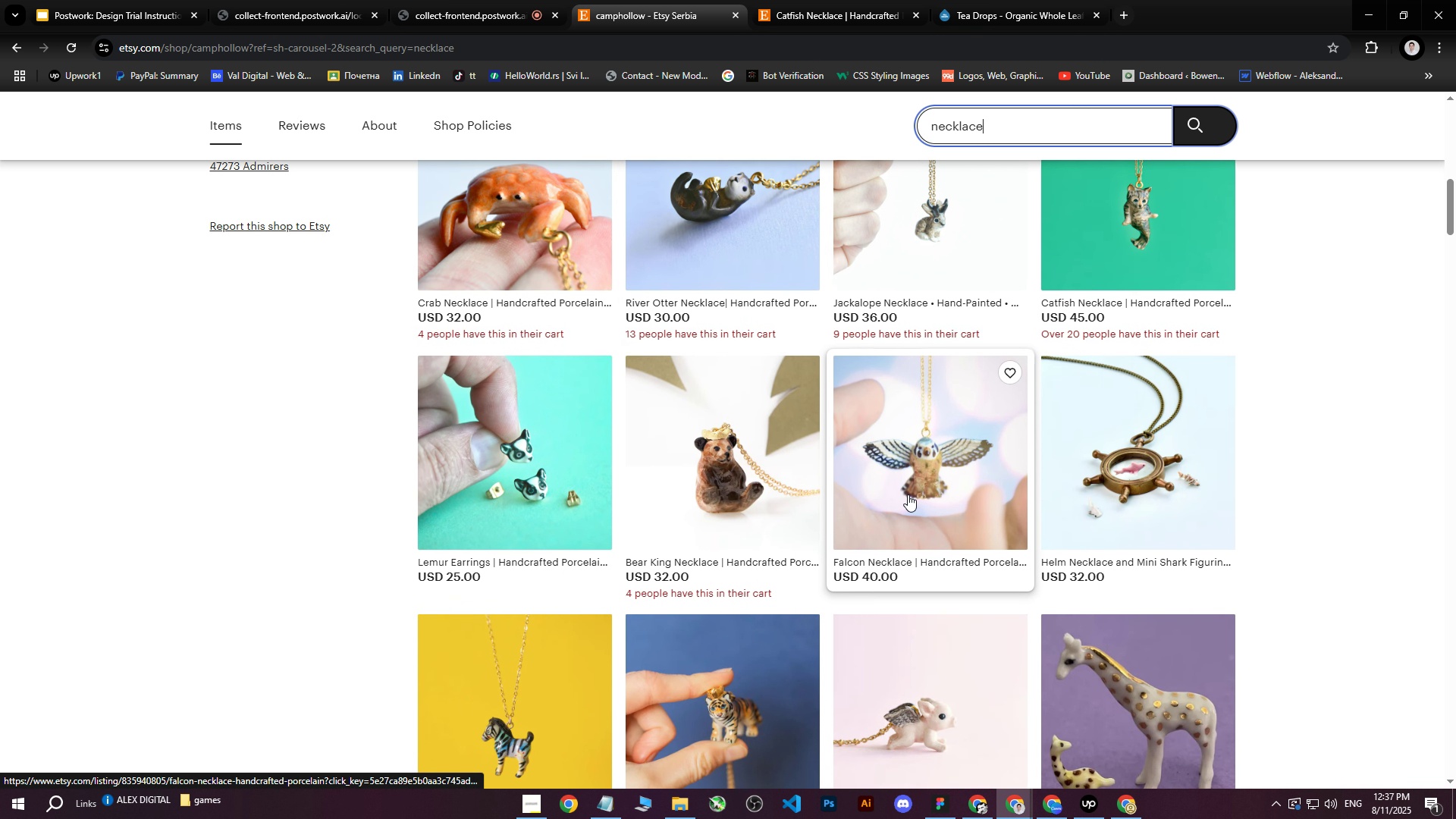 
left_click([905, 490])
 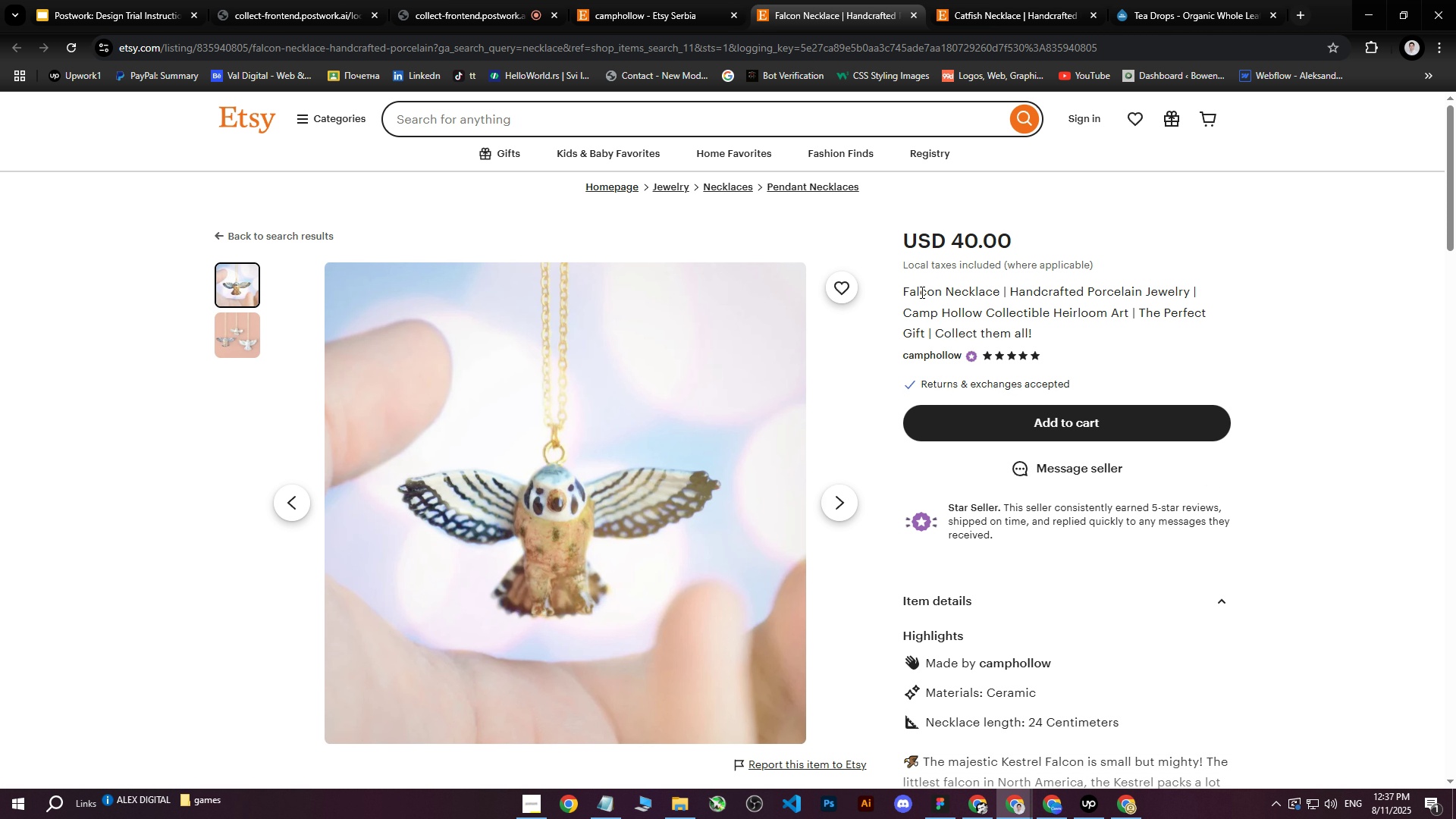 
left_click_drag(start_coordinate=[905, 292], to_coordinate=[1204, 295])
 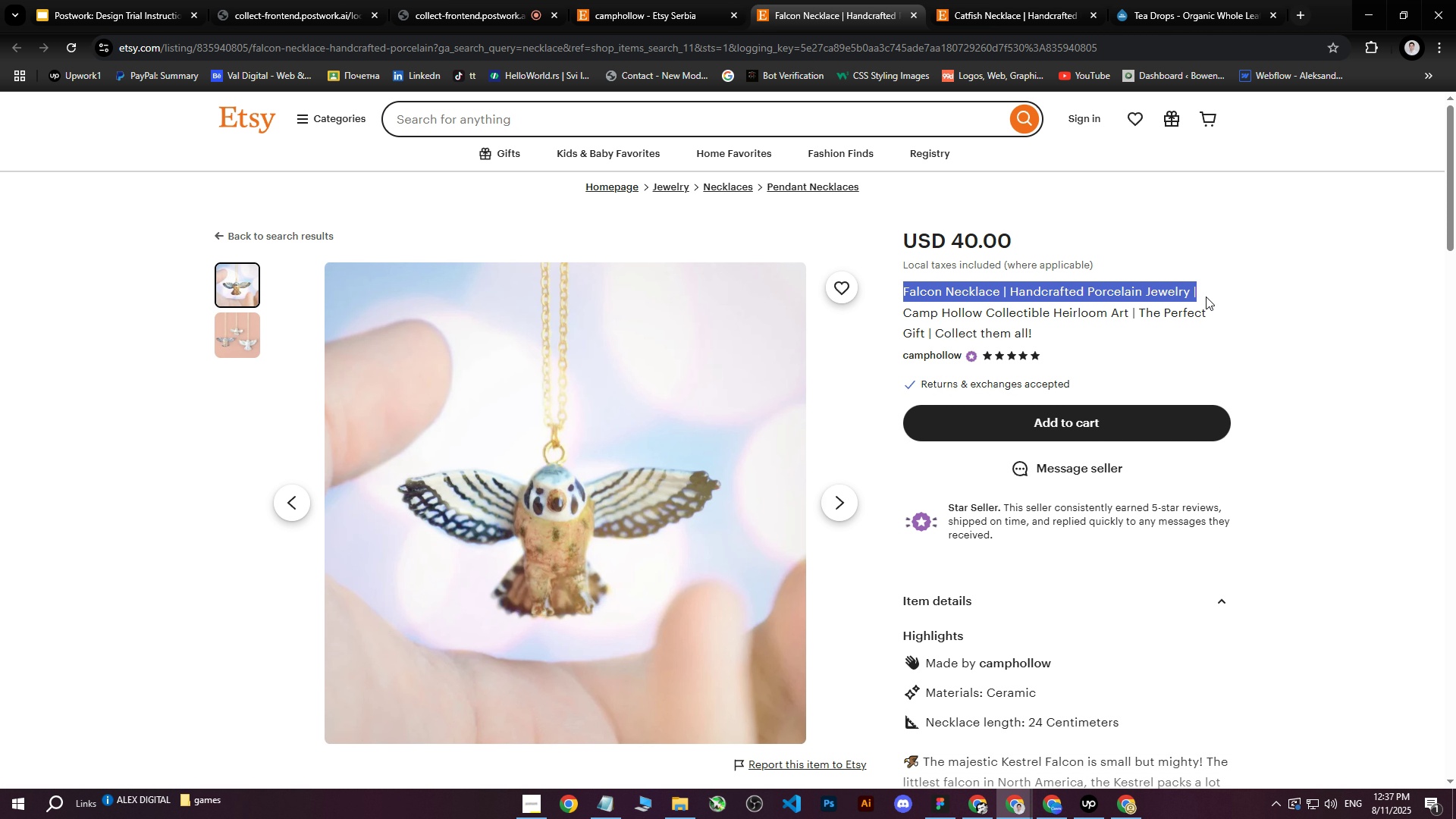 
key(Control+C)
 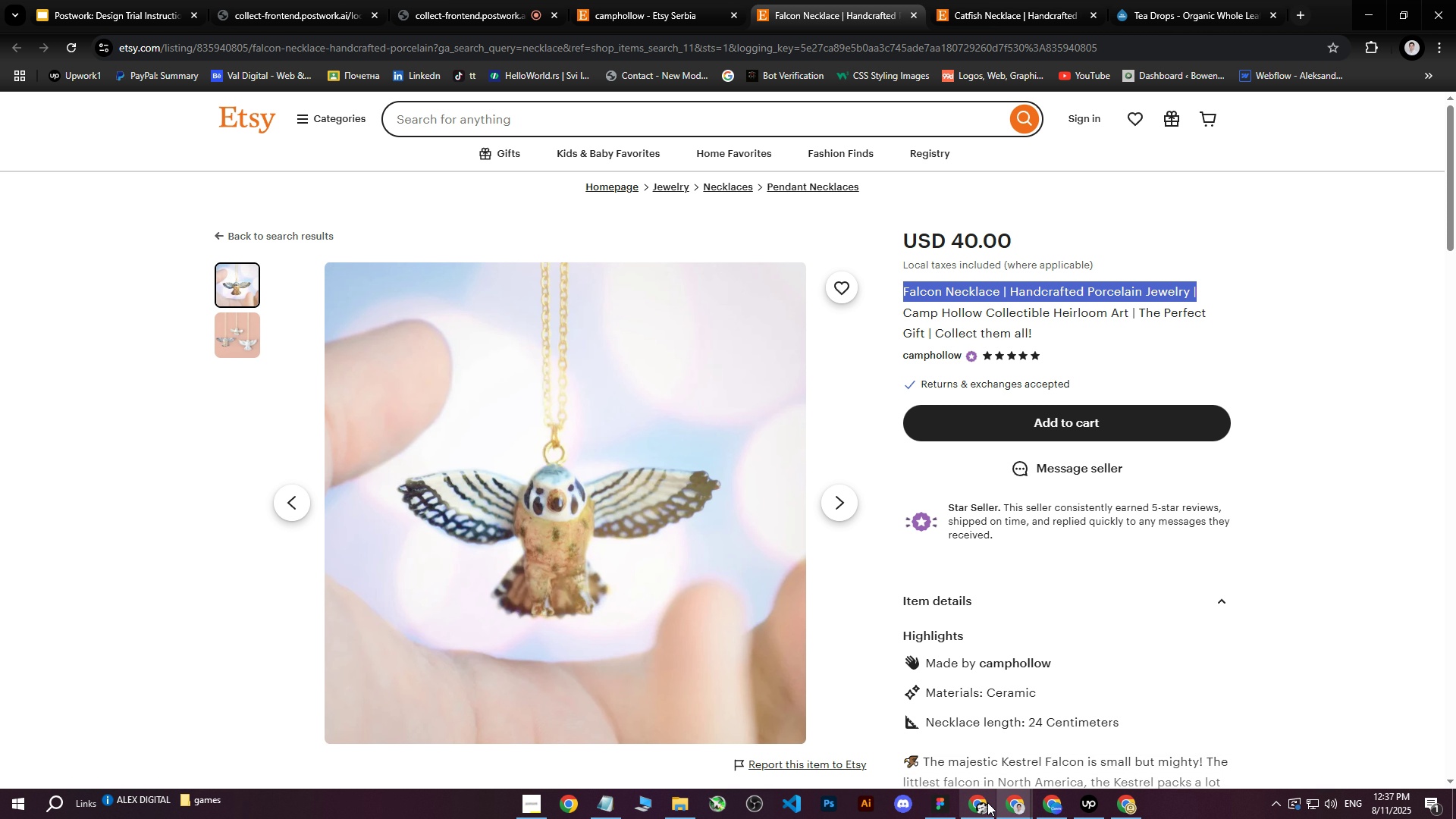 
left_click([982, 808])
 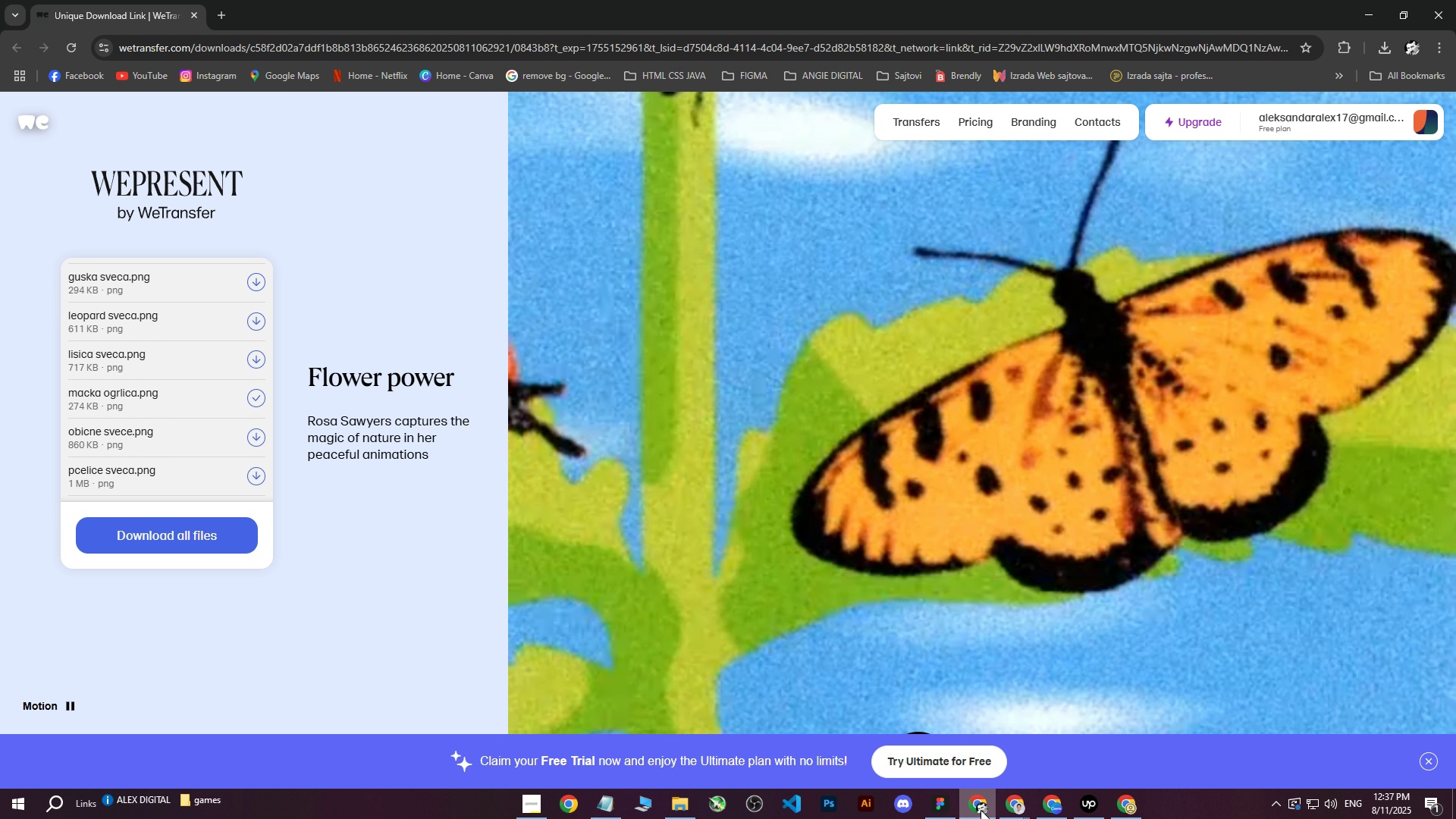 
left_click([981, 810])
 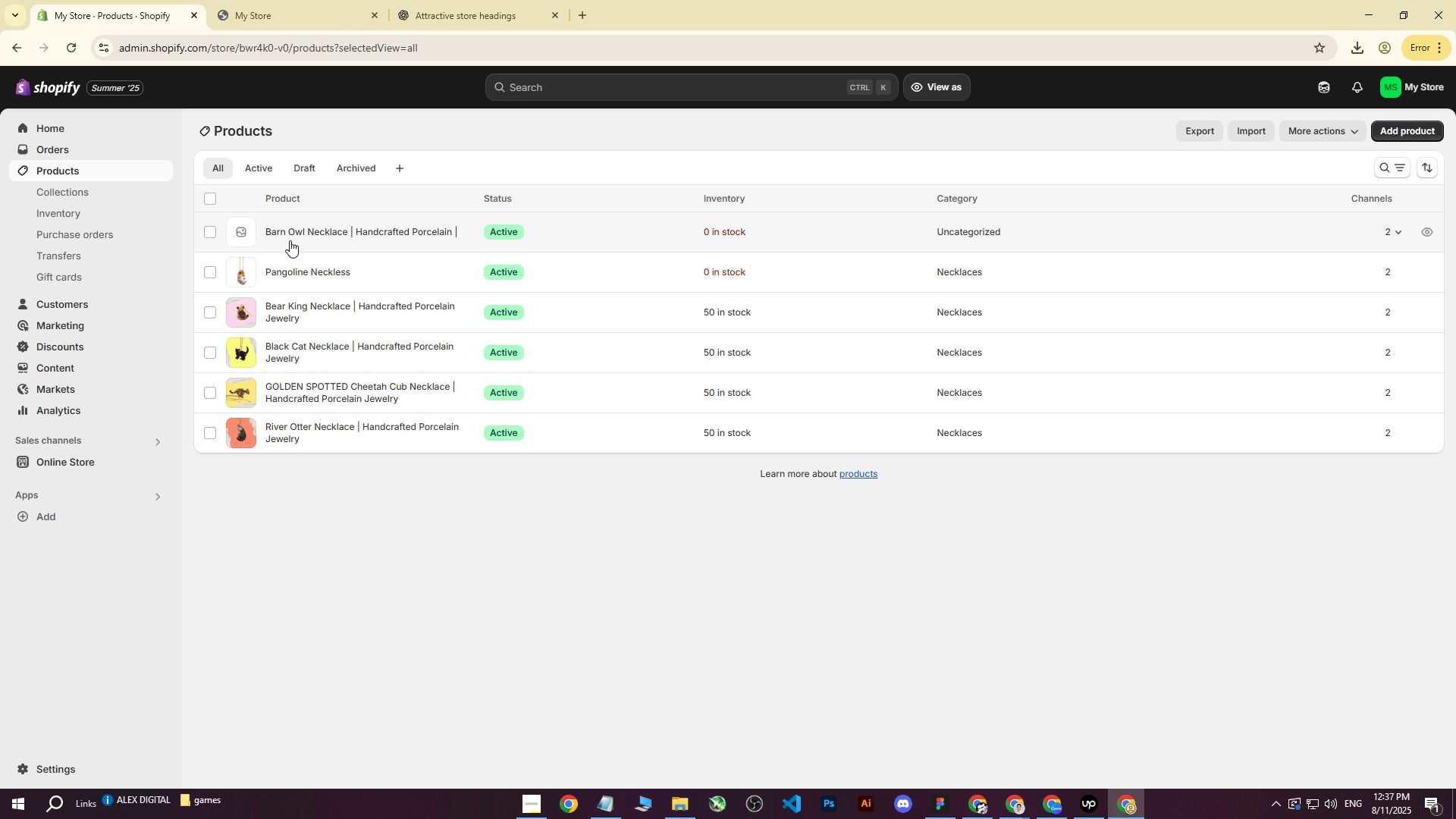 
left_click([1382, 127])
 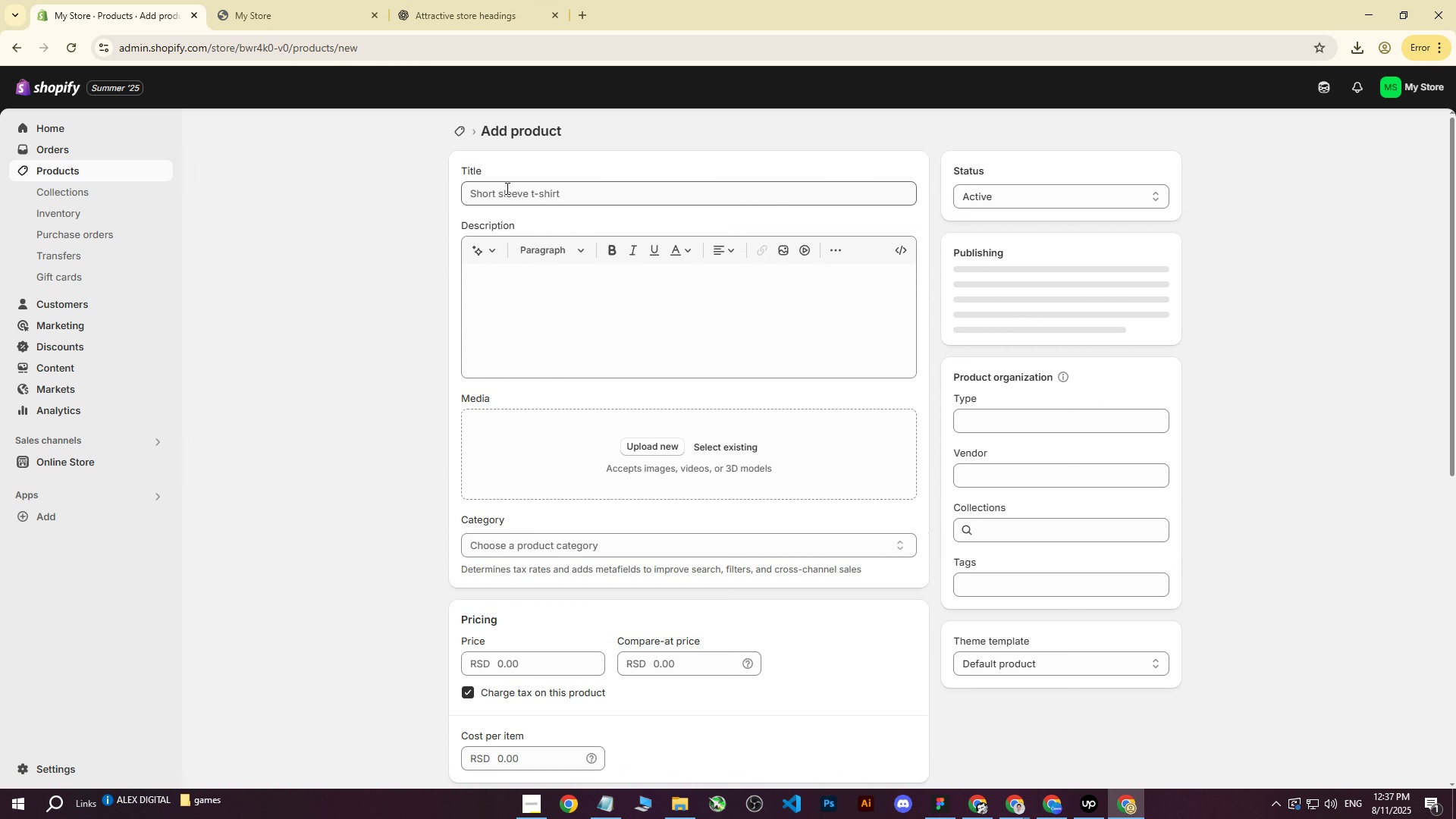 
key(Control+V)
 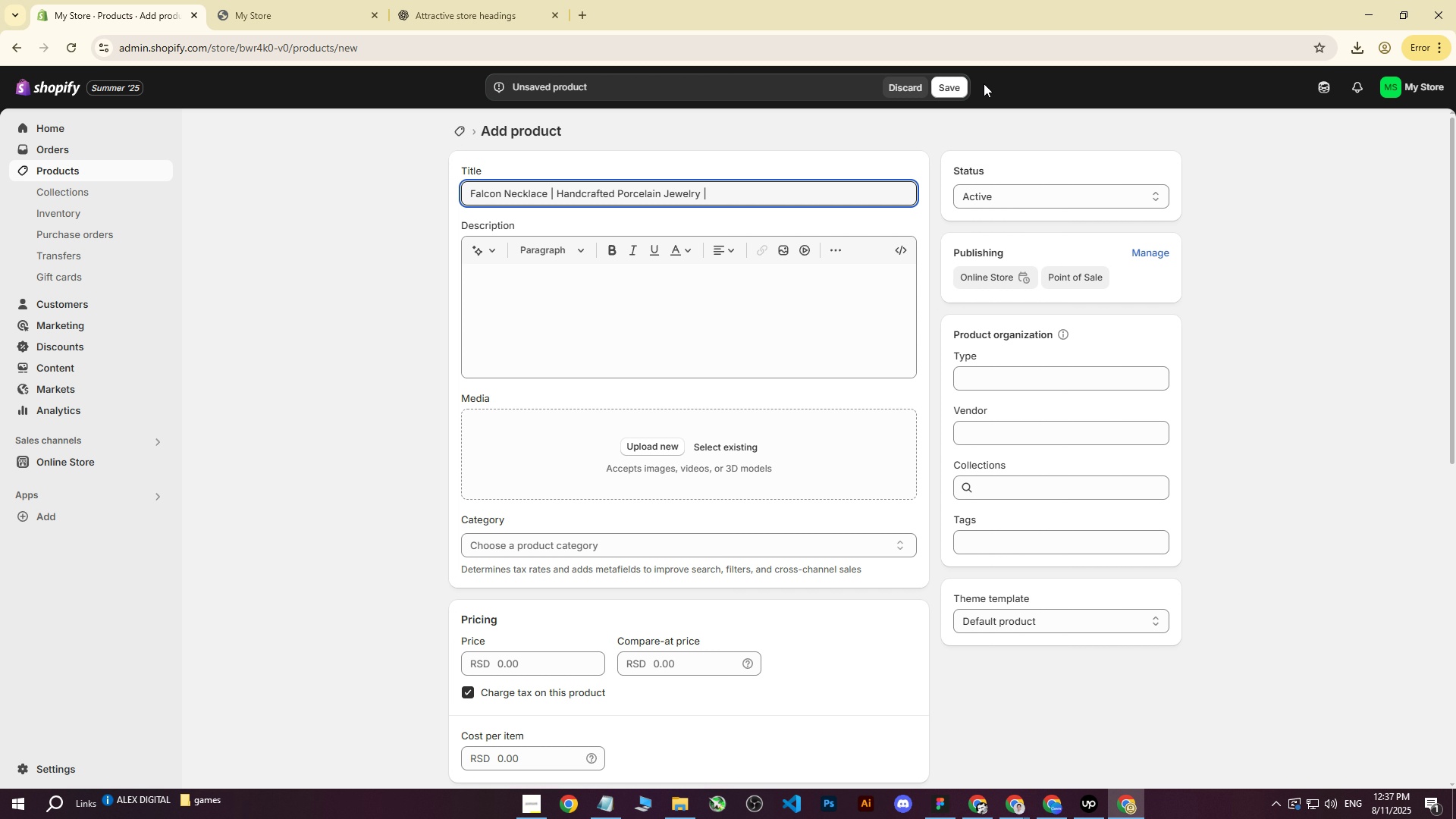 
left_click([961, 88])
 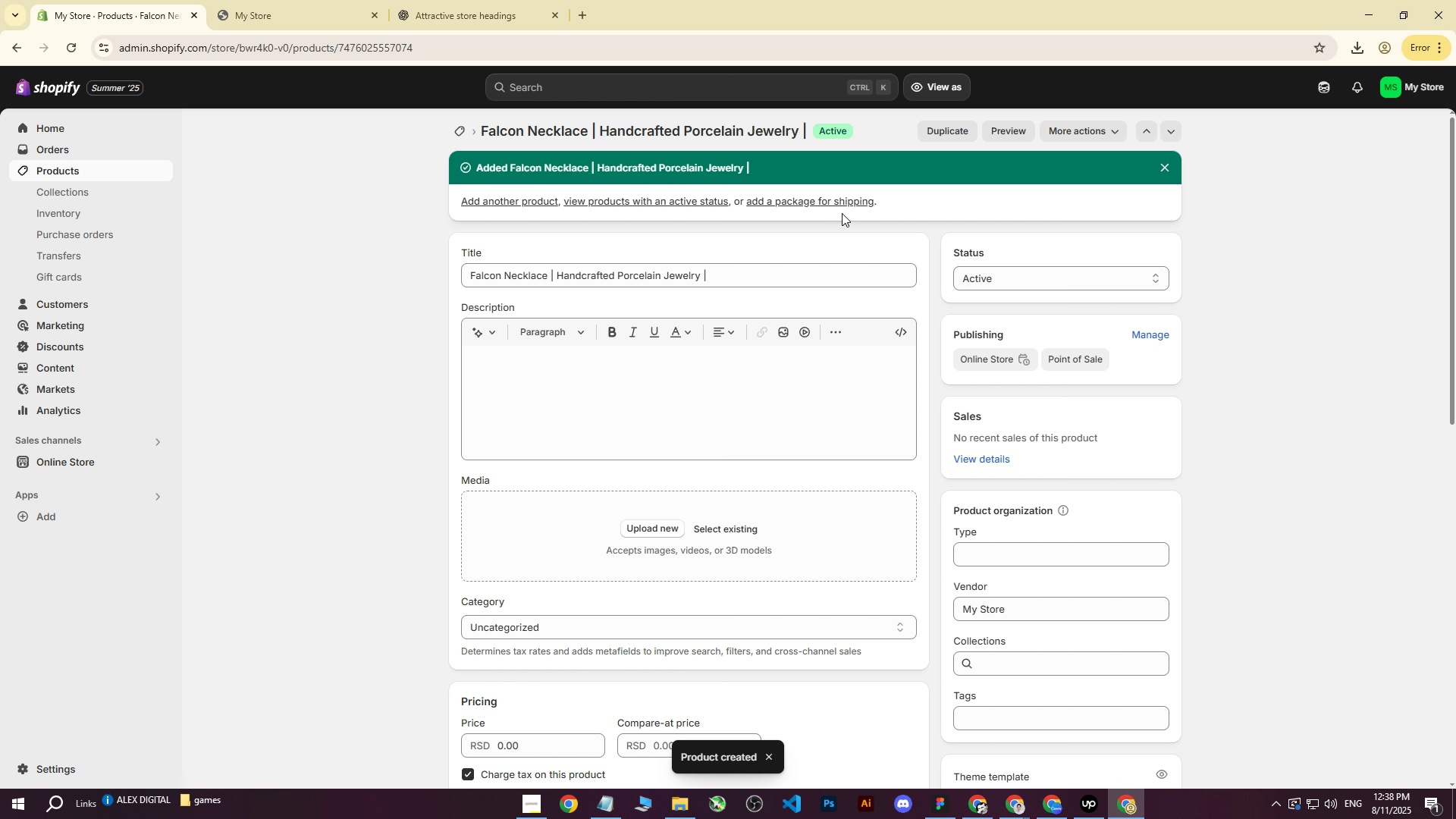 
wait(5.33)
 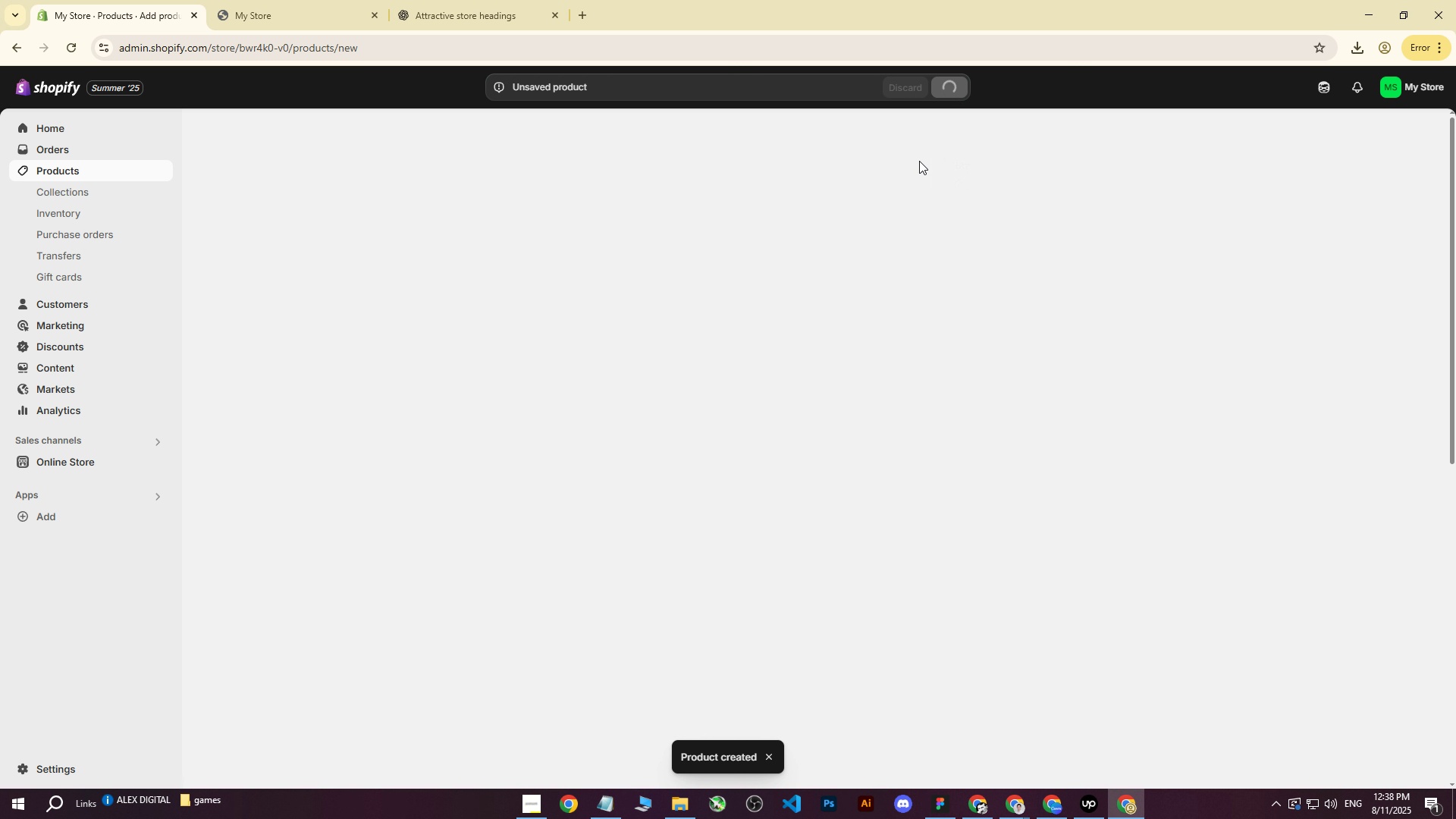 
left_click([74, 166])
 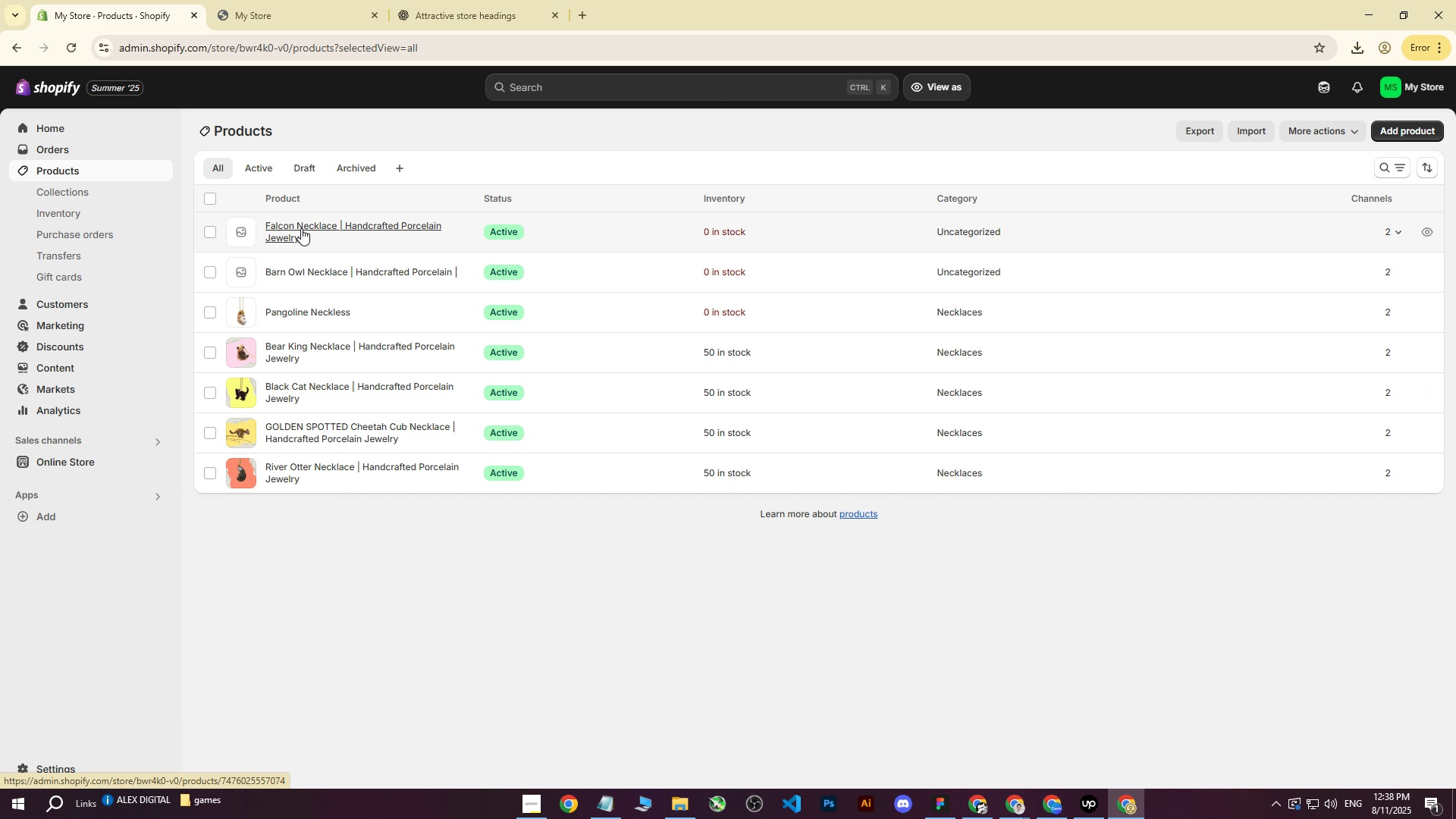 
wait(9.51)
 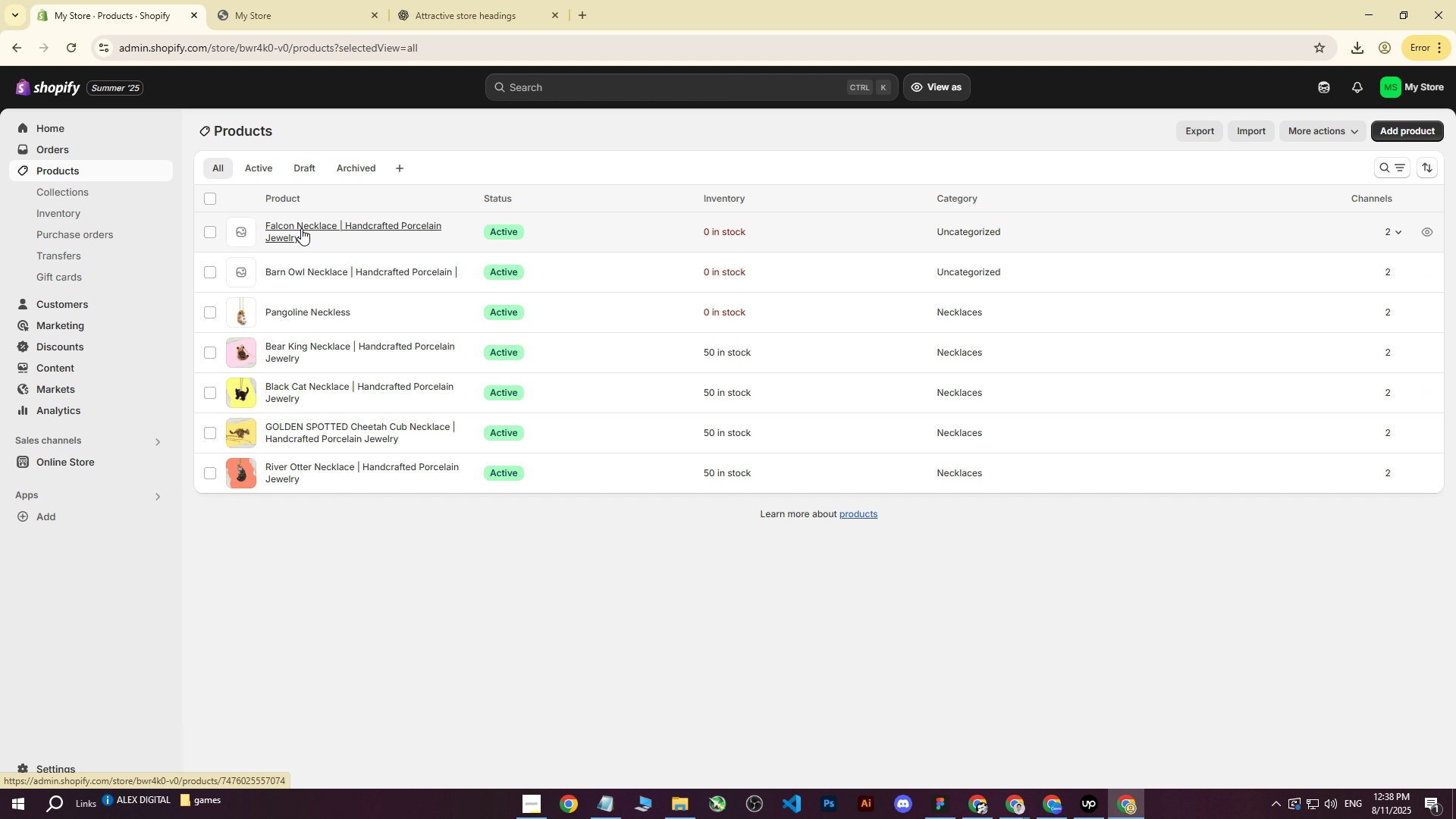 
double_click([927, 738])
 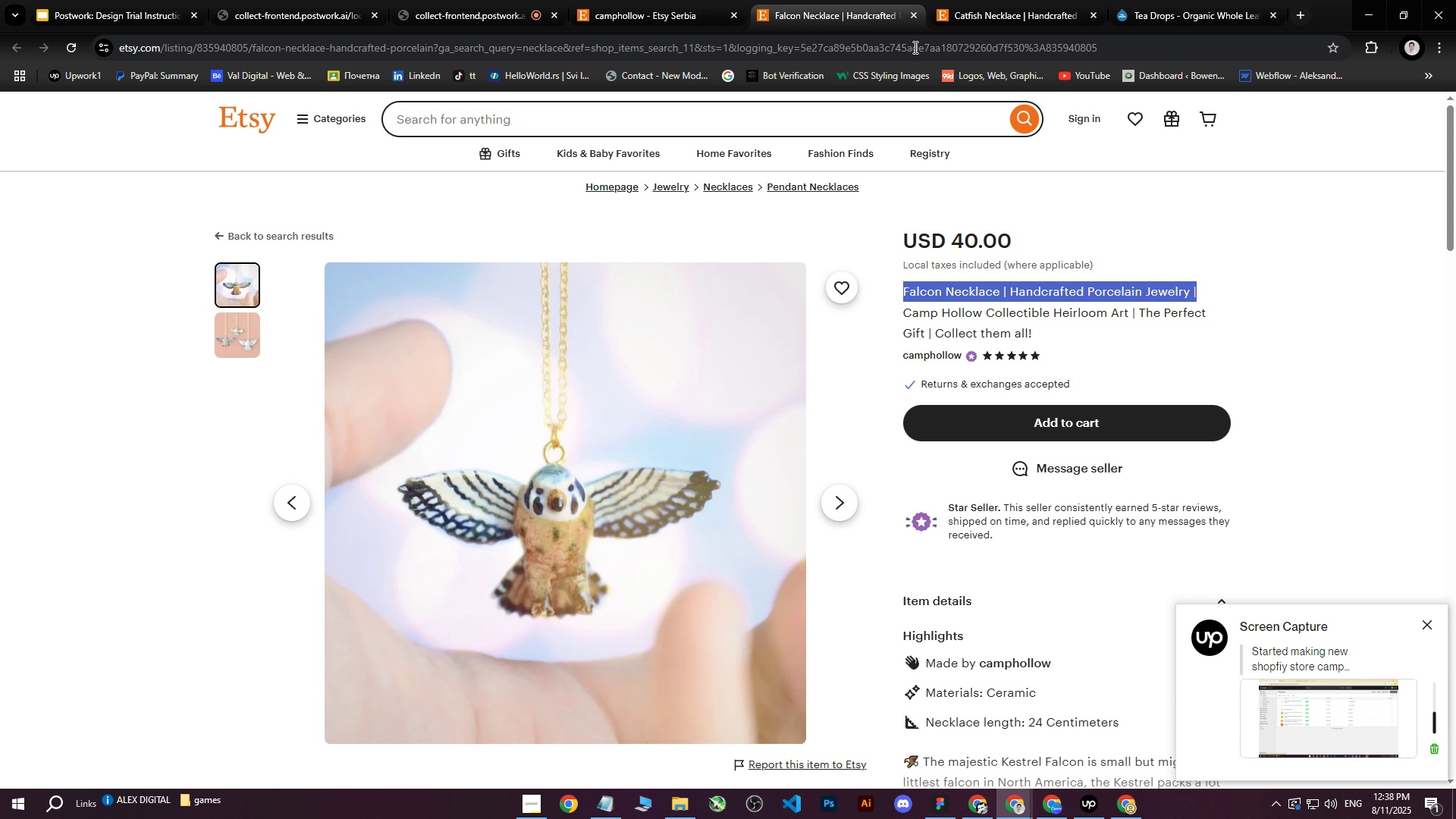 
left_click([912, 17])
 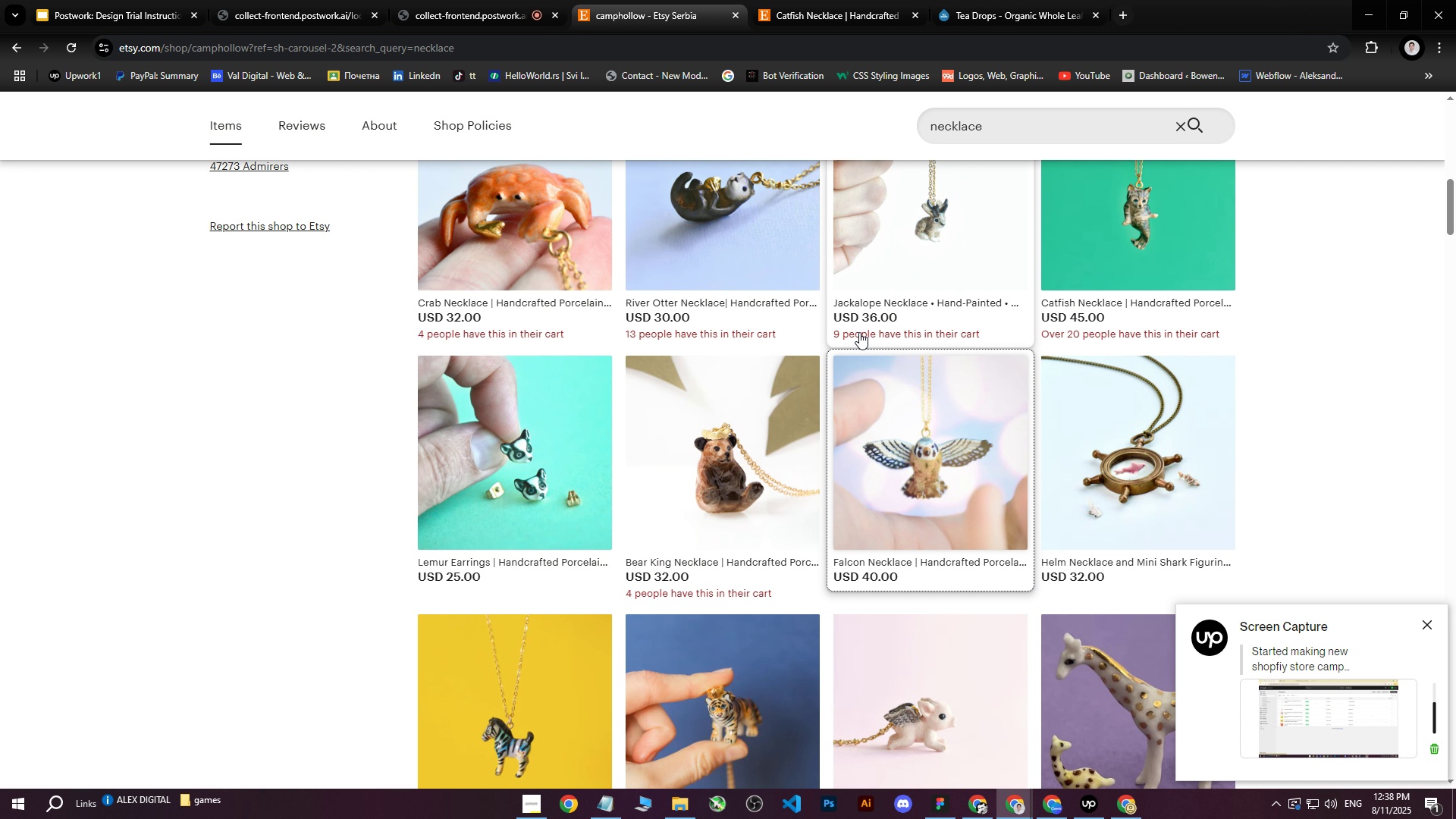 
scroll: coordinate [976, 425], scroll_direction: up, amount: 6.0
 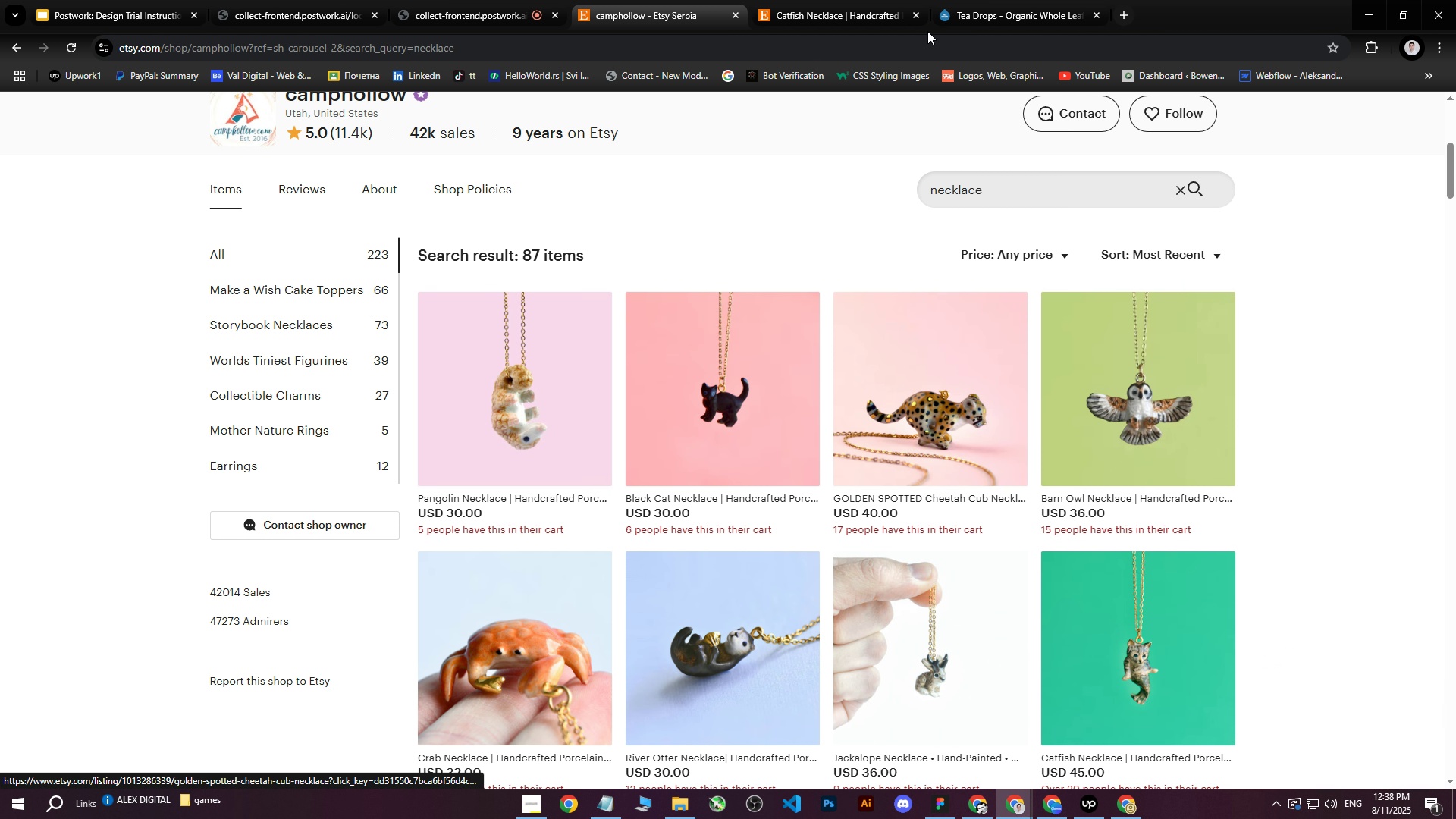 
left_click([1140, 808])
 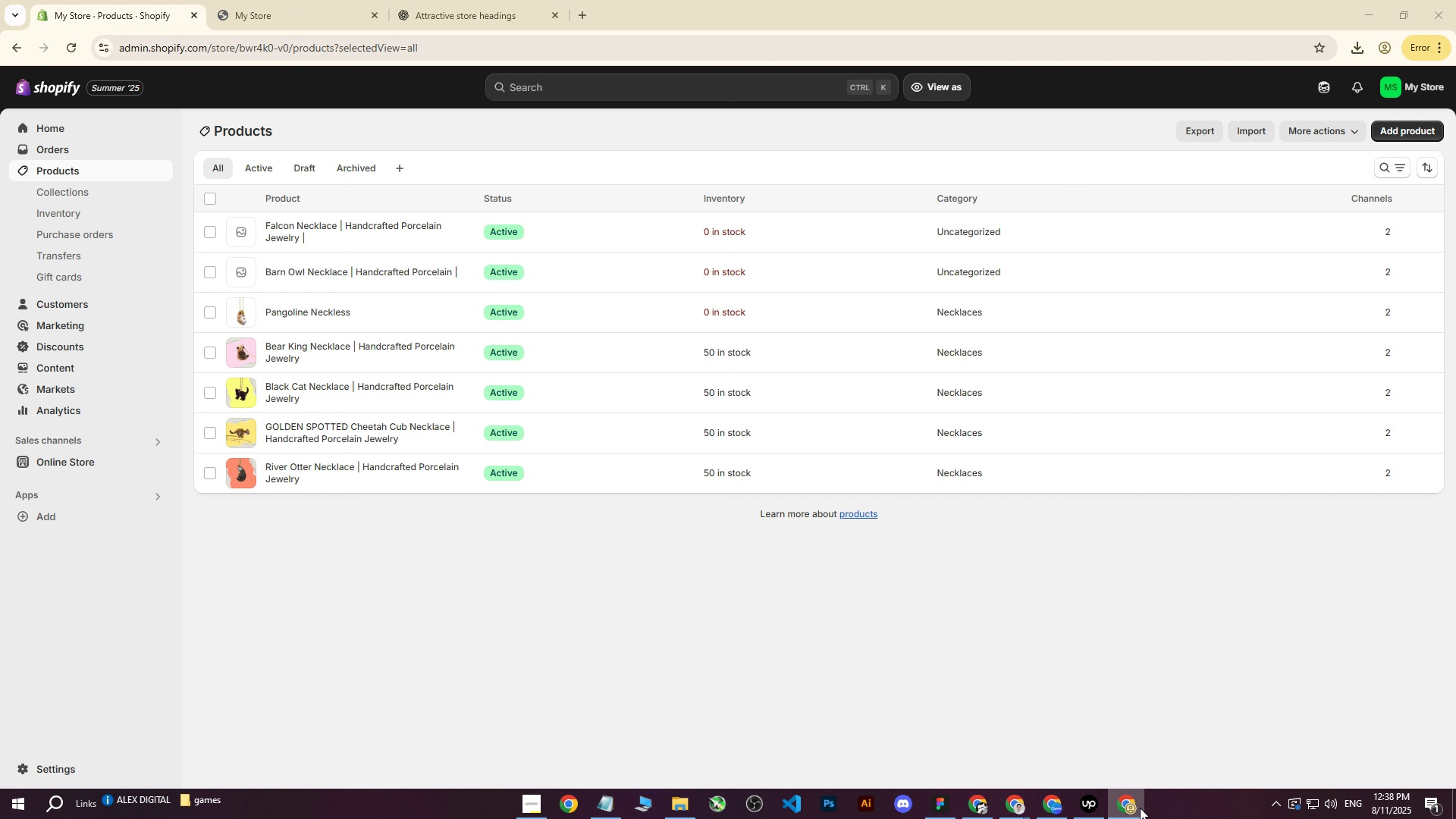 
left_click([1140, 808])
 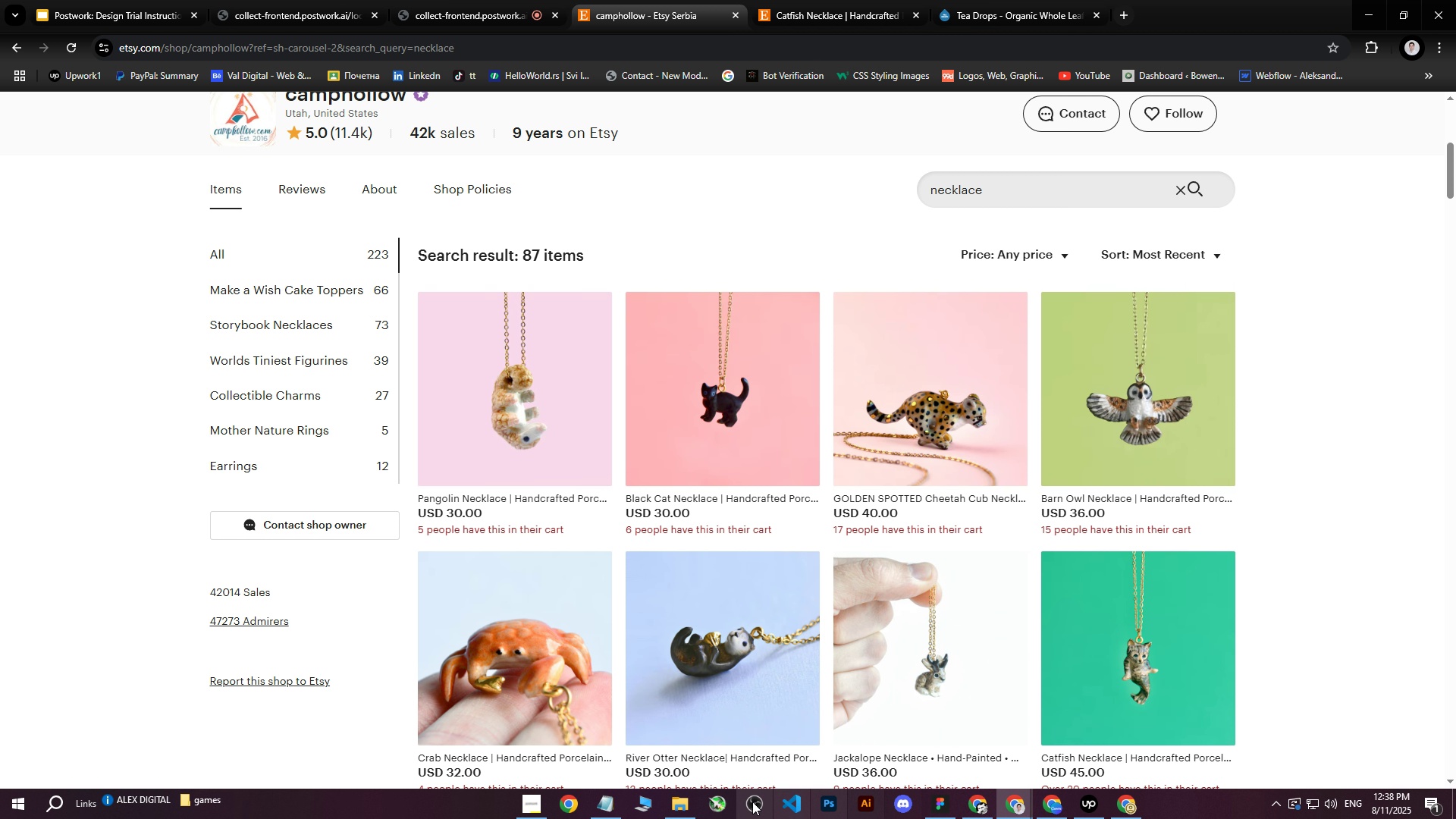 
left_click([672, 805])
 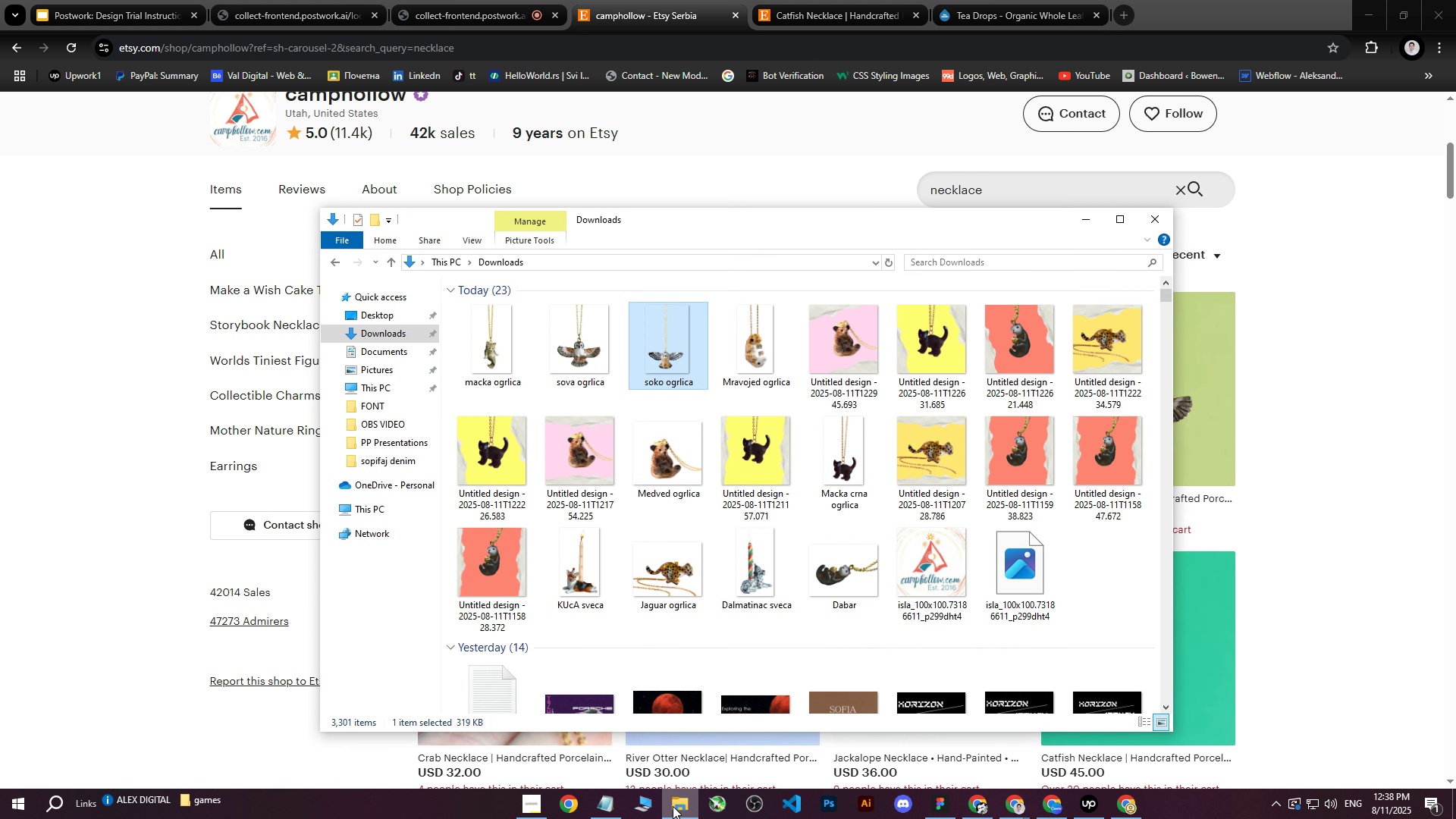 
left_click([673, 806])
 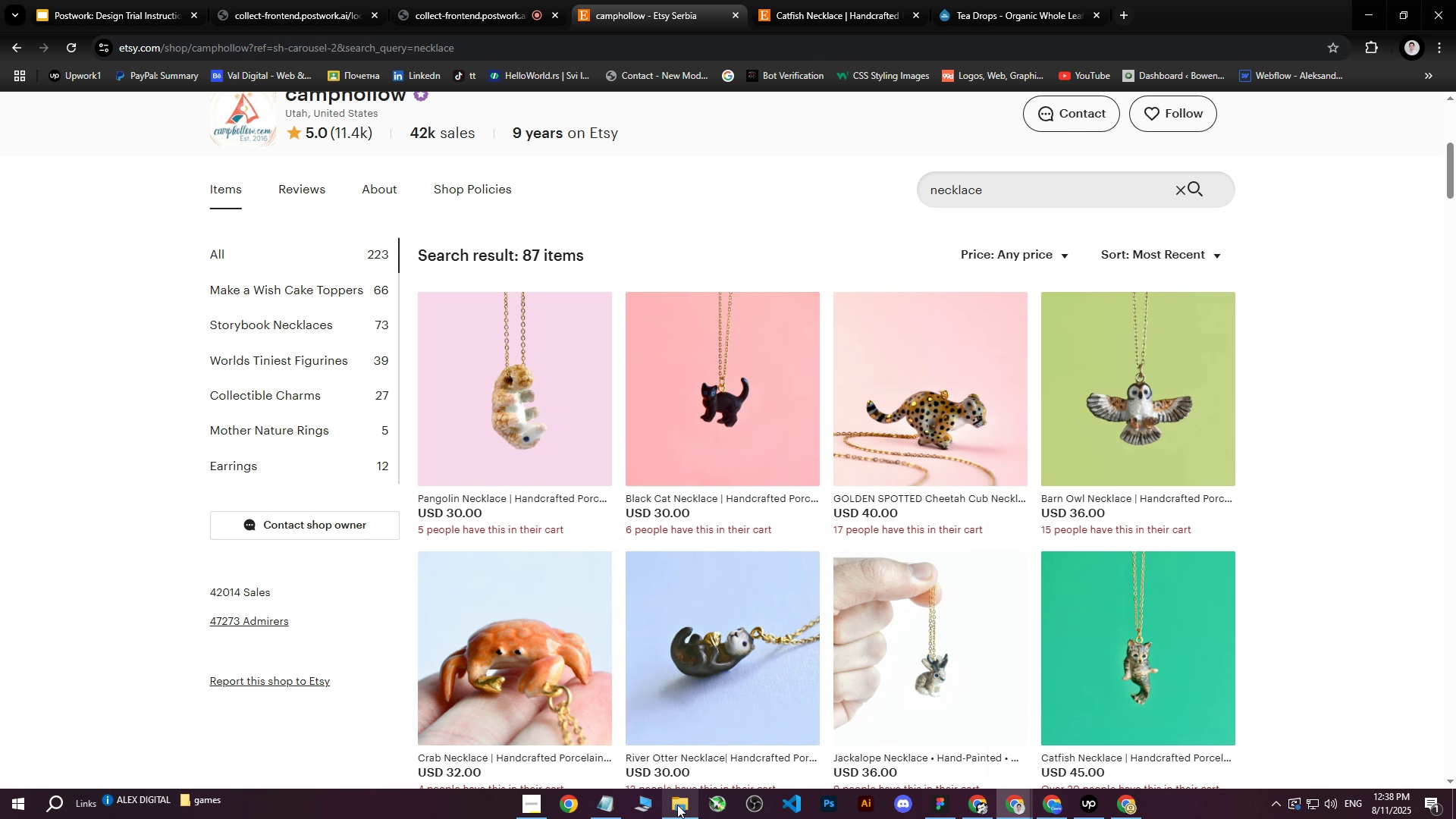 
scroll: coordinate [1069, 501], scroll_direction: down, amount: 3.0
 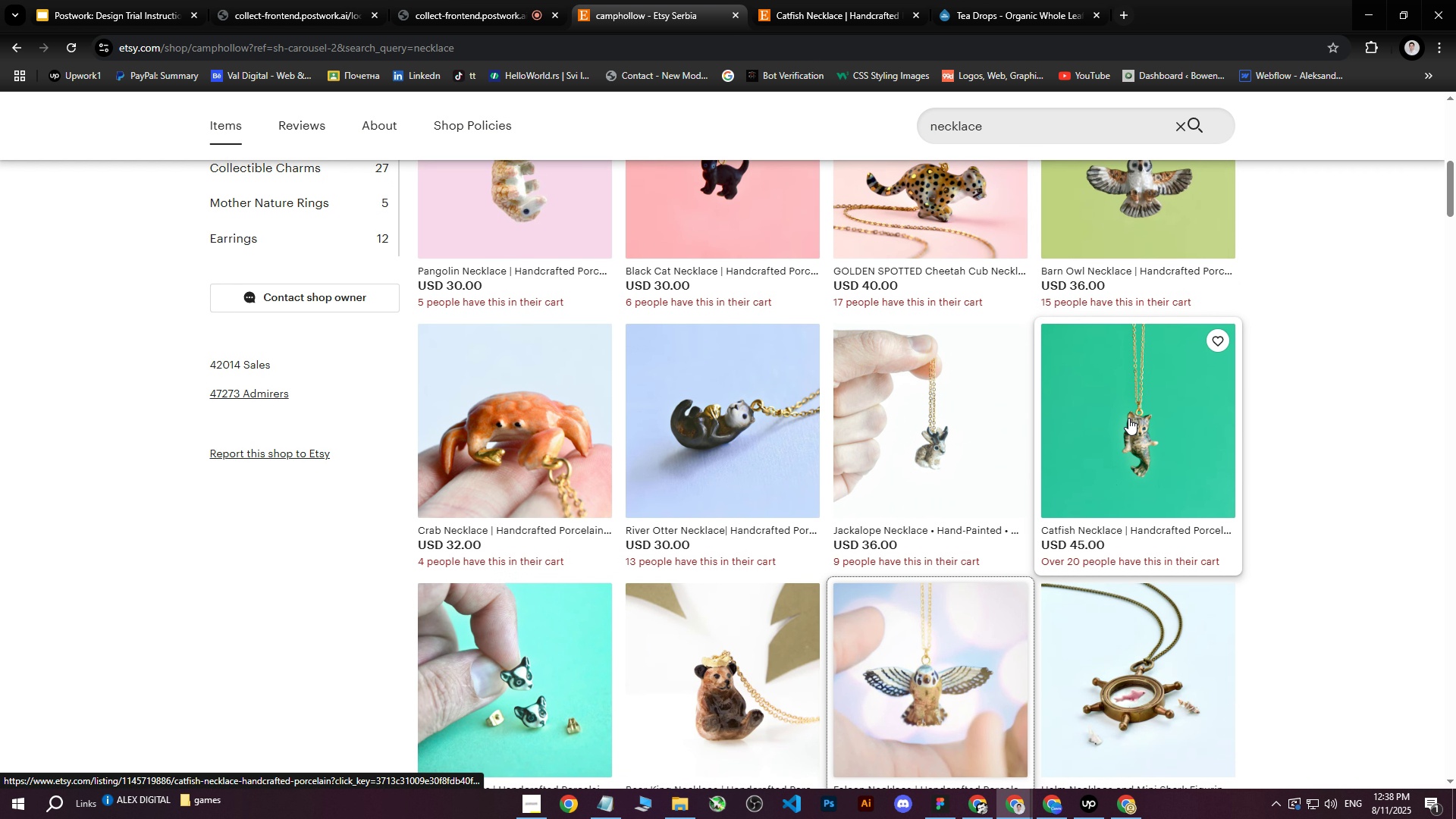 
left_click([1128, 418])
 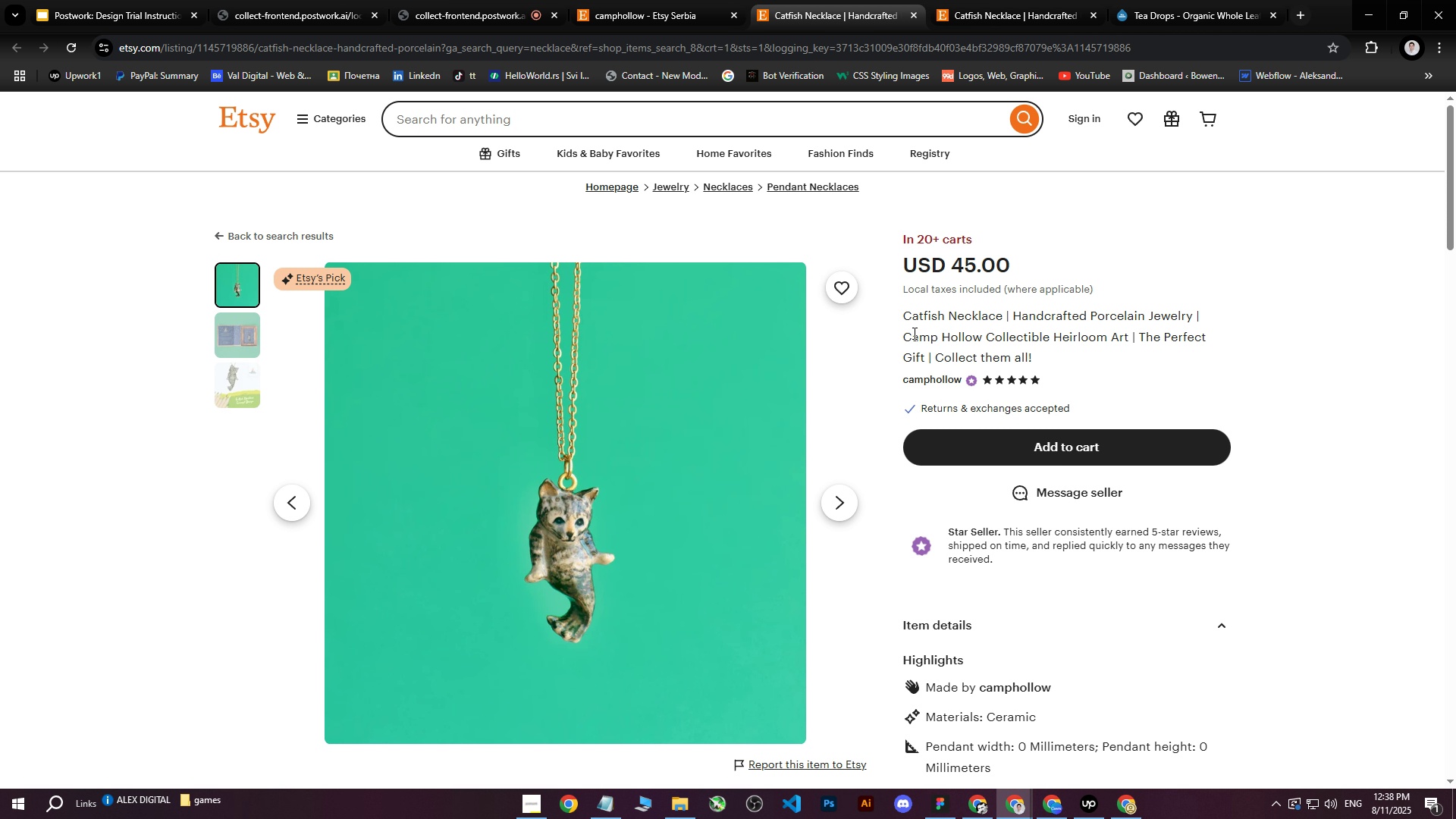 
left_click_drag(start_coordinate=[905, 316], to_coordinate=[1203, 321])
 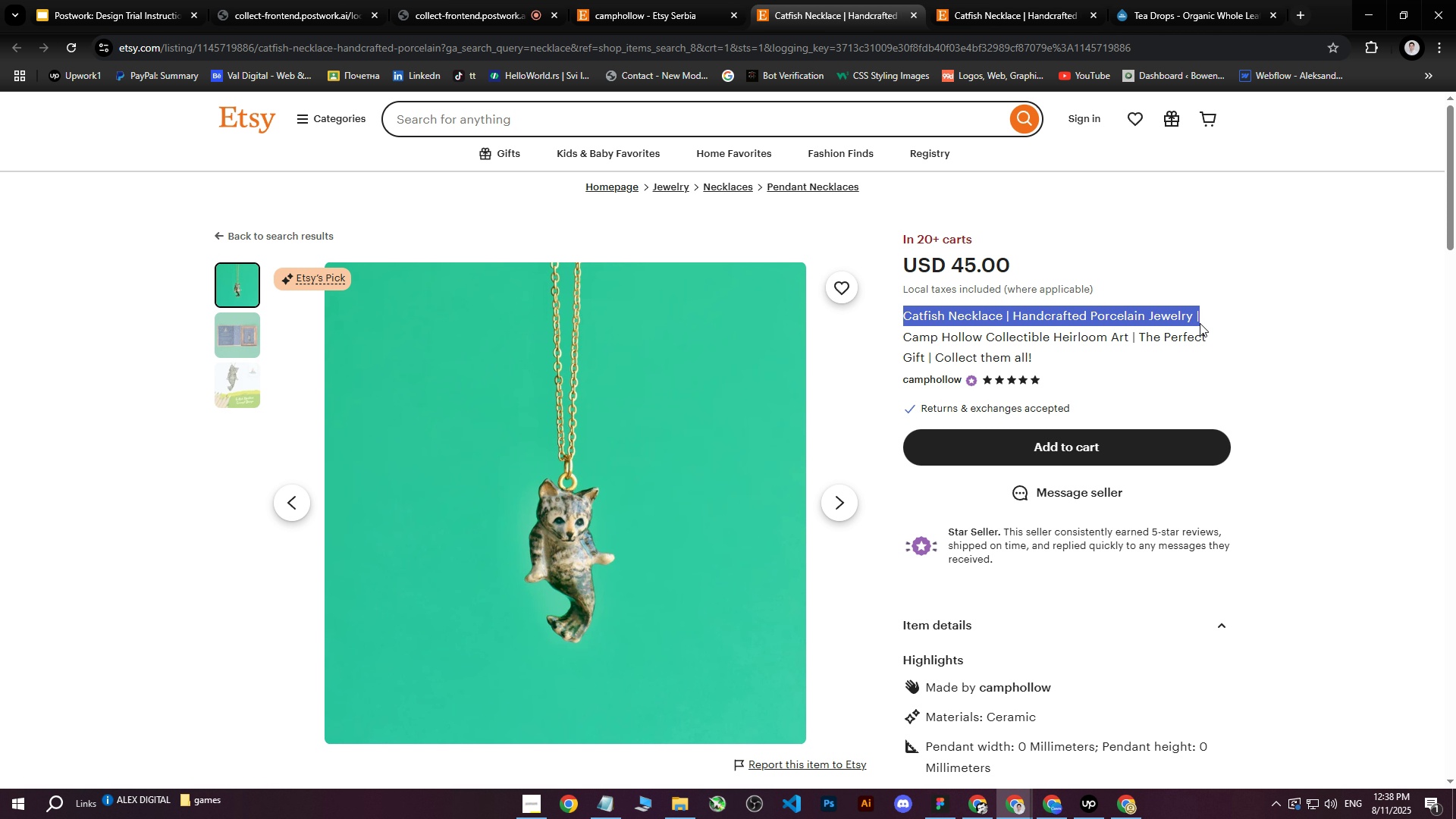 
key(Control+C)
 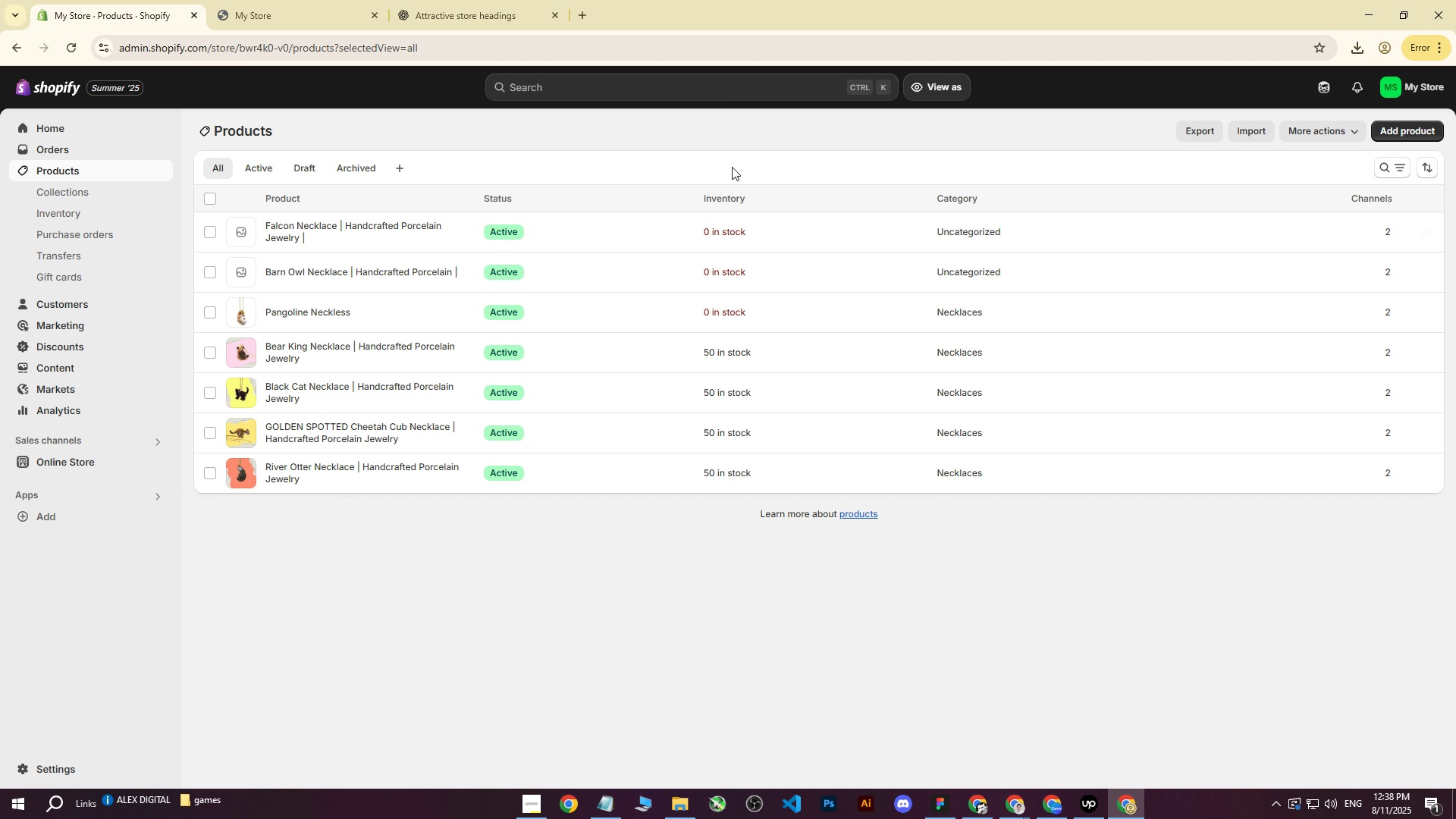 
left_click([1401, 133])
 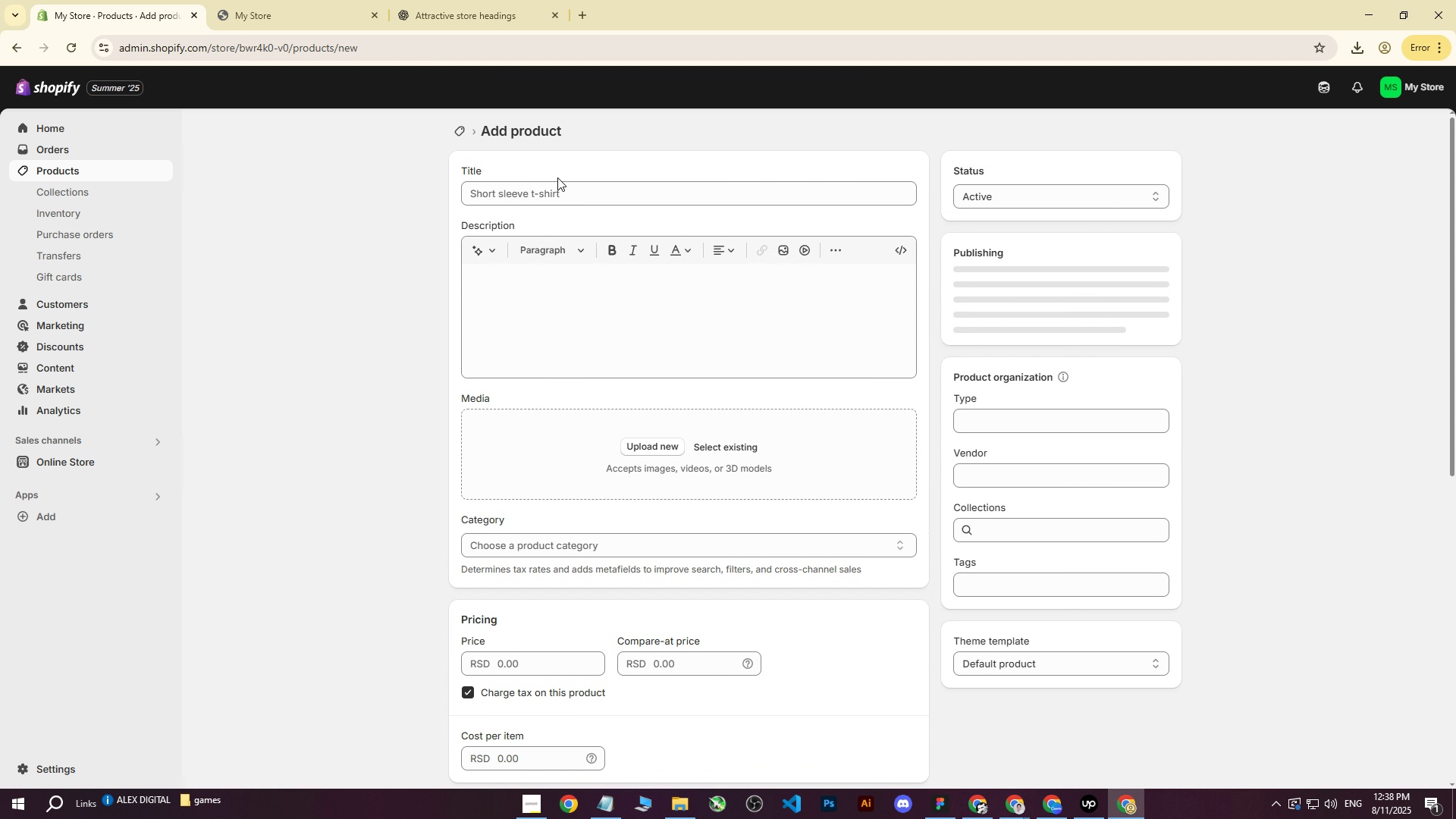 
left_click([522, 186])
 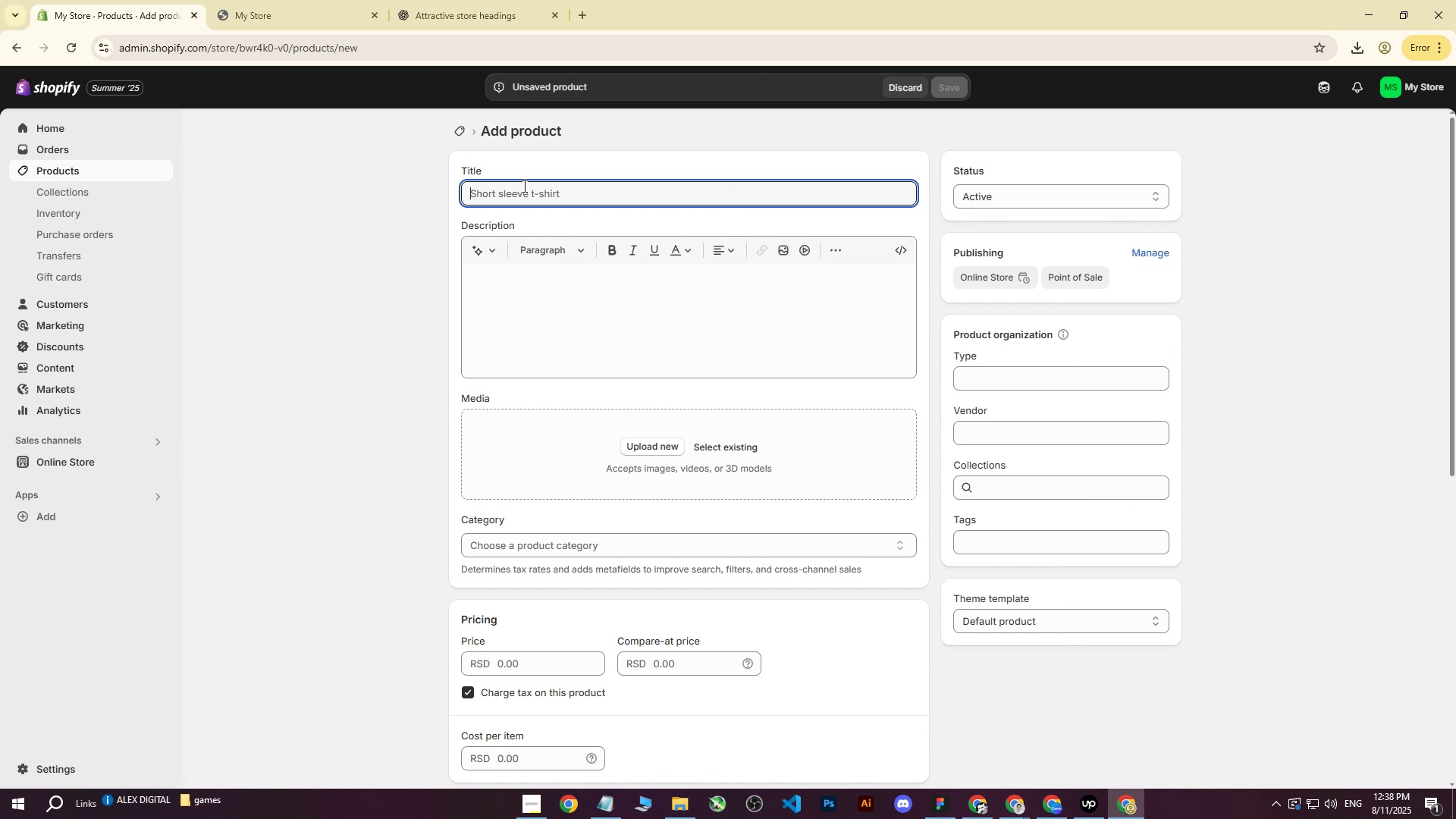 
key(Control+ControlLeft)
 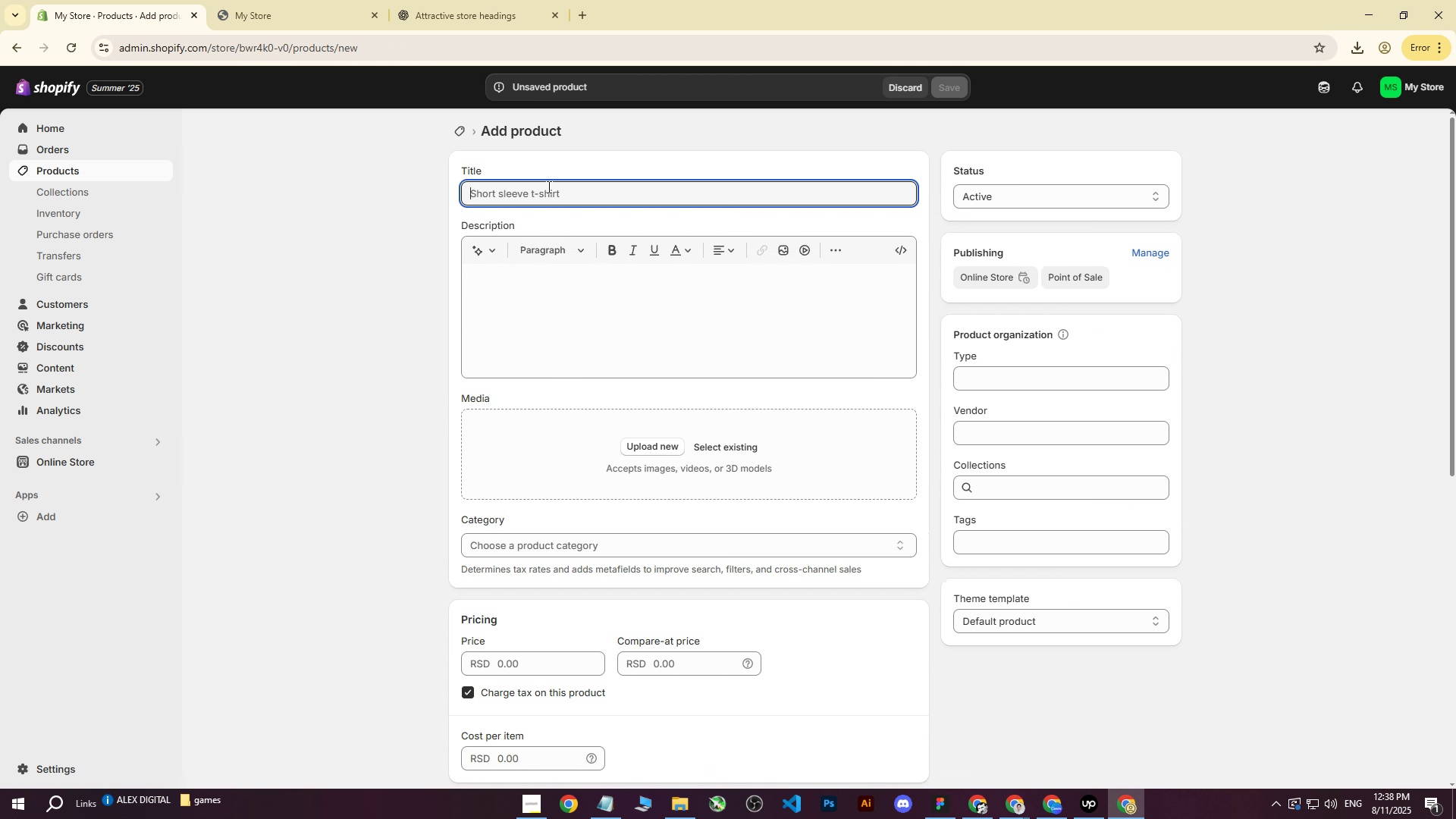 
key(Control+V)
 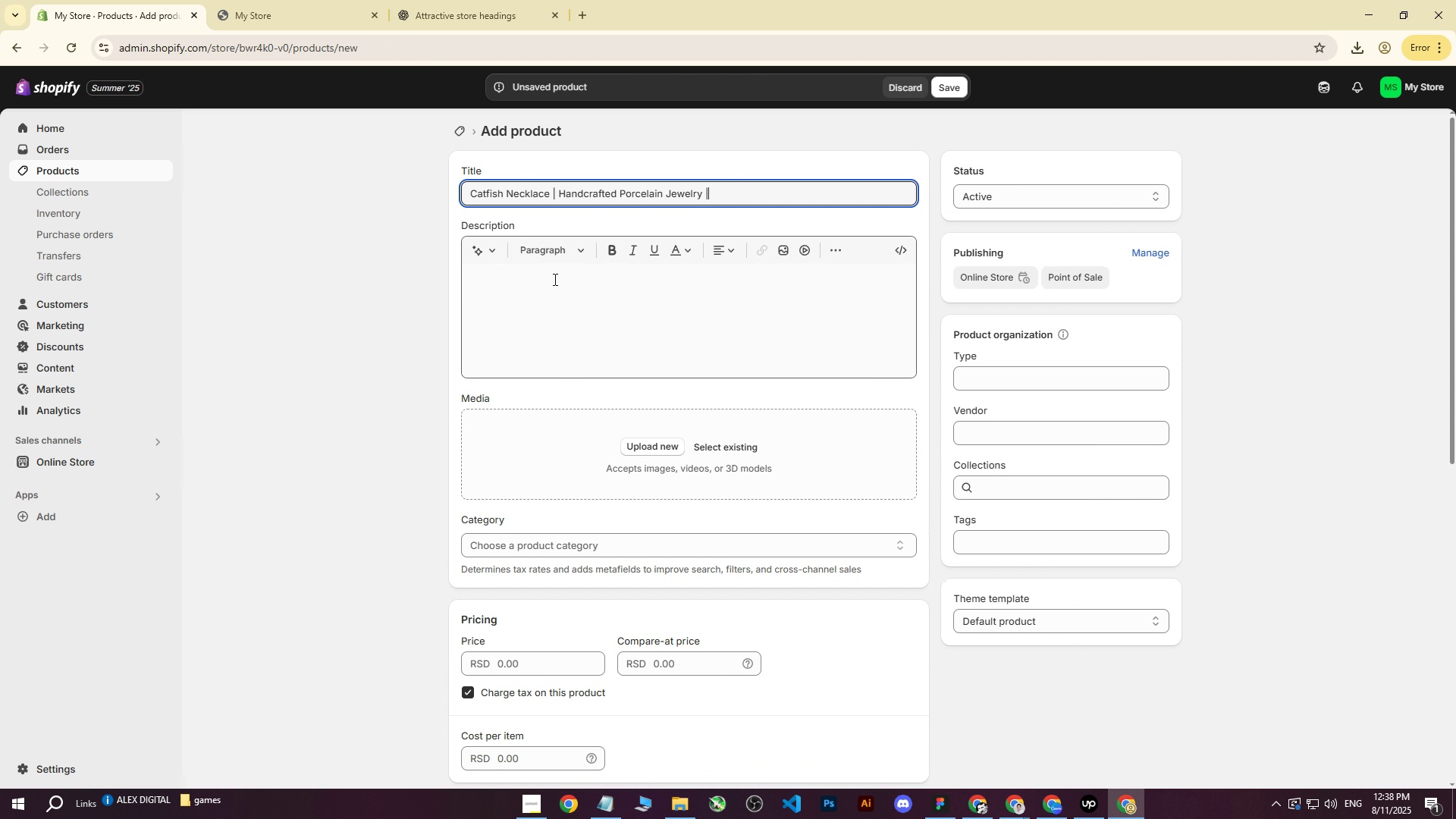 
key(Backspace)
 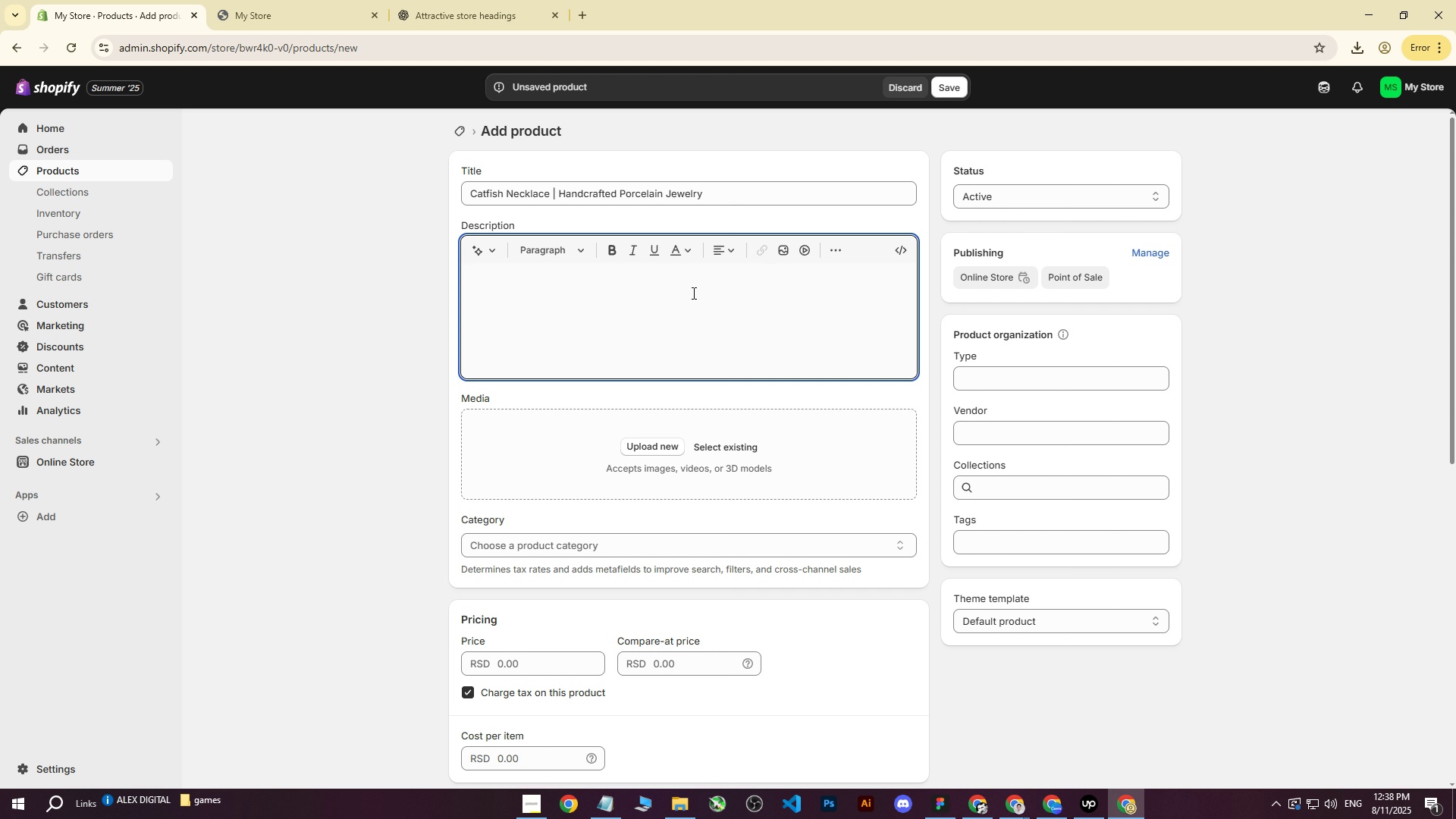 
left_click([692, 293])
 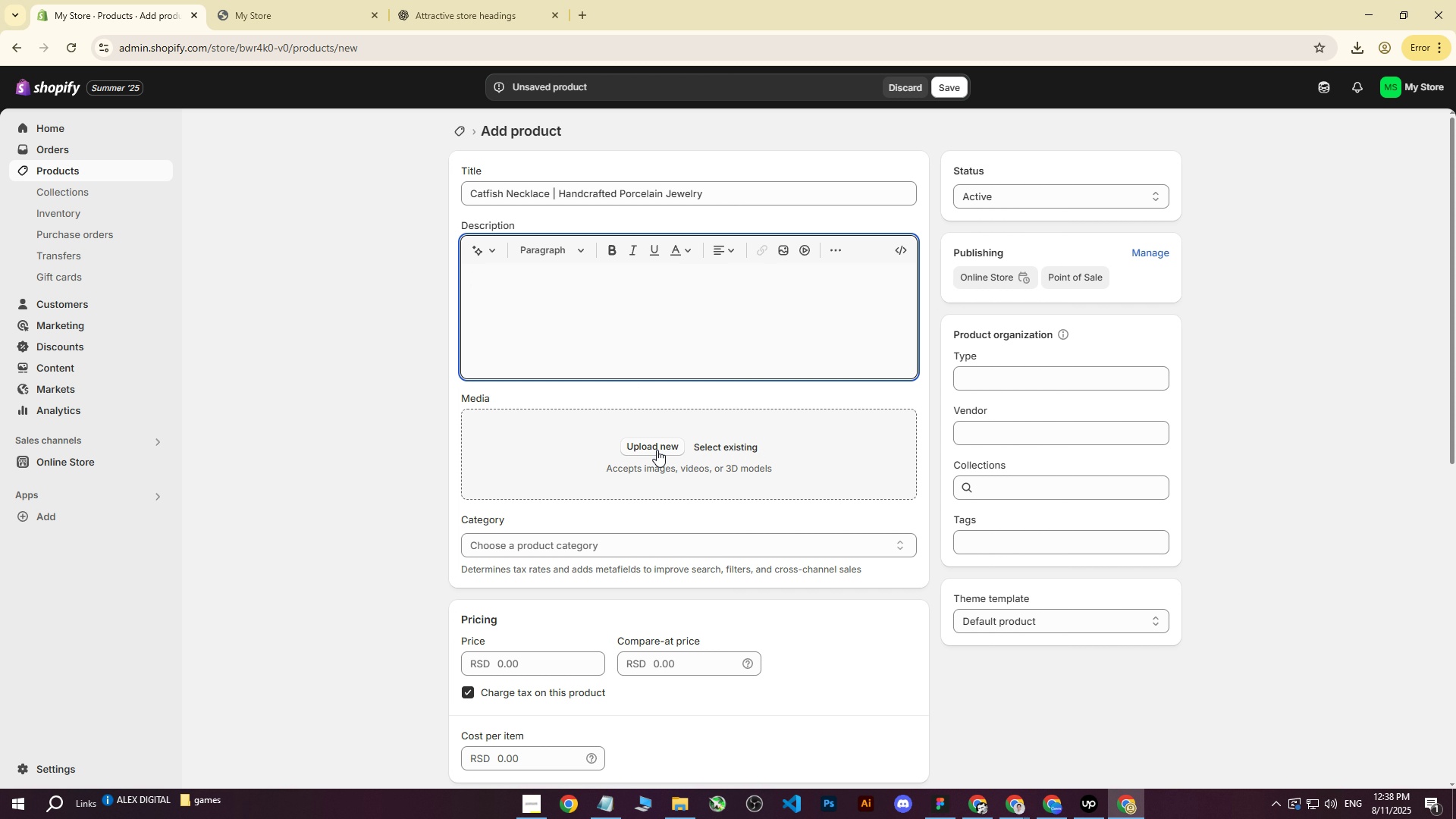 
wait(6.24)
 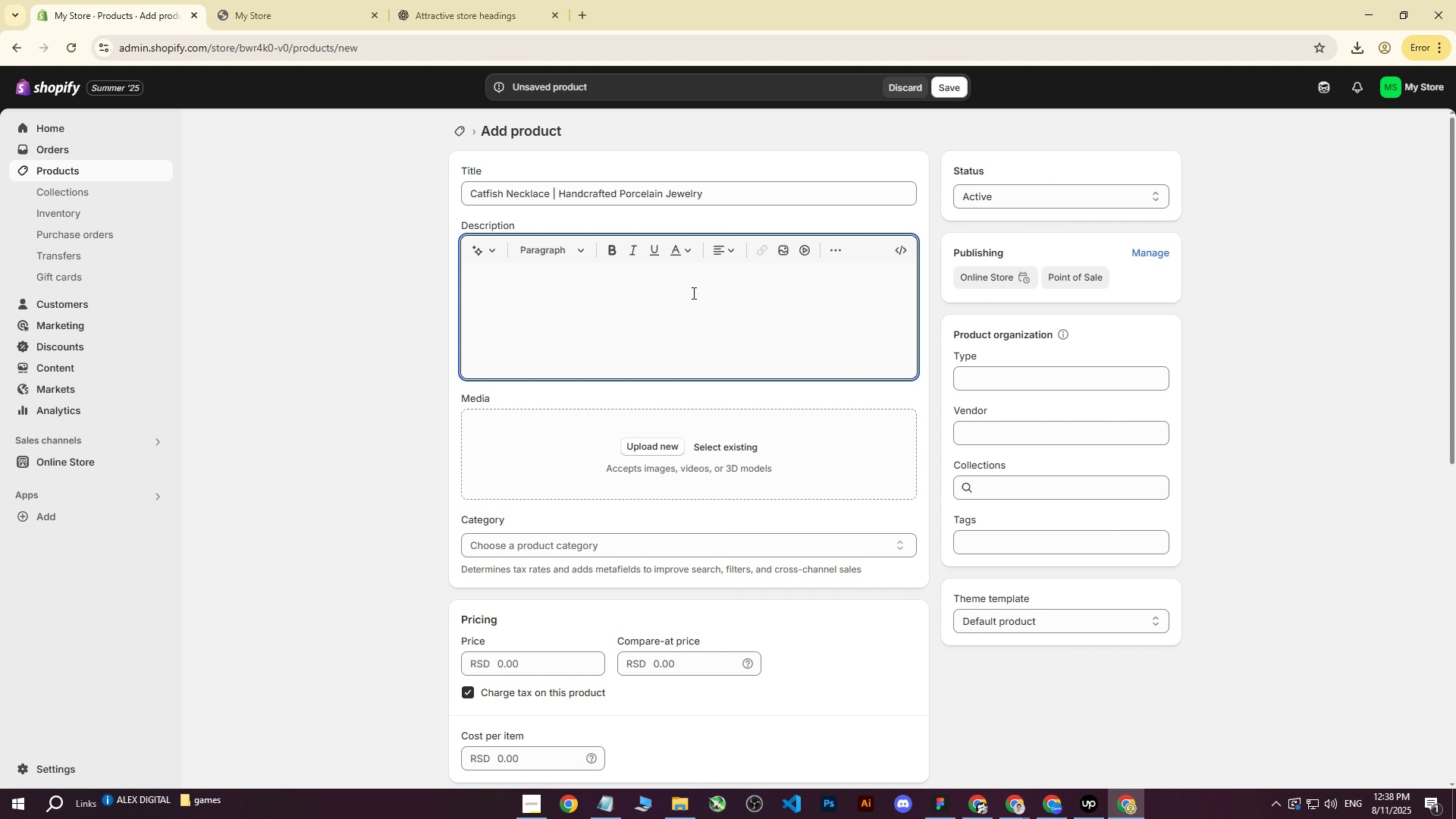 
left_click([949, 86])
 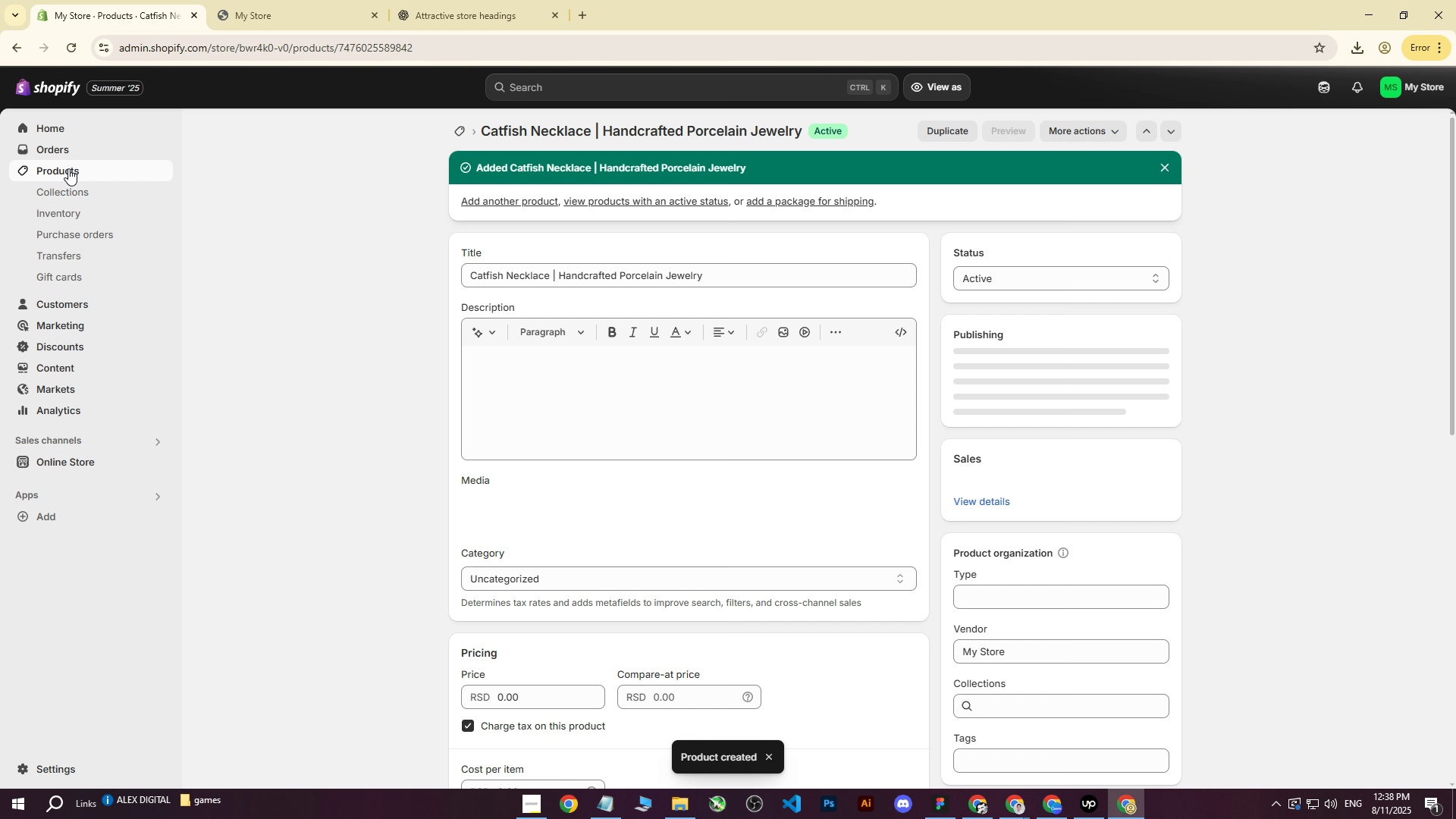 
left_click([70, 169])
 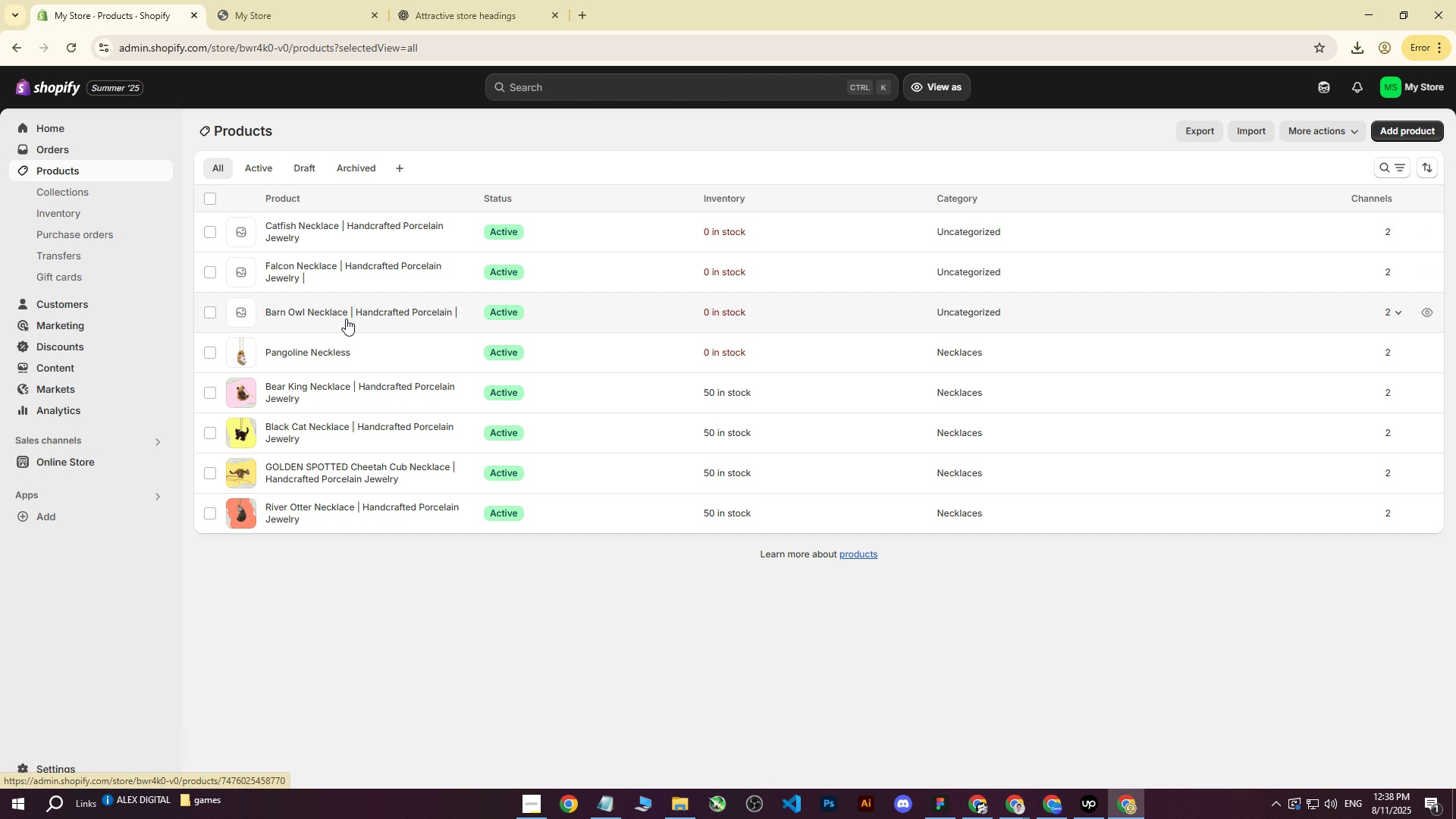 
wait(13.18)
 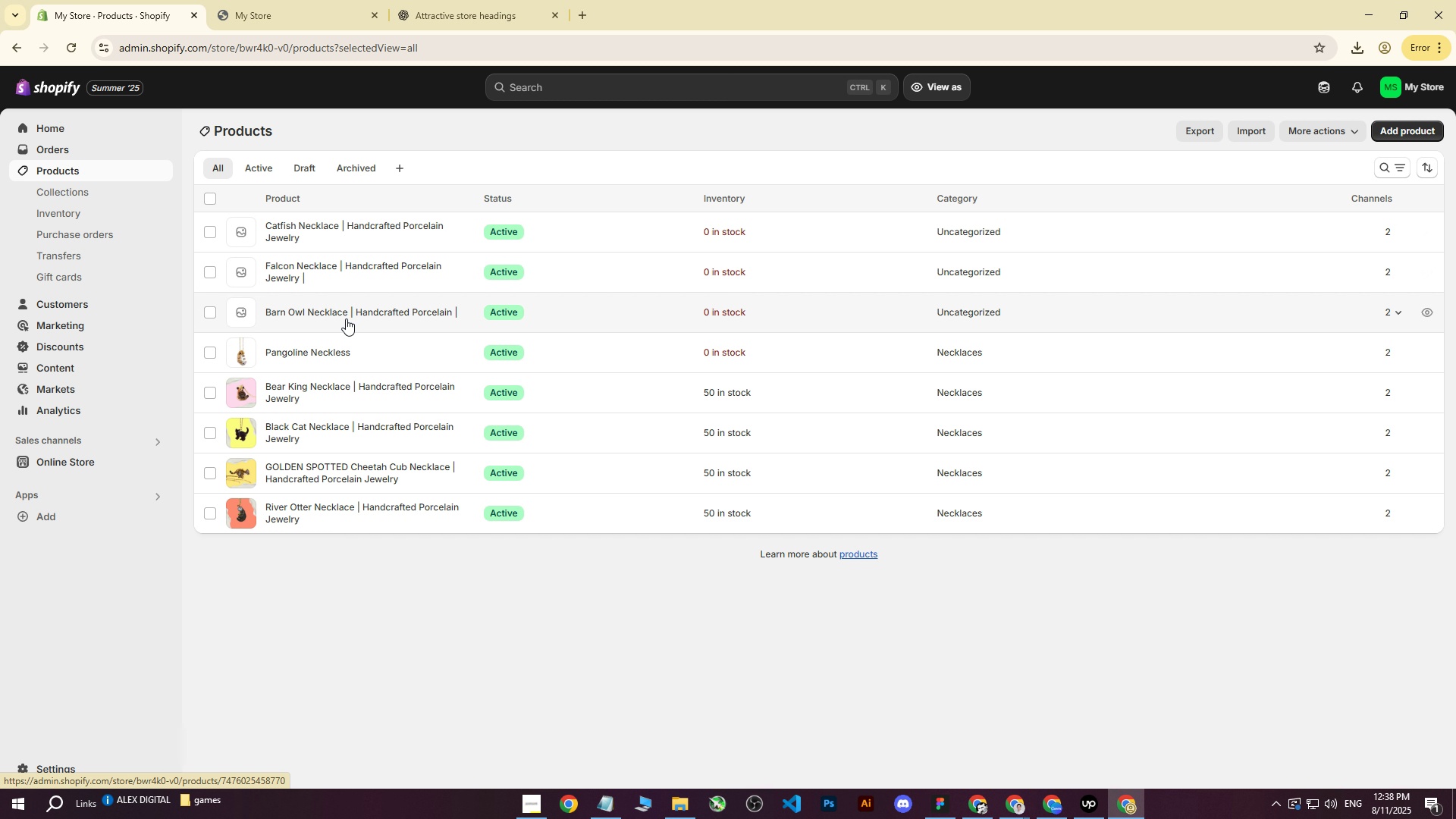 
left_click([83, 168])
 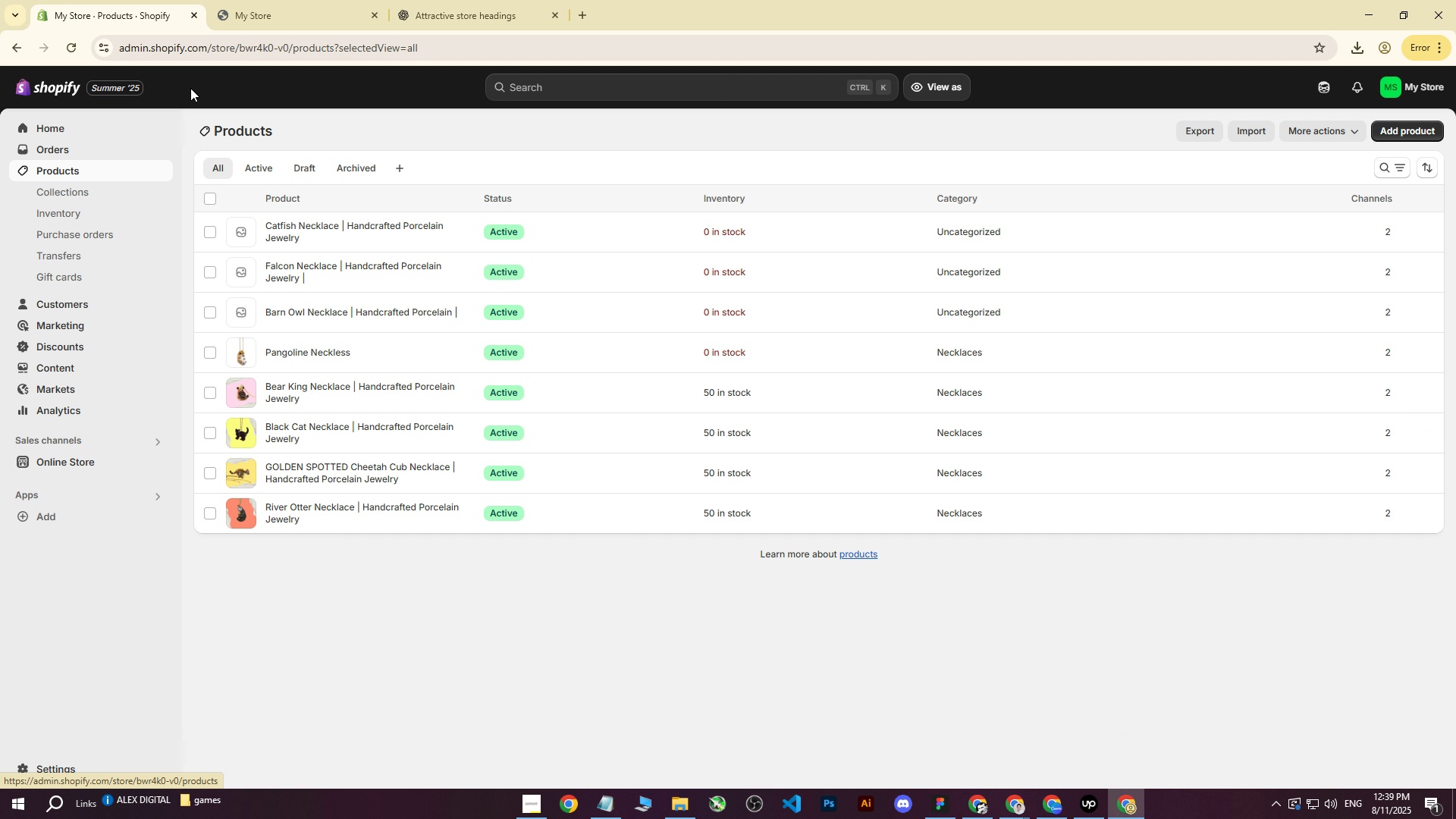 
left_click([298, 0])
 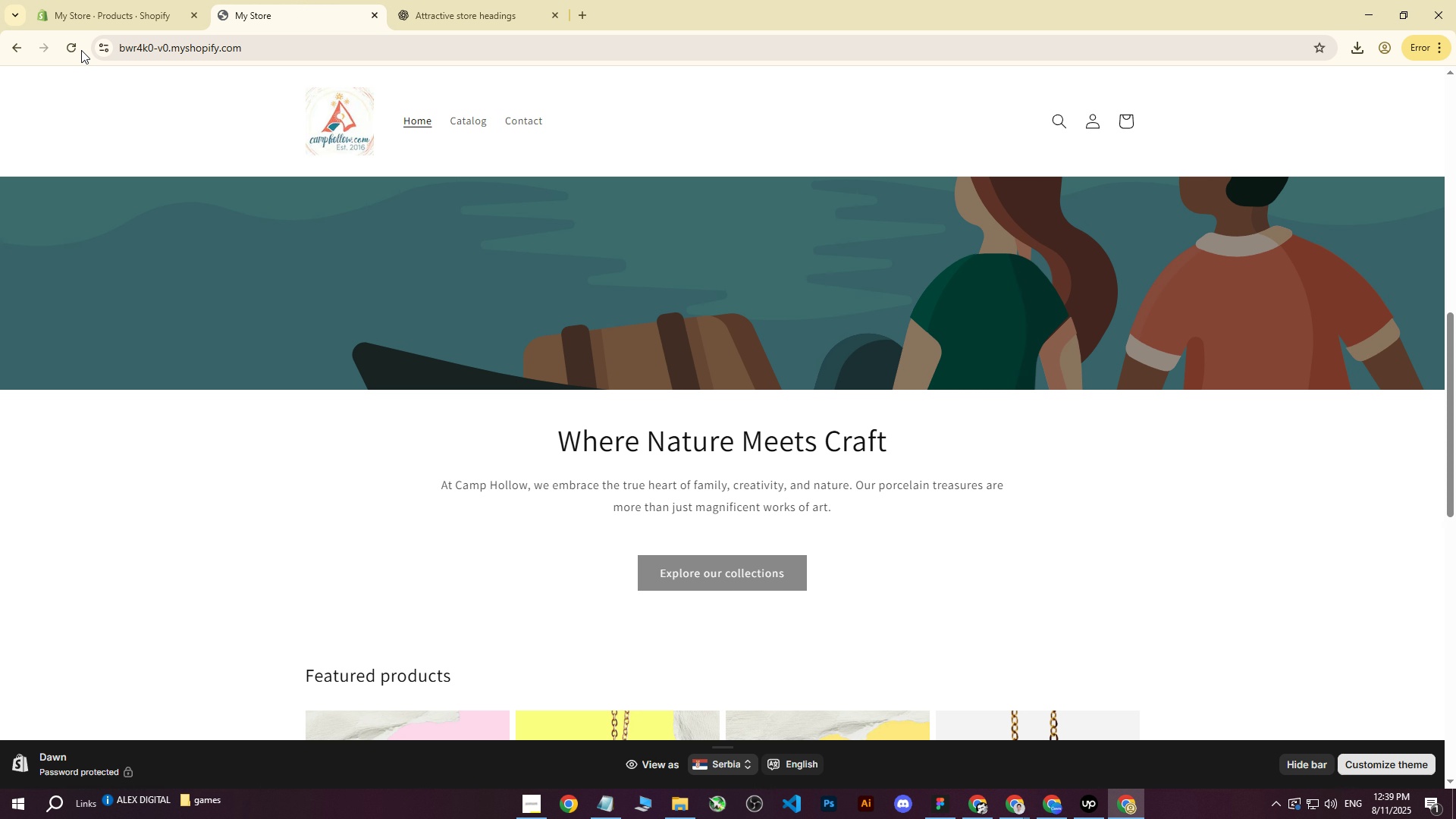 
left_click([77, 48])
 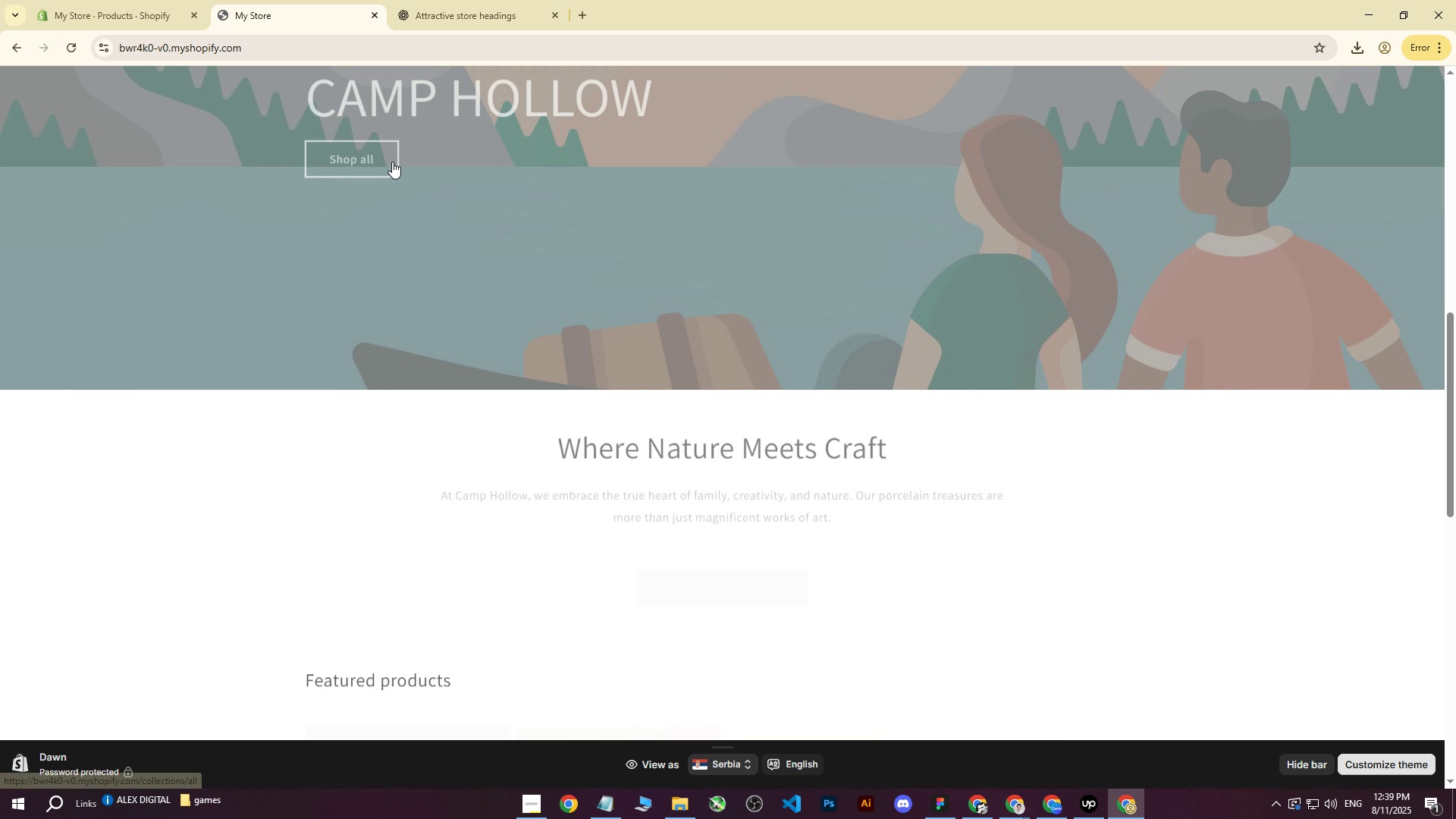 
scroll: coordinate [707, 220], scroll_direction: down, amount: 7.0
 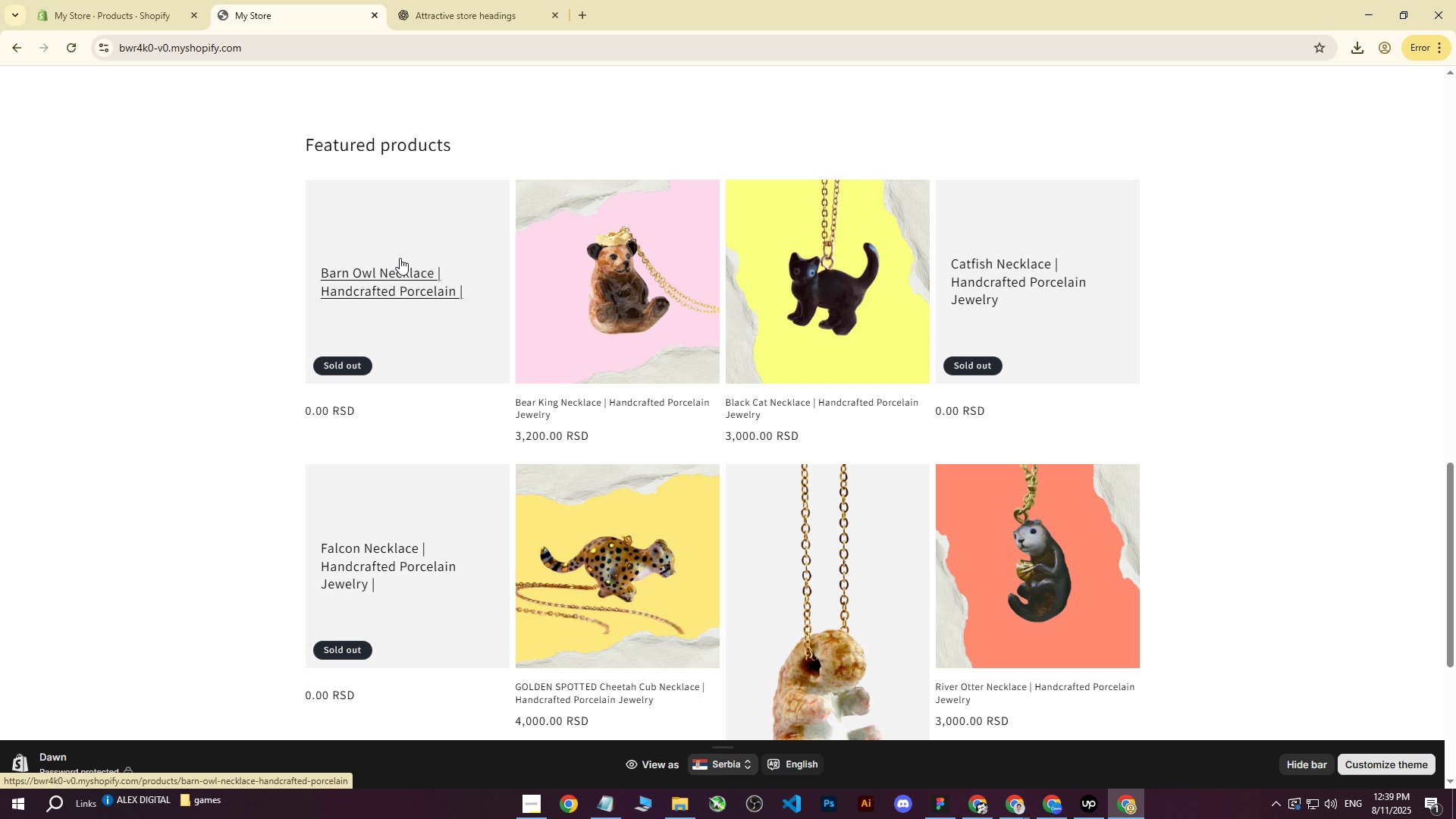 
wait(7.82)
 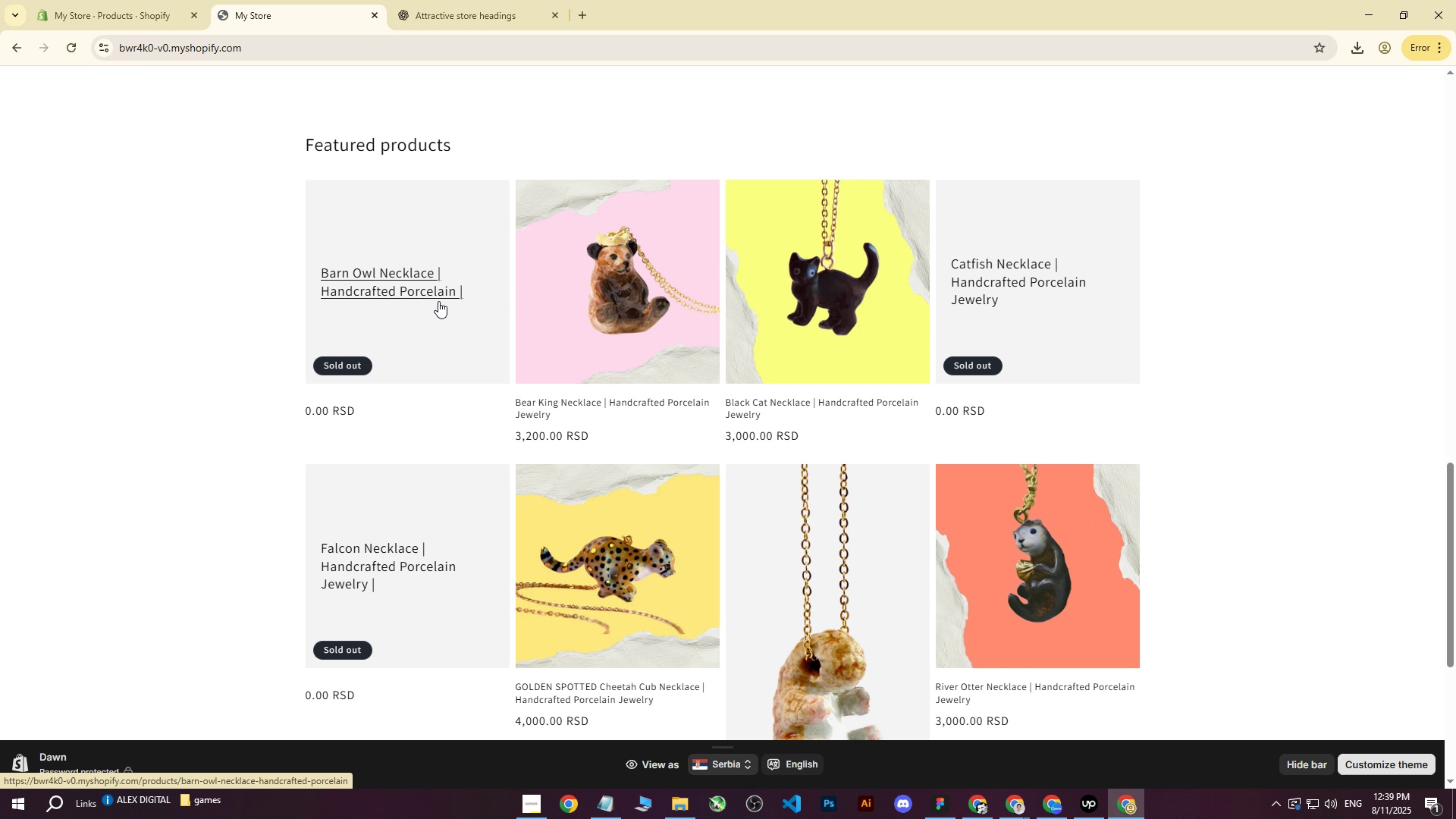 
scroll: coordinate [435, 259], scroll_direction: up, amount: 1.0
 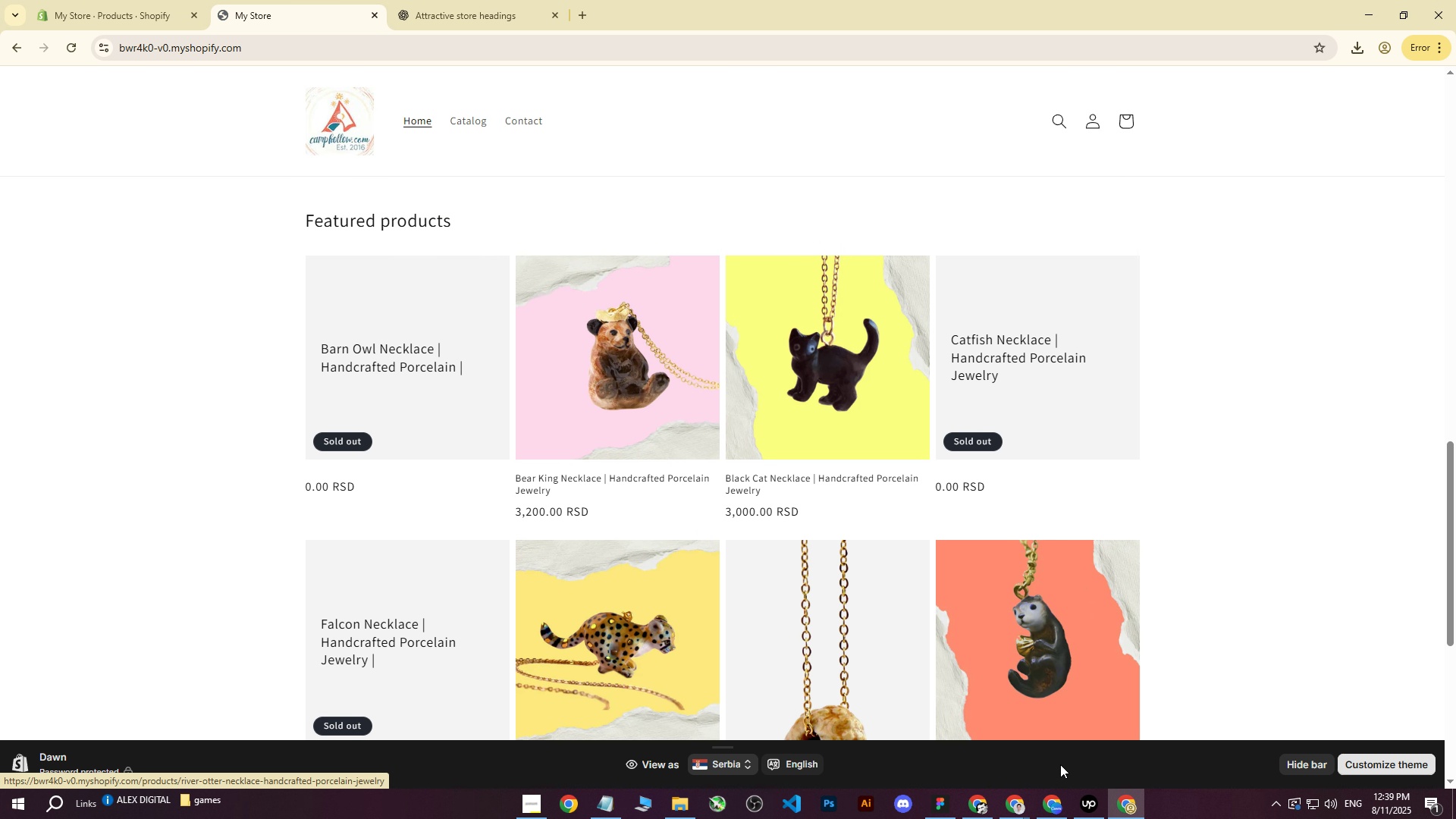 
left_click([1050, 800])
 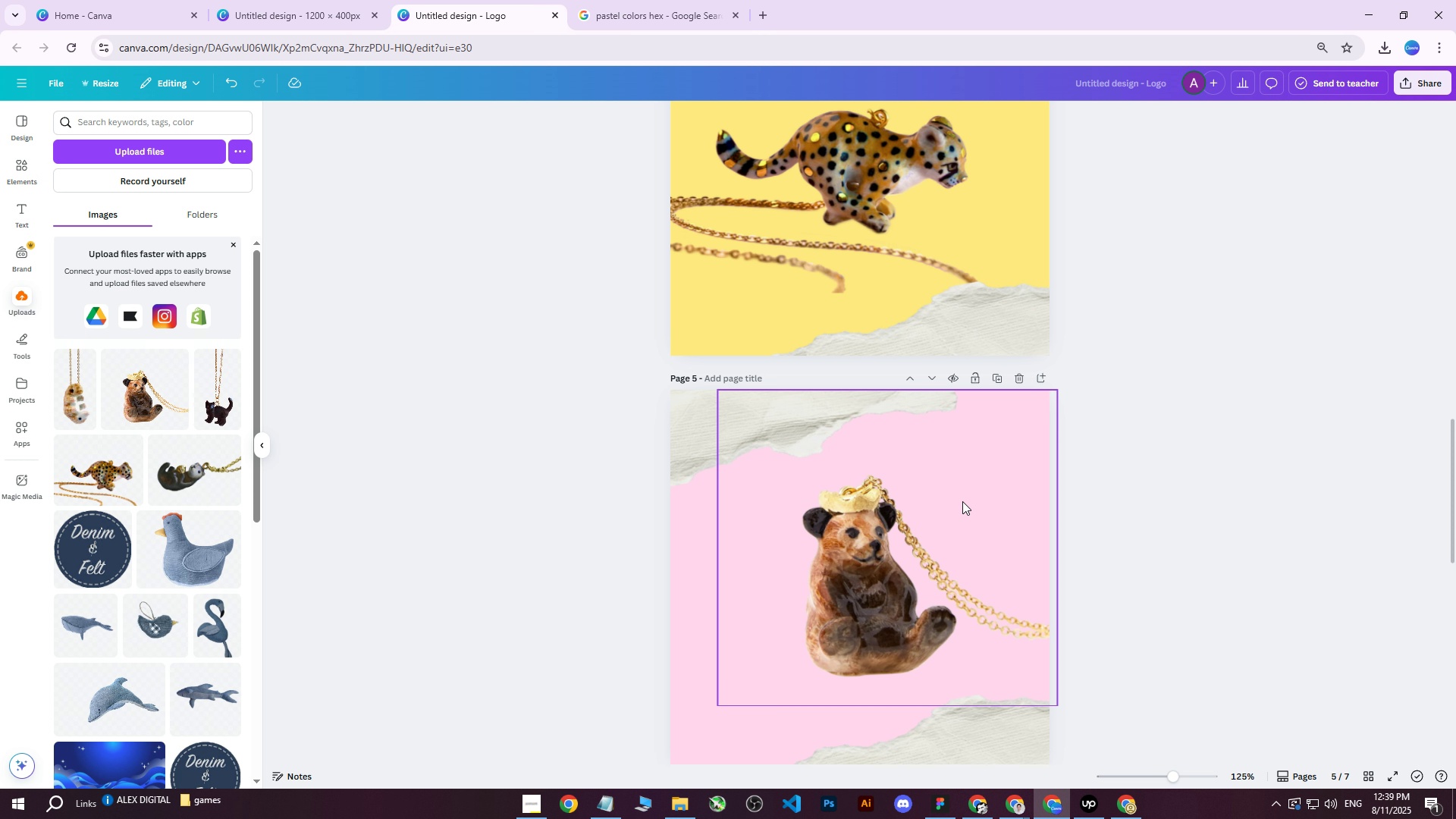 
scroll: coordinate [960, 431], scroll_direction: up, amount: 14.0
 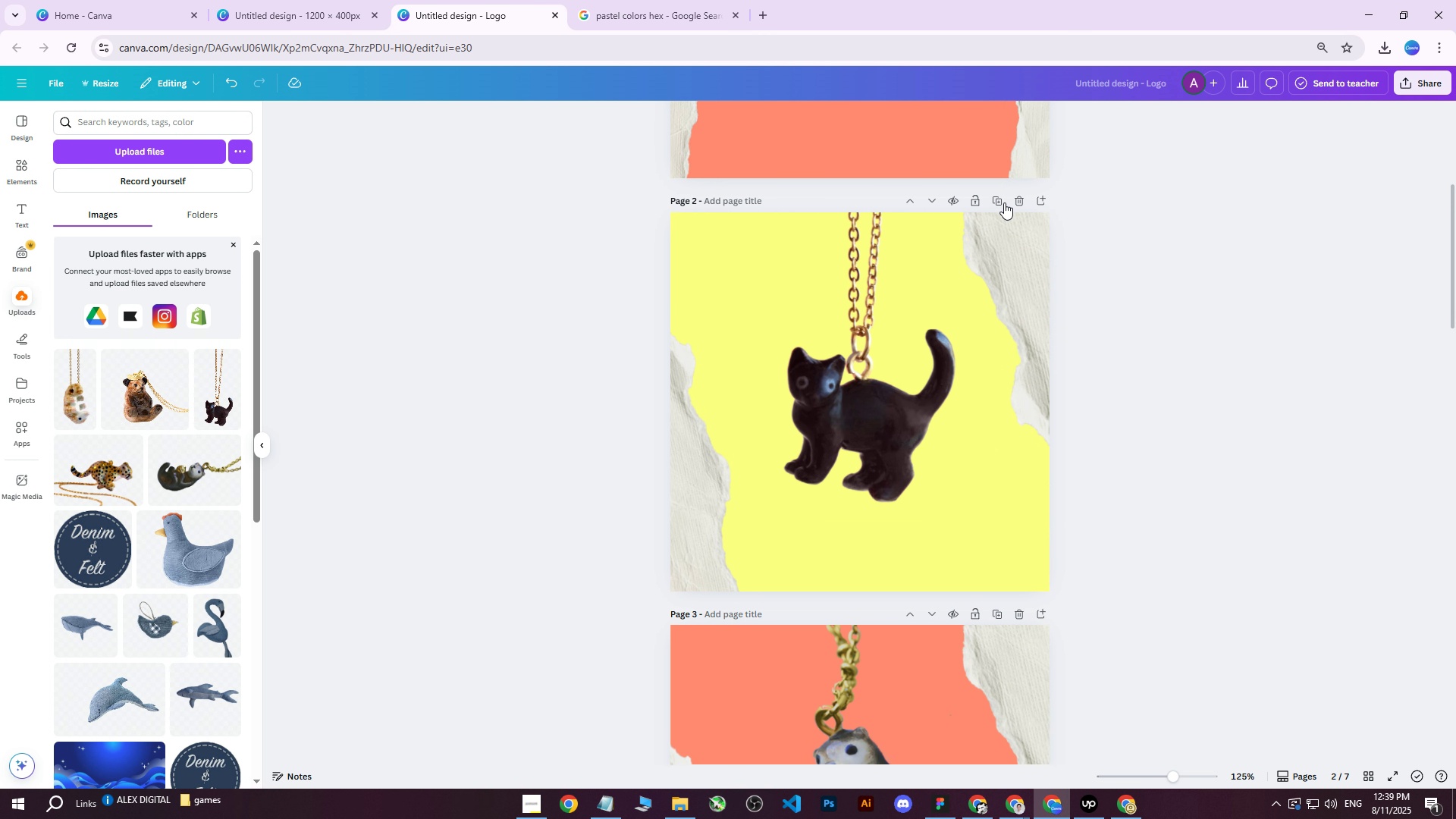 
left_click([998, 199])
 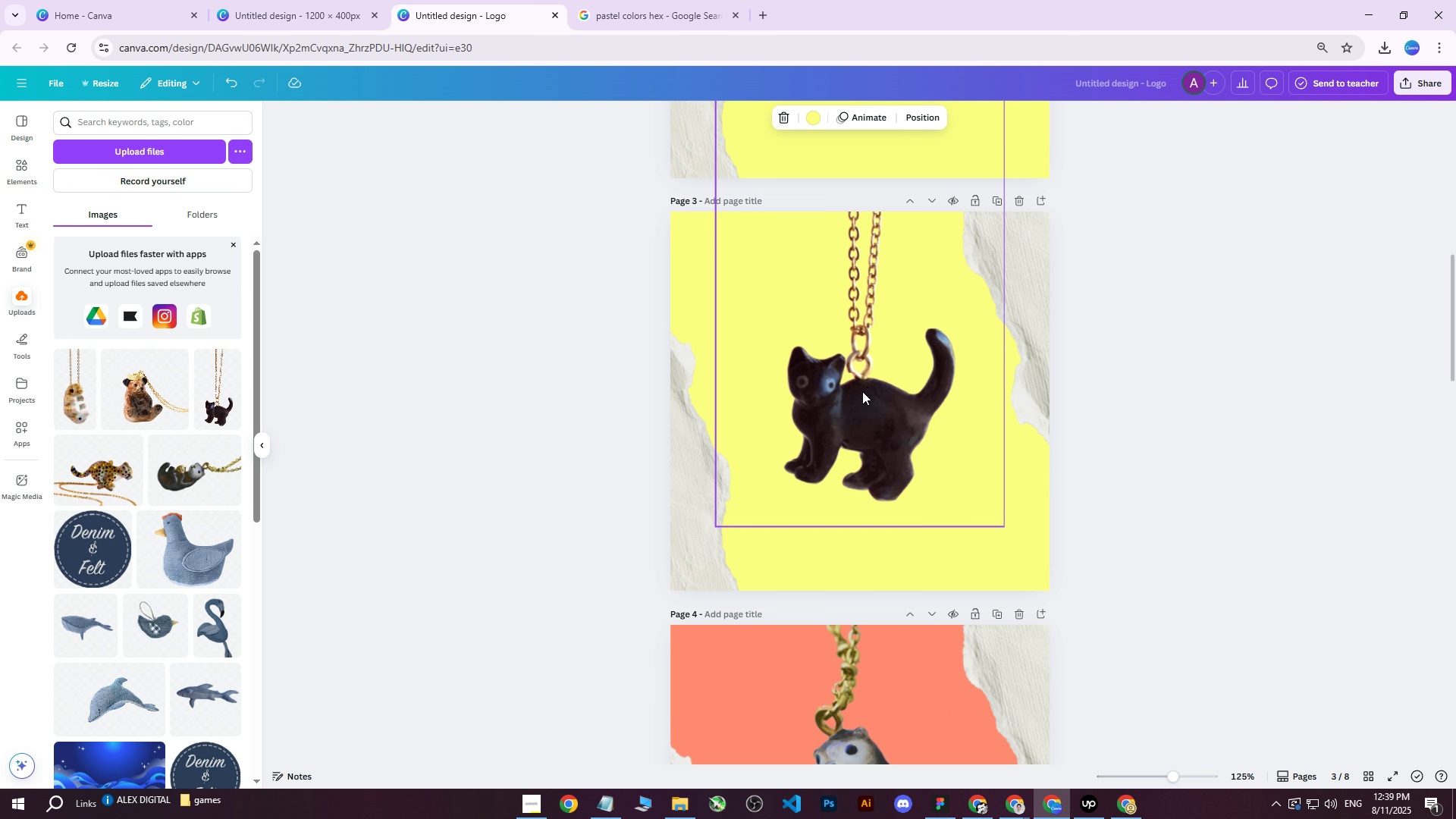 
left_click([860, 394])
 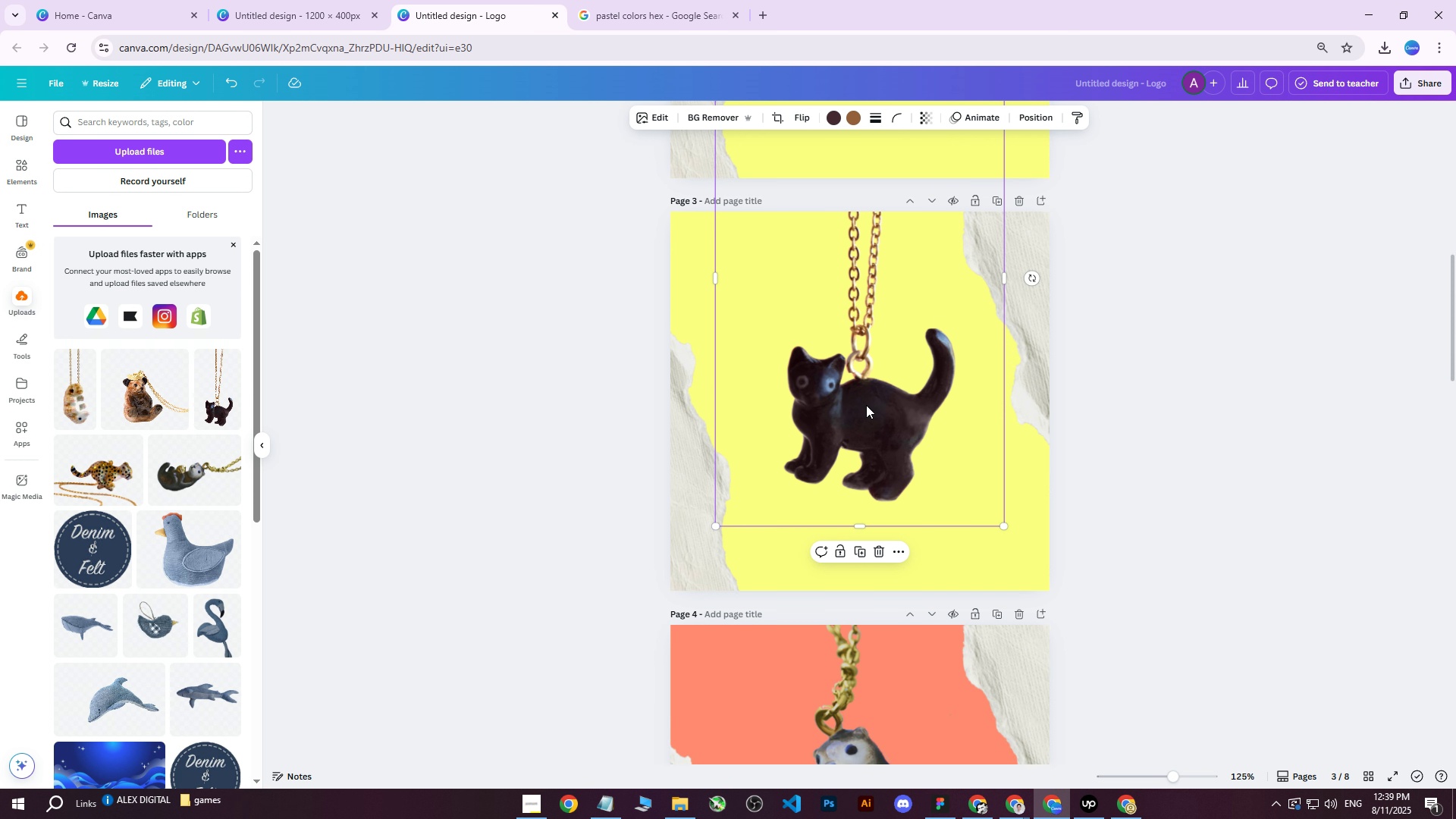 
key(Delete)
 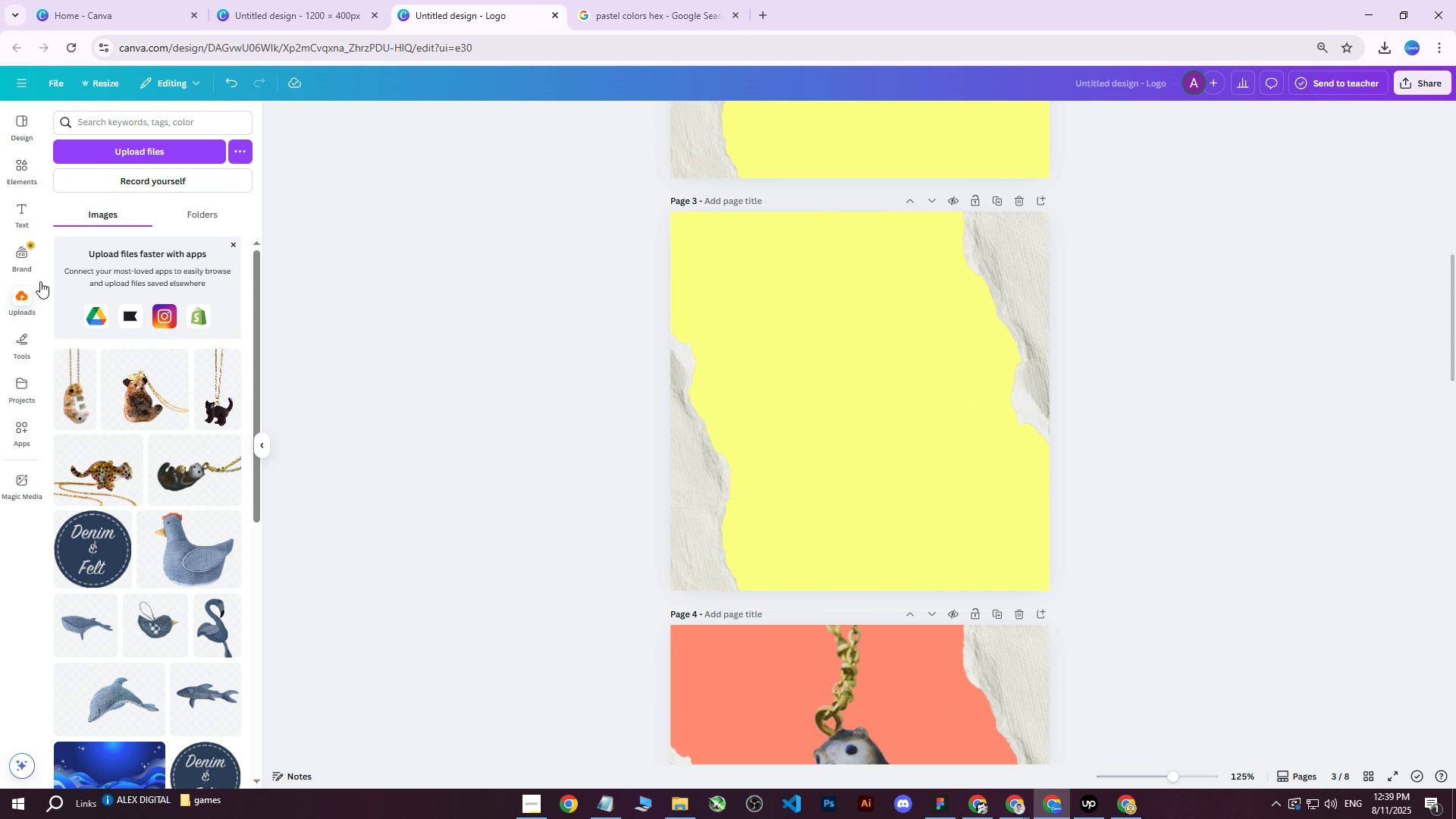 
left_click([136, 142])
 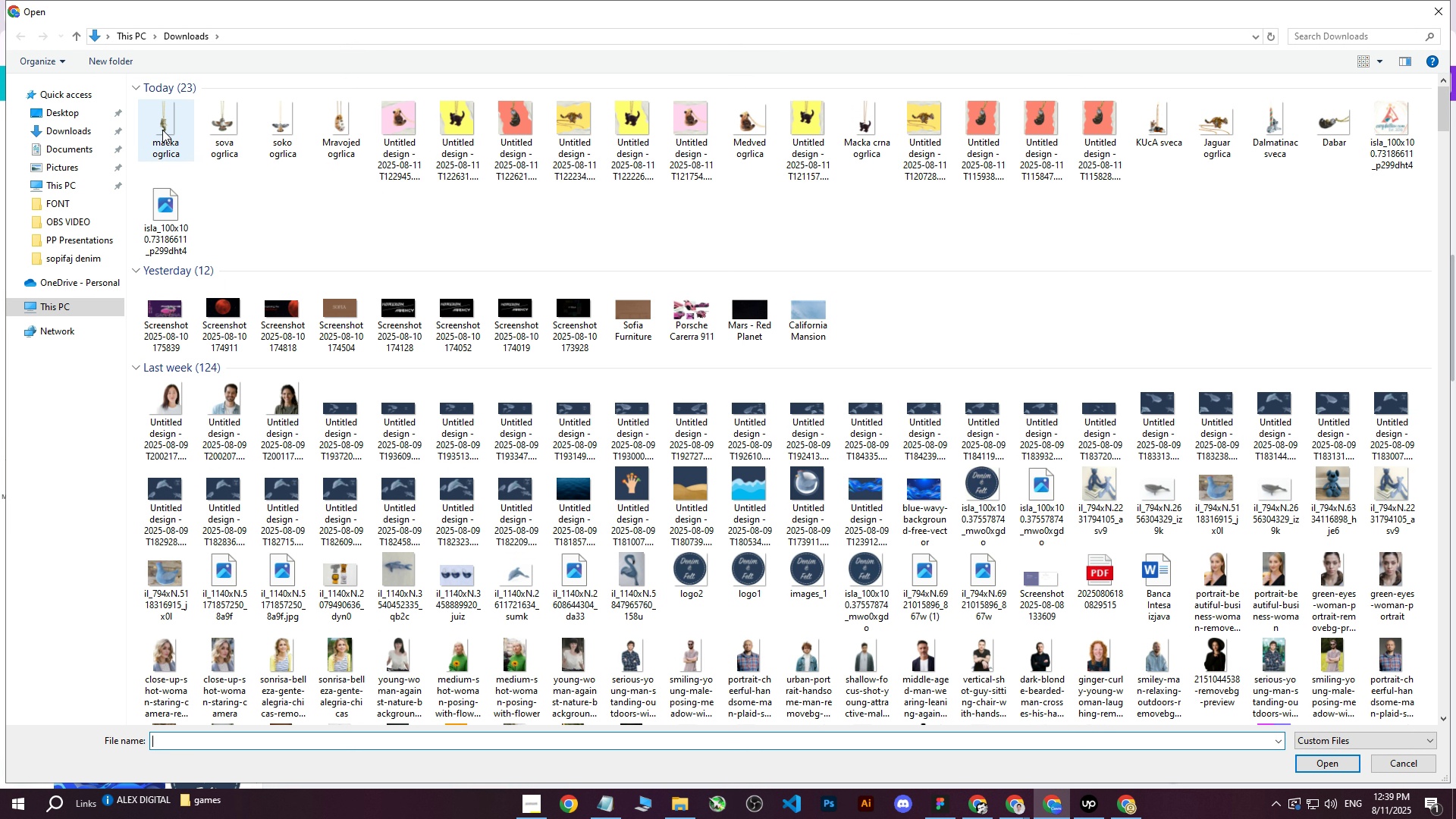 
left_click([212, 130])
 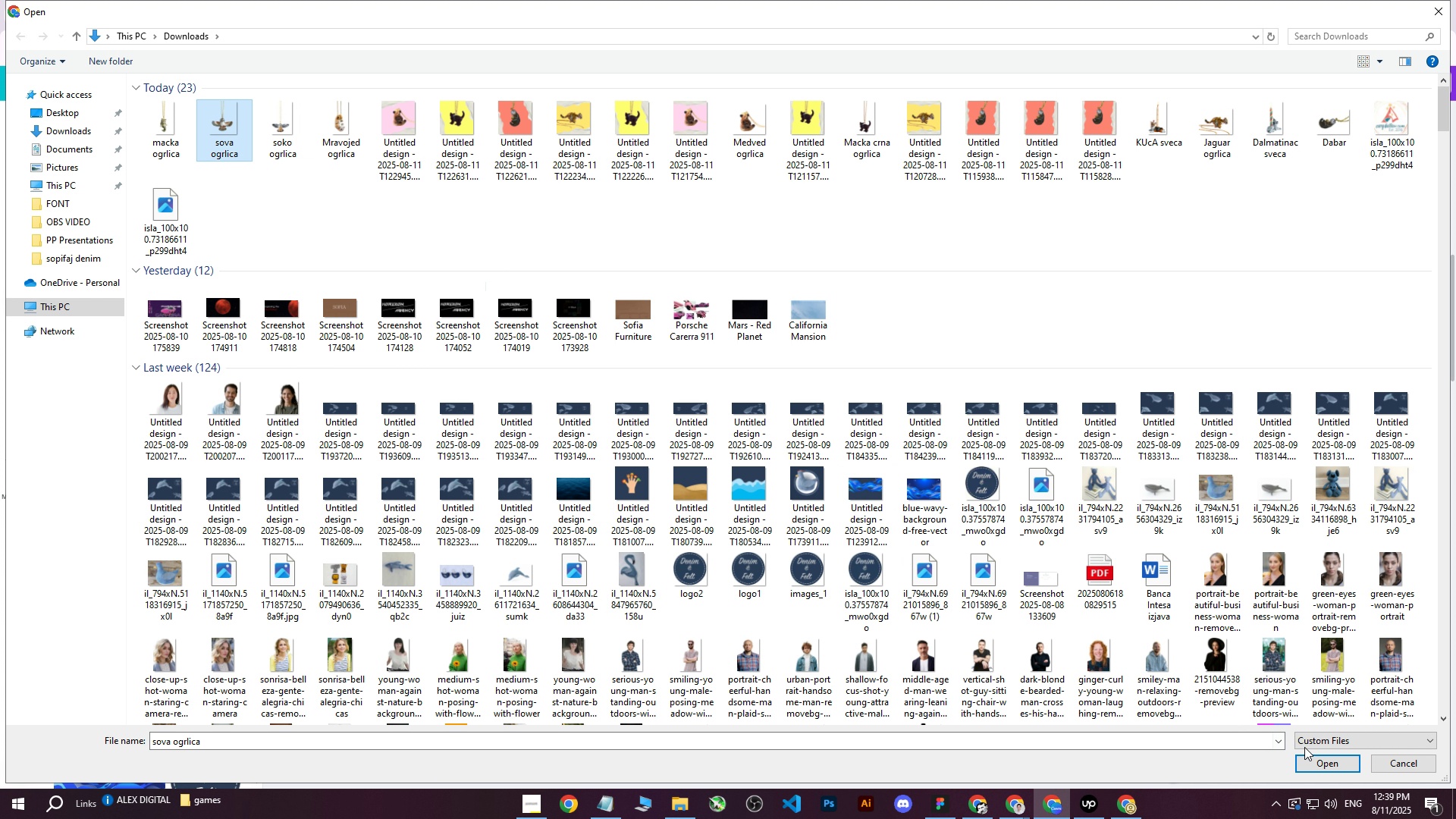 
left_click([1313, 758])
 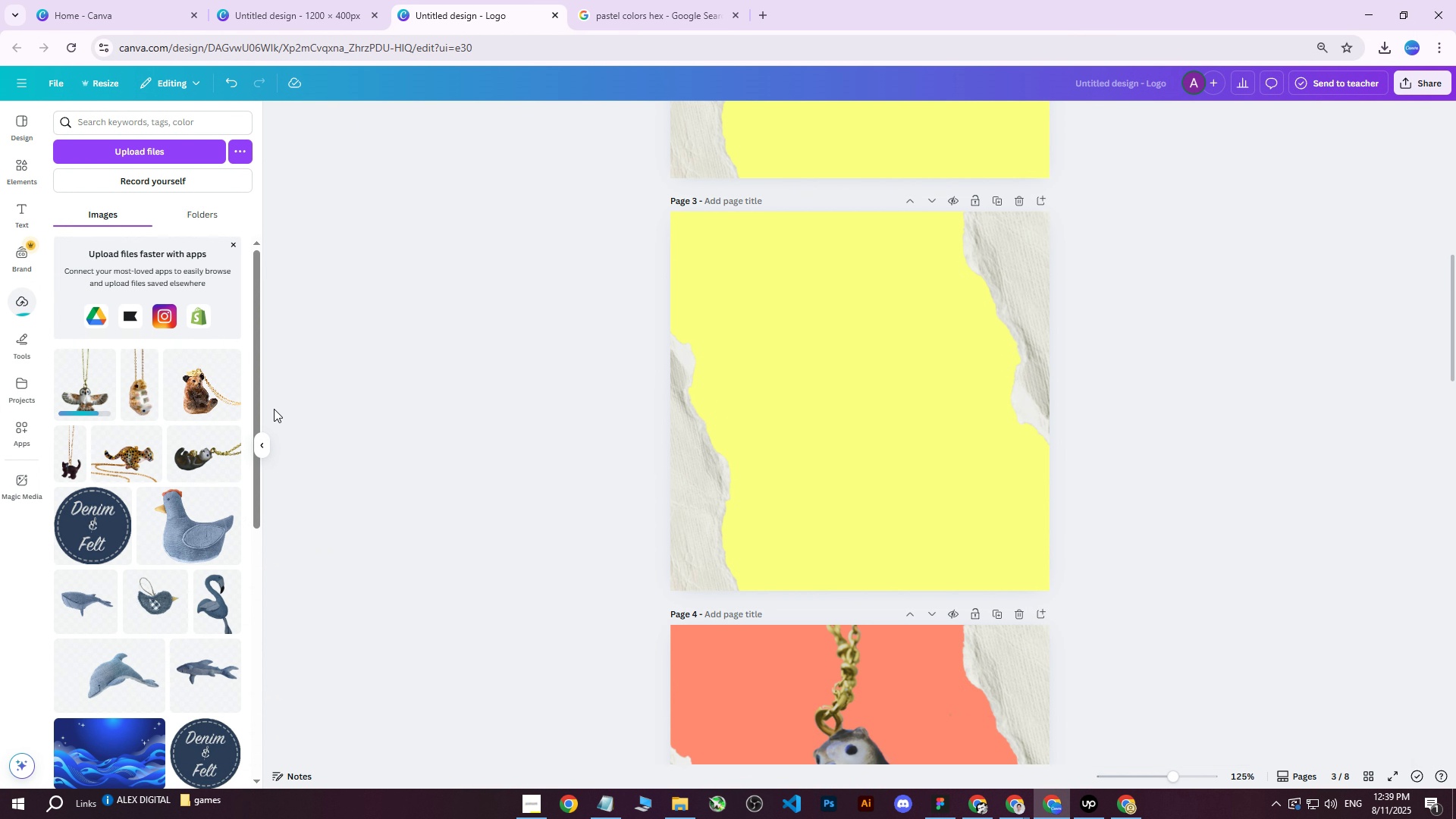 
left_click([85, 394])
 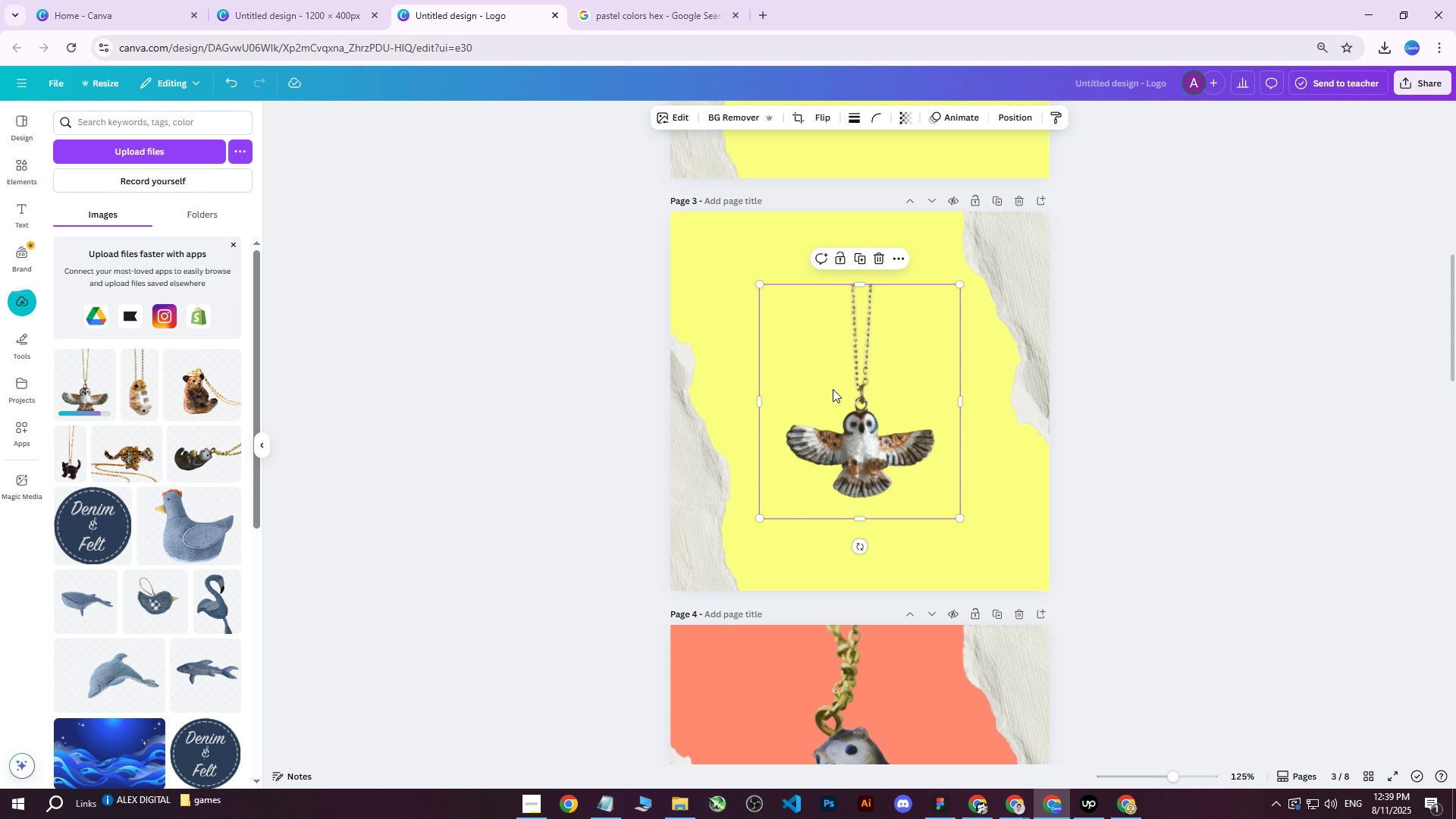 
scroll: coordinate [807, 349], scroll_direction: up, amount: 1.0
 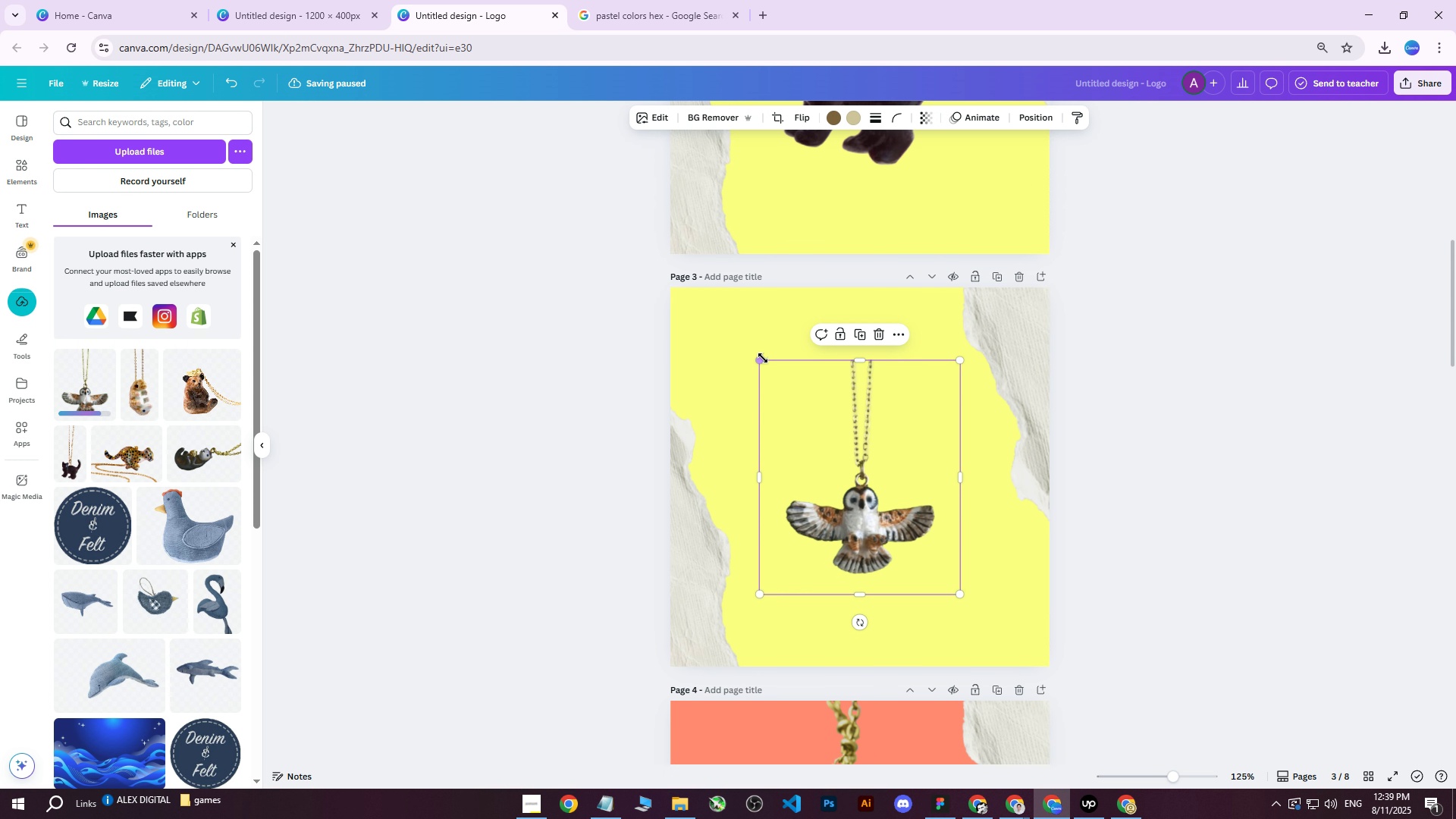 
left_click_drag(start_coordinate=[763, 358], to_coordinate=[648, 271])
 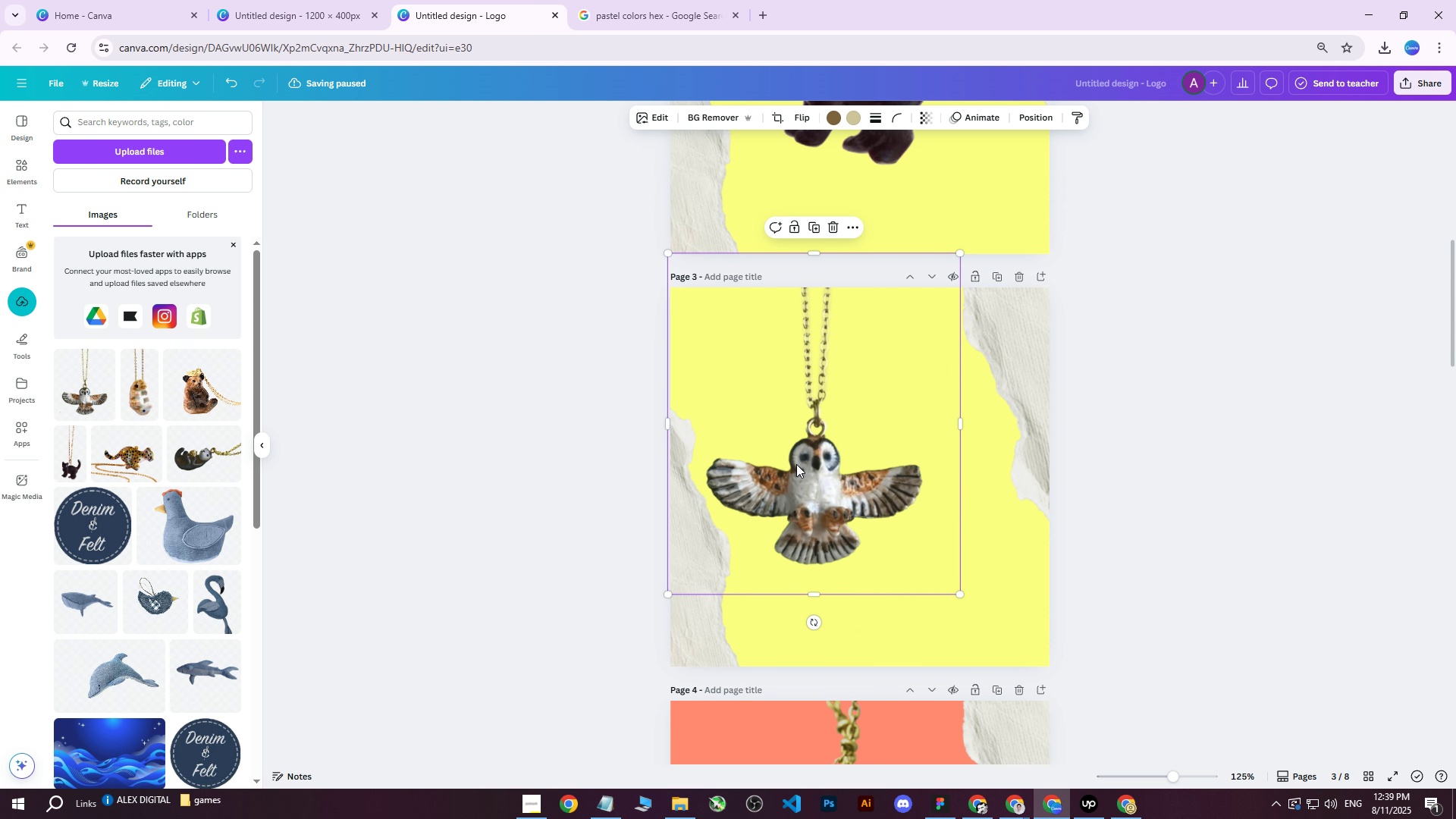 
left_click_drag(start_coordinate=[801, 472], to_coordinate=[829, 477])
 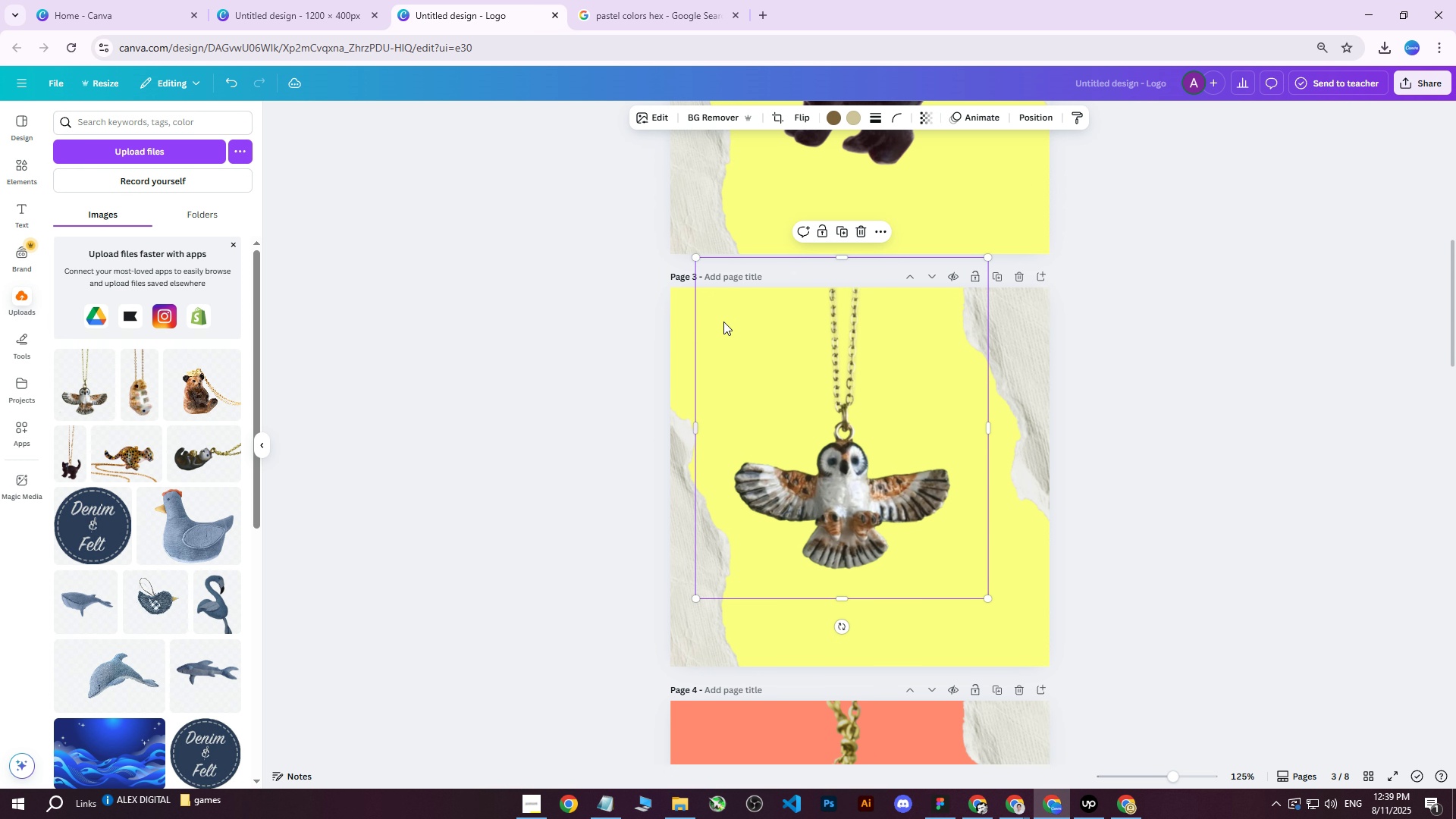 
left_click_drag(start_coordinate=[835, 500], to_coordinate=[855, 485])
 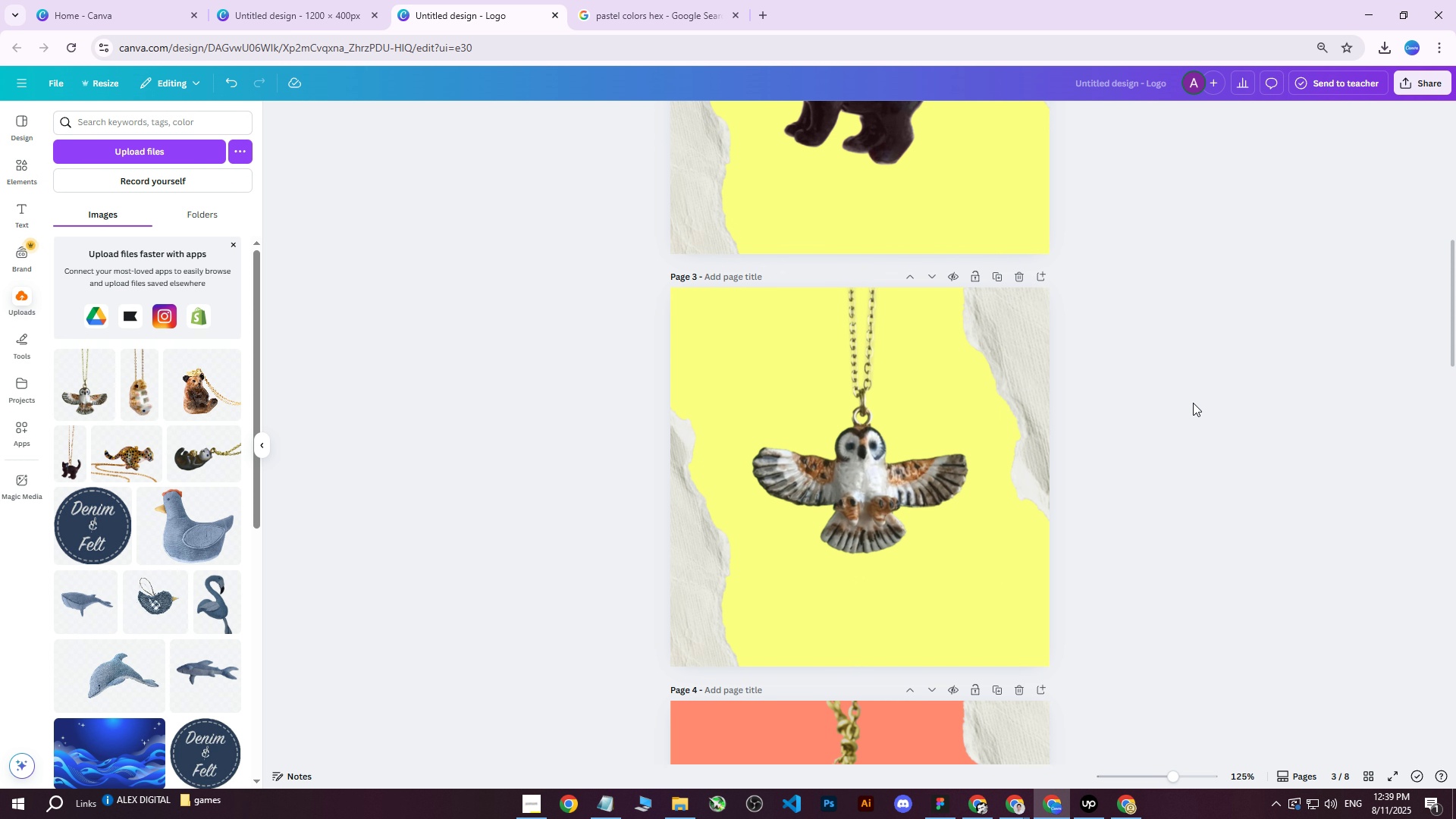 
scroll: coordinate [1193, 403], scroll_direction: down, amount: 1.0
 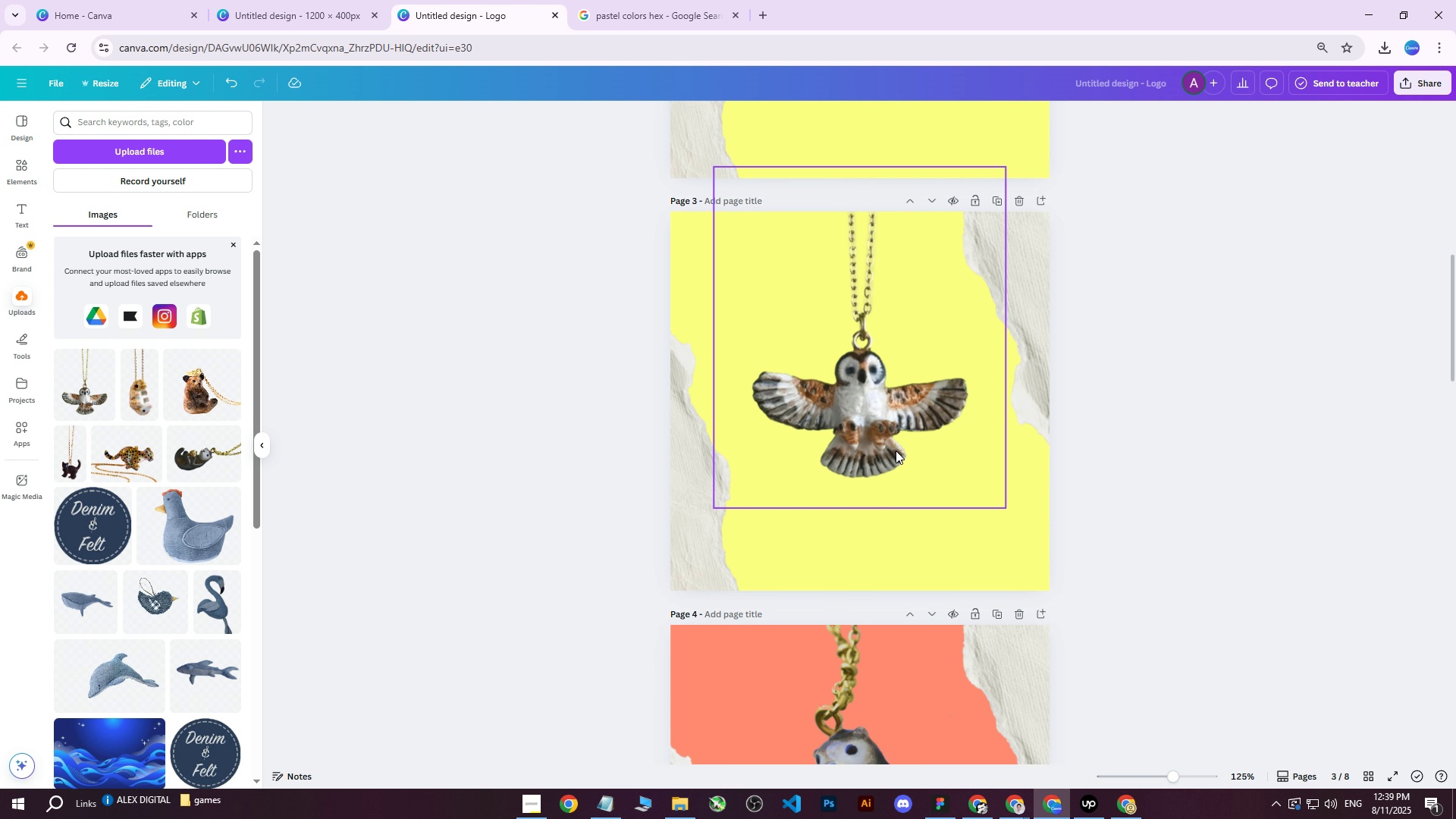 
left_click([886, 442])
 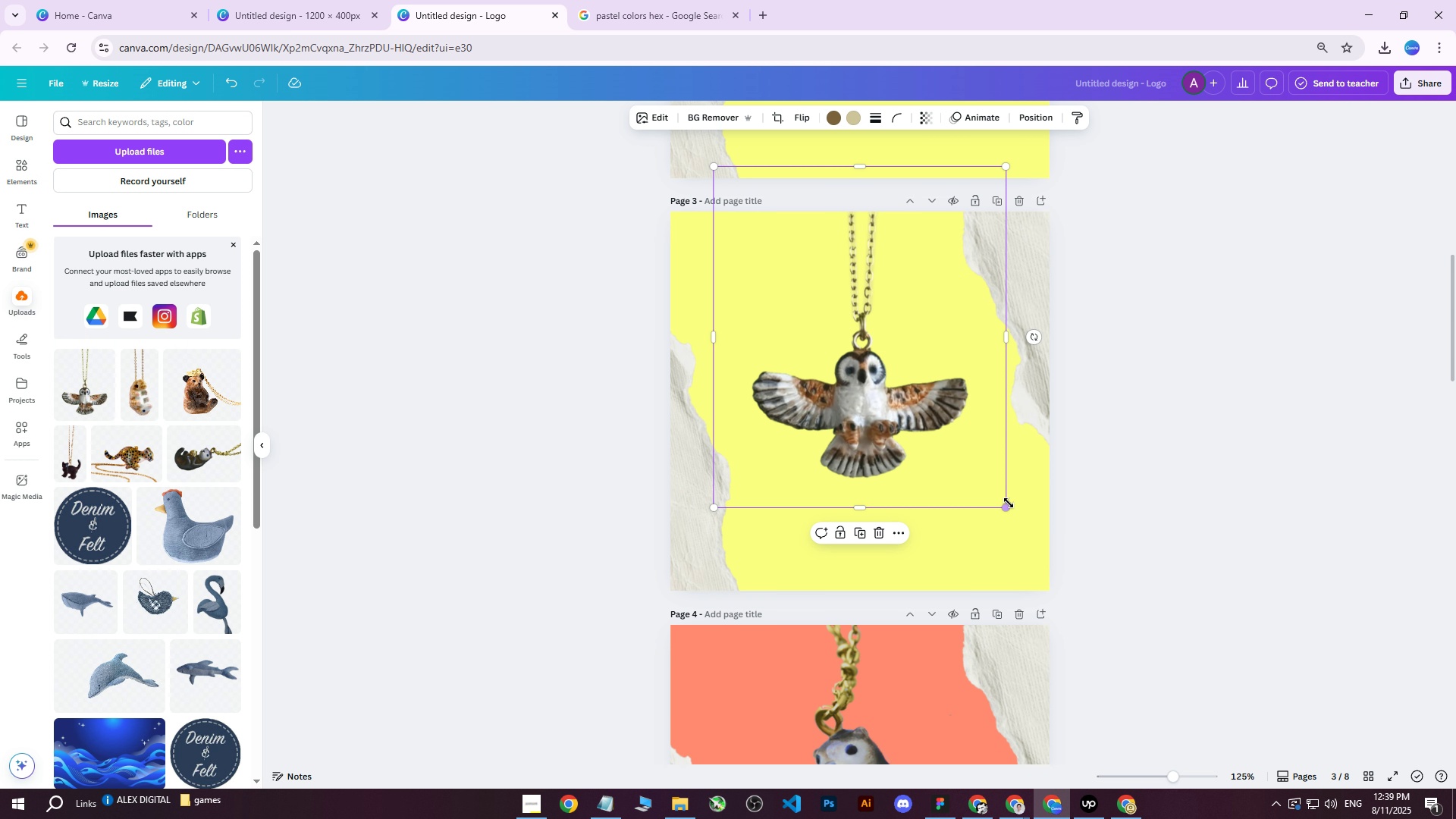 
left_click_drag(start_coordinate=[1009, 509], to_coordinate=[1021, 516])
 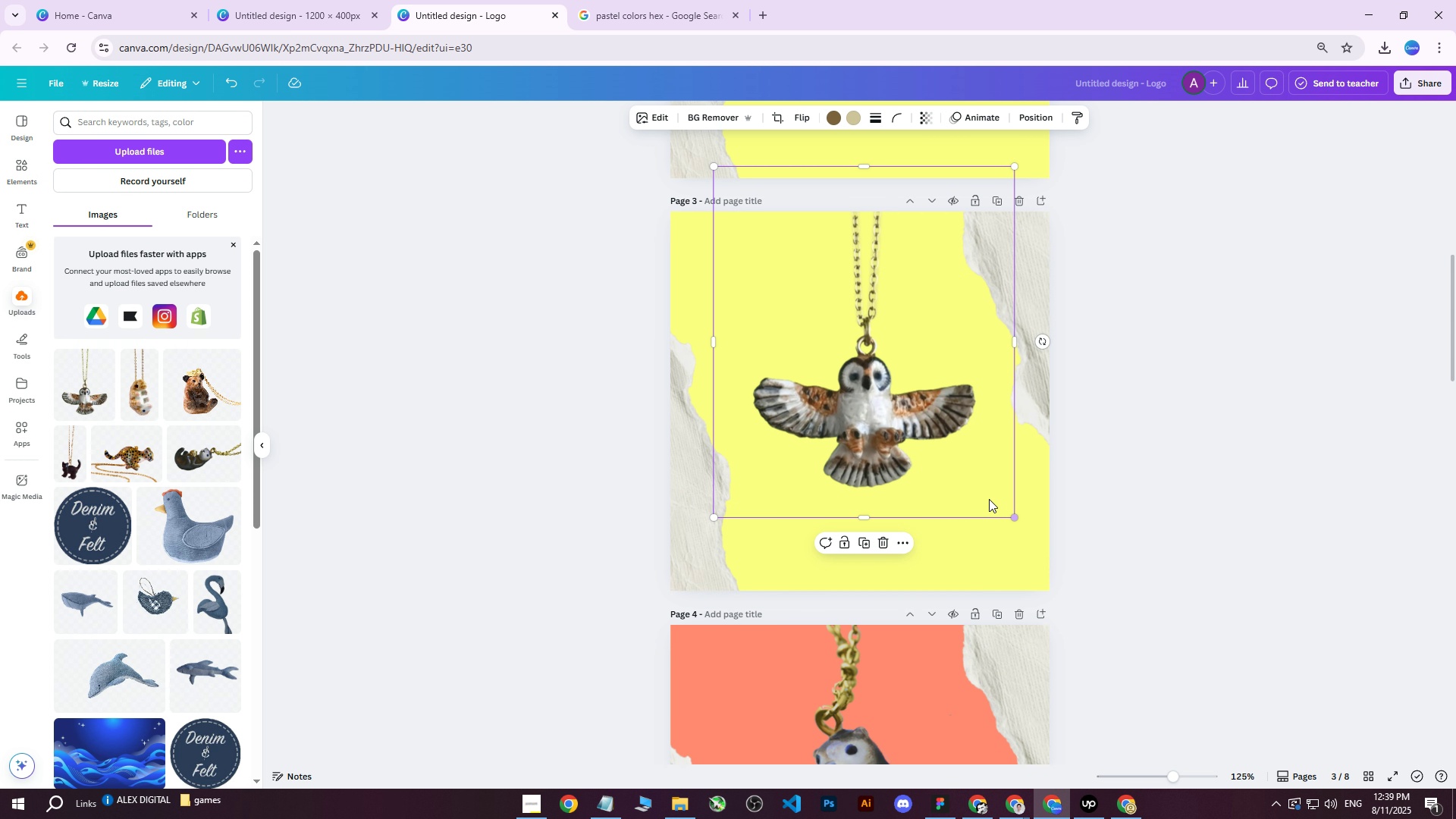 
left_click_drag(start_coordinate=[886, 434], to_coordinate=[880, 416])
 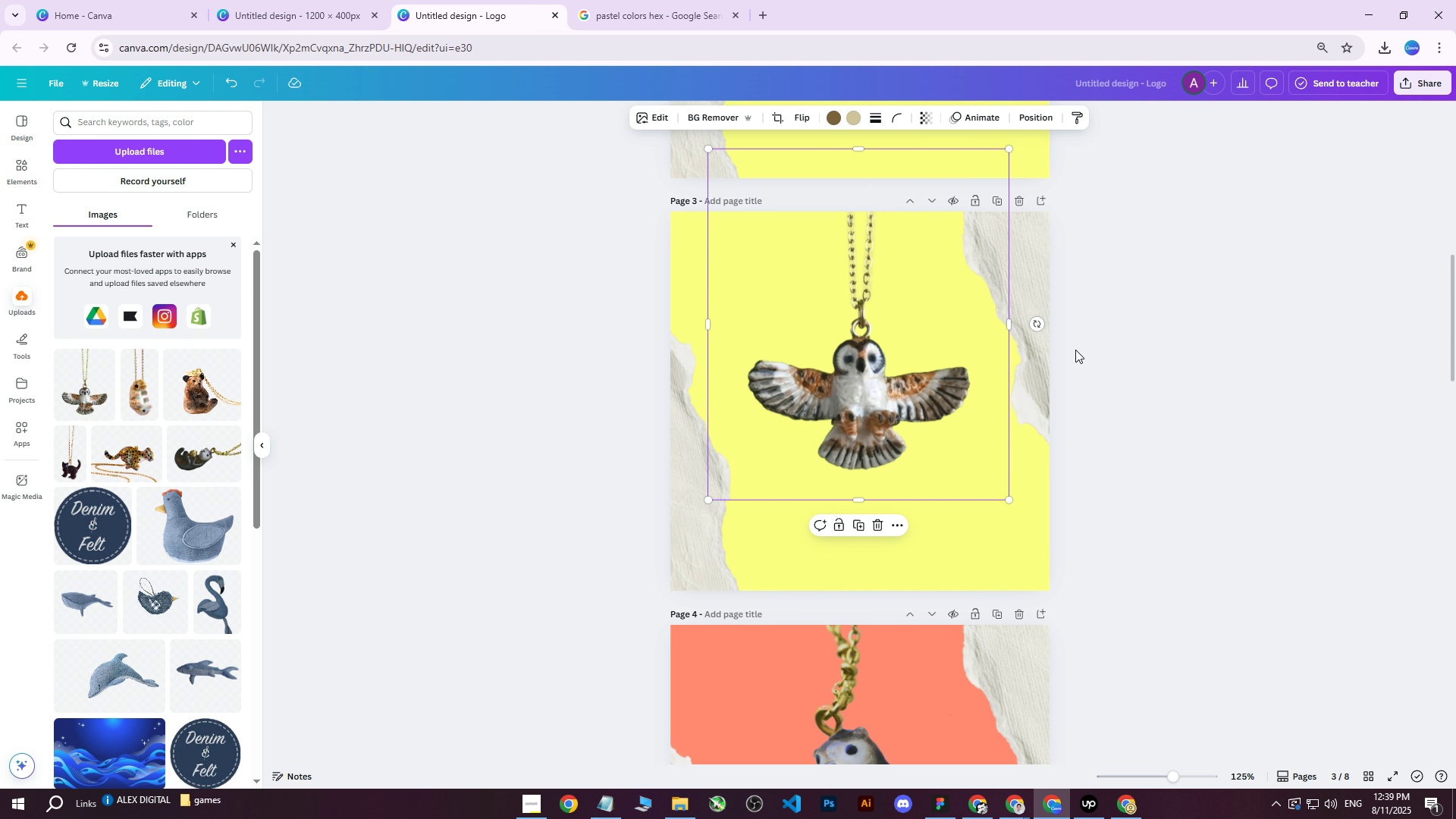 
left_click([1075, 350])
 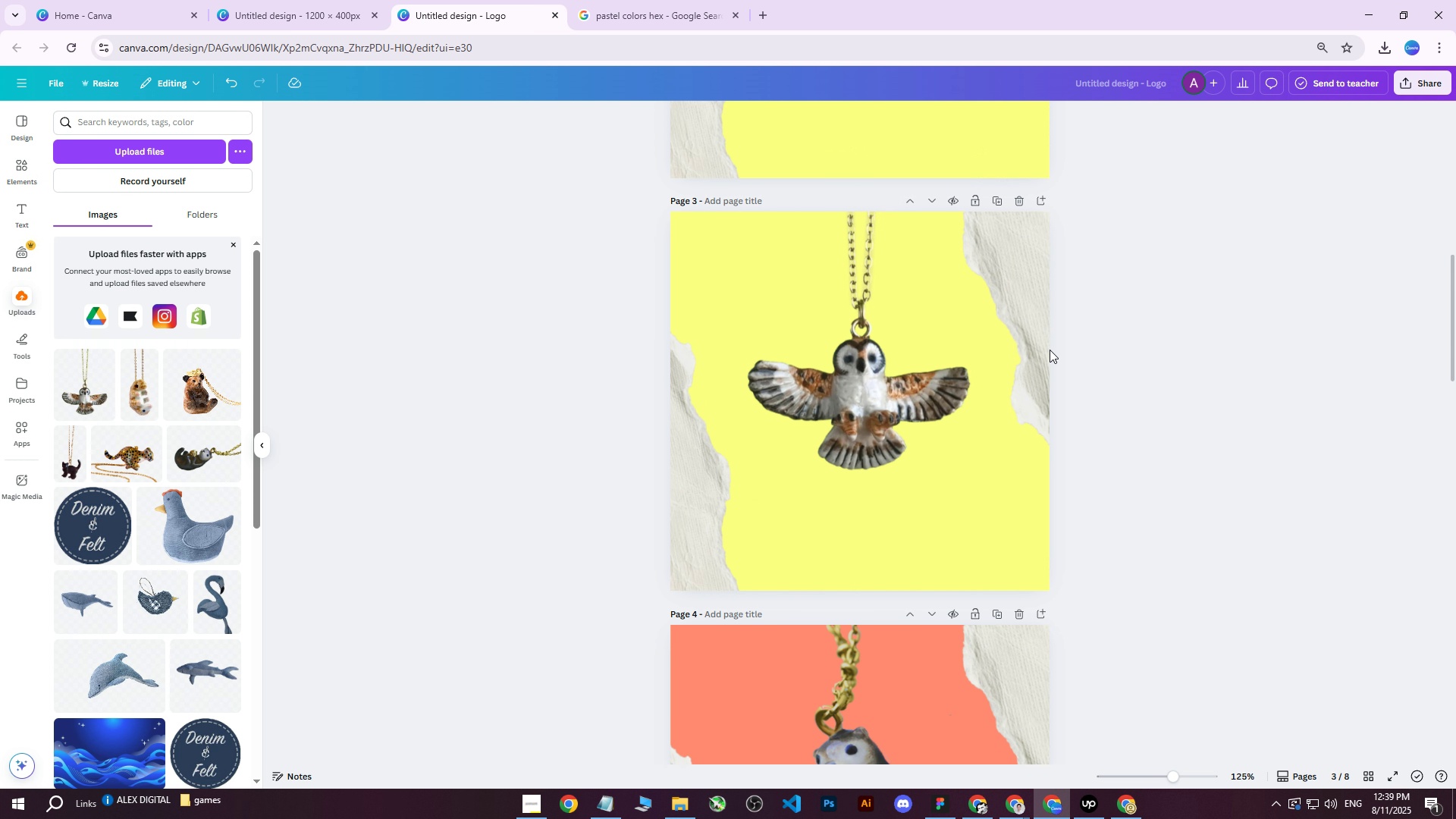 
left_click_drag(start_coordinate=[855, 362], to_coordinate=[855, 369])
 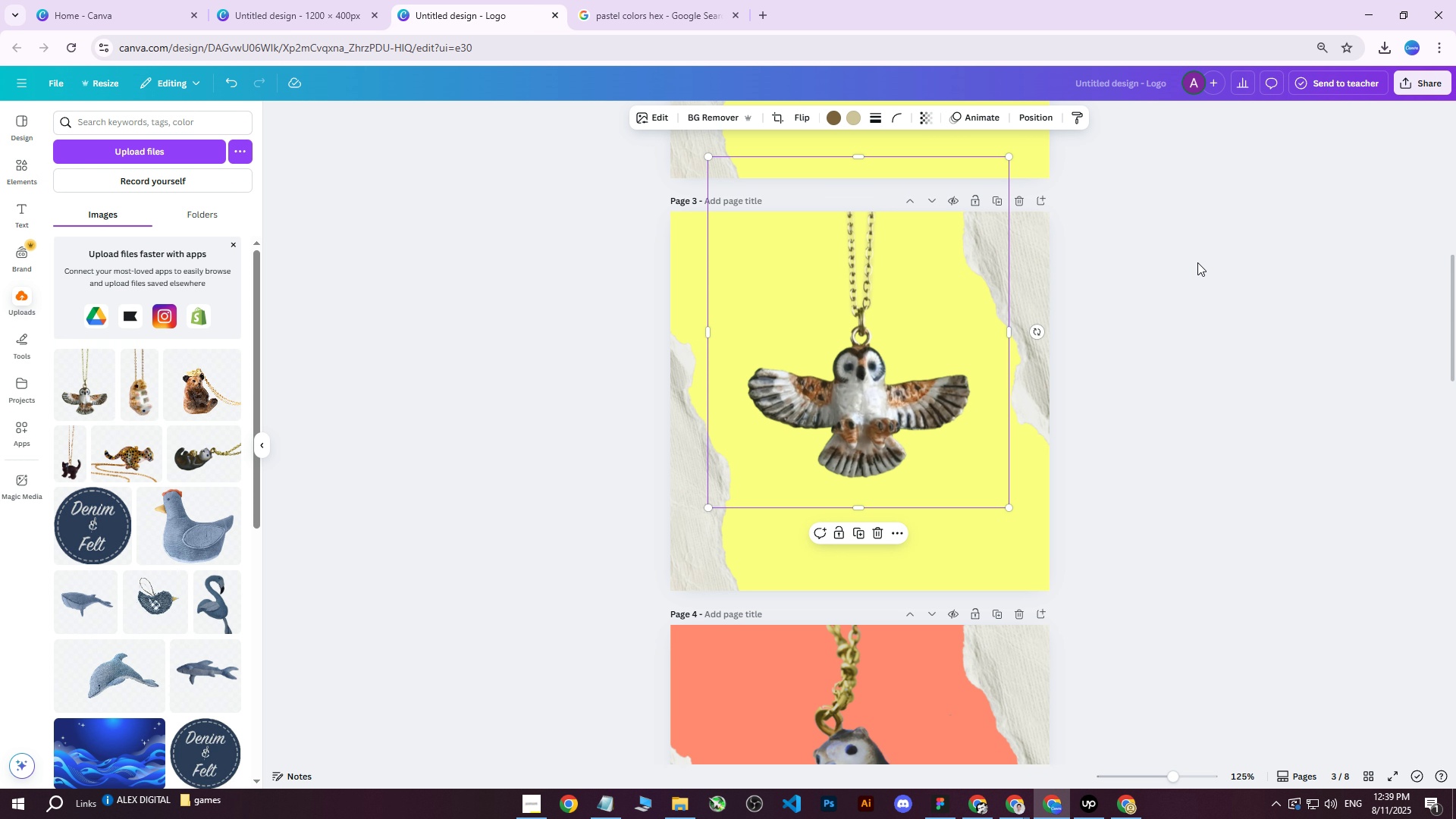 
left_click([1268, 241])
 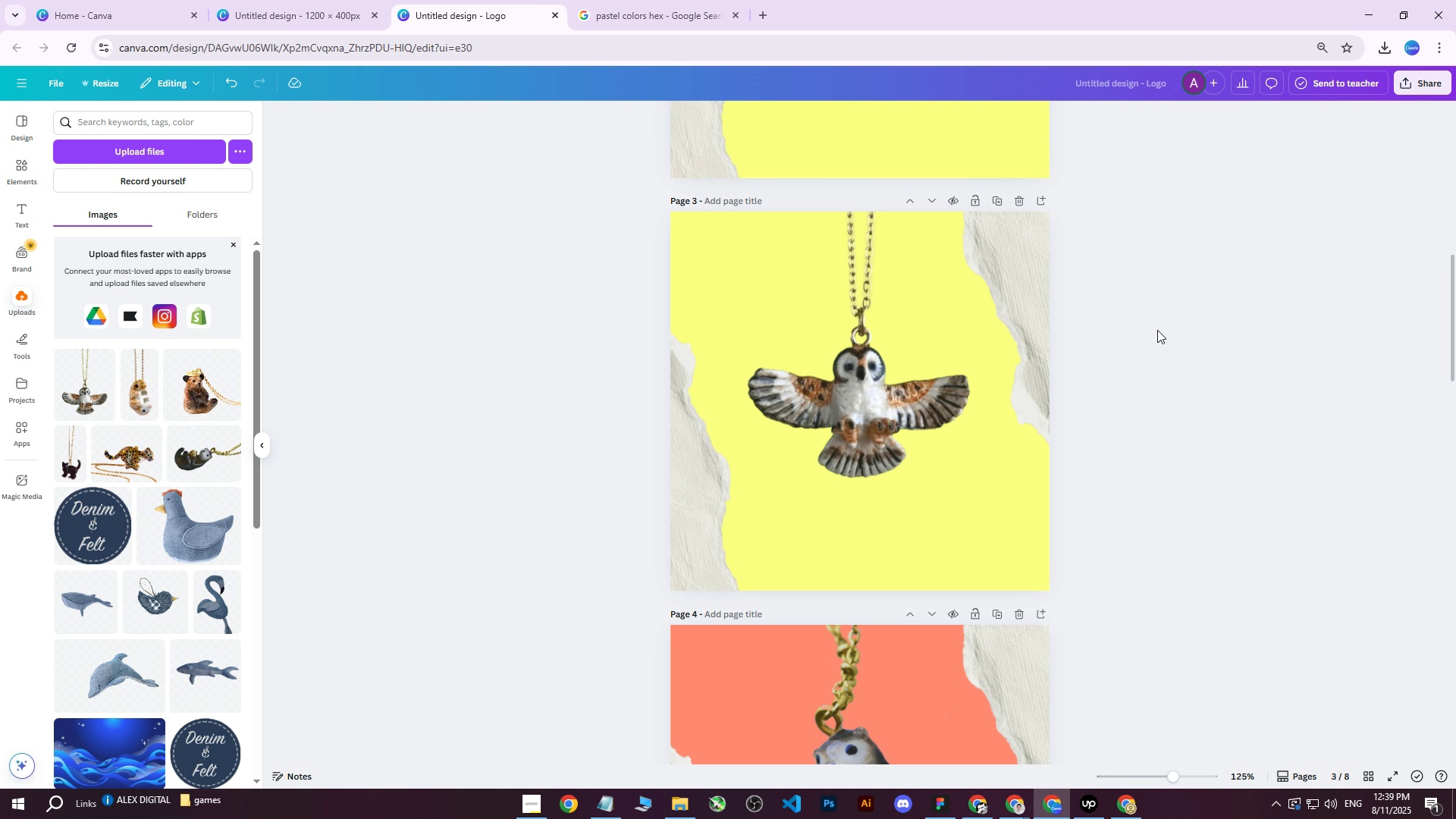 
left_click([684, 237])
 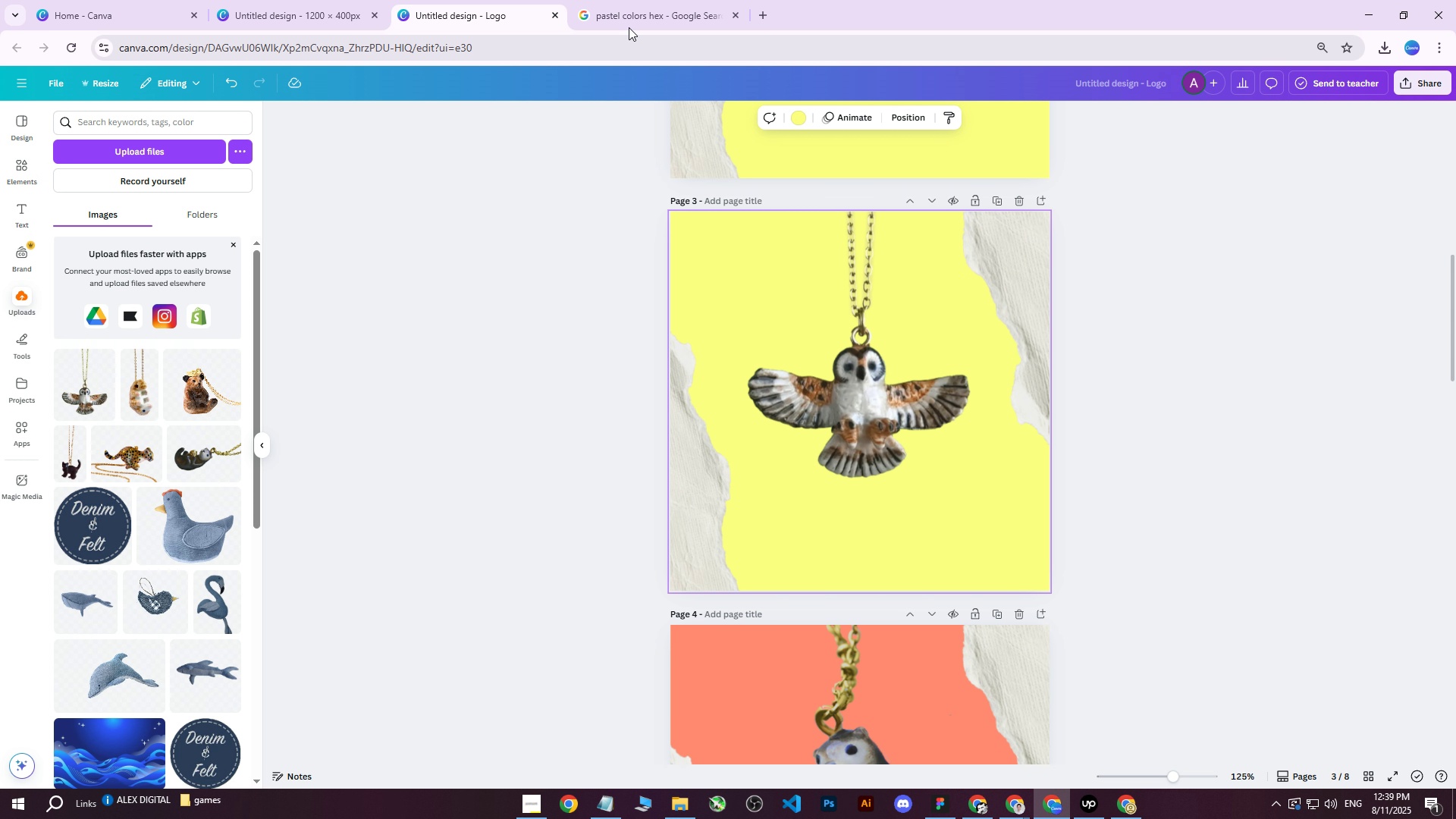 
left_click([626, 0])
 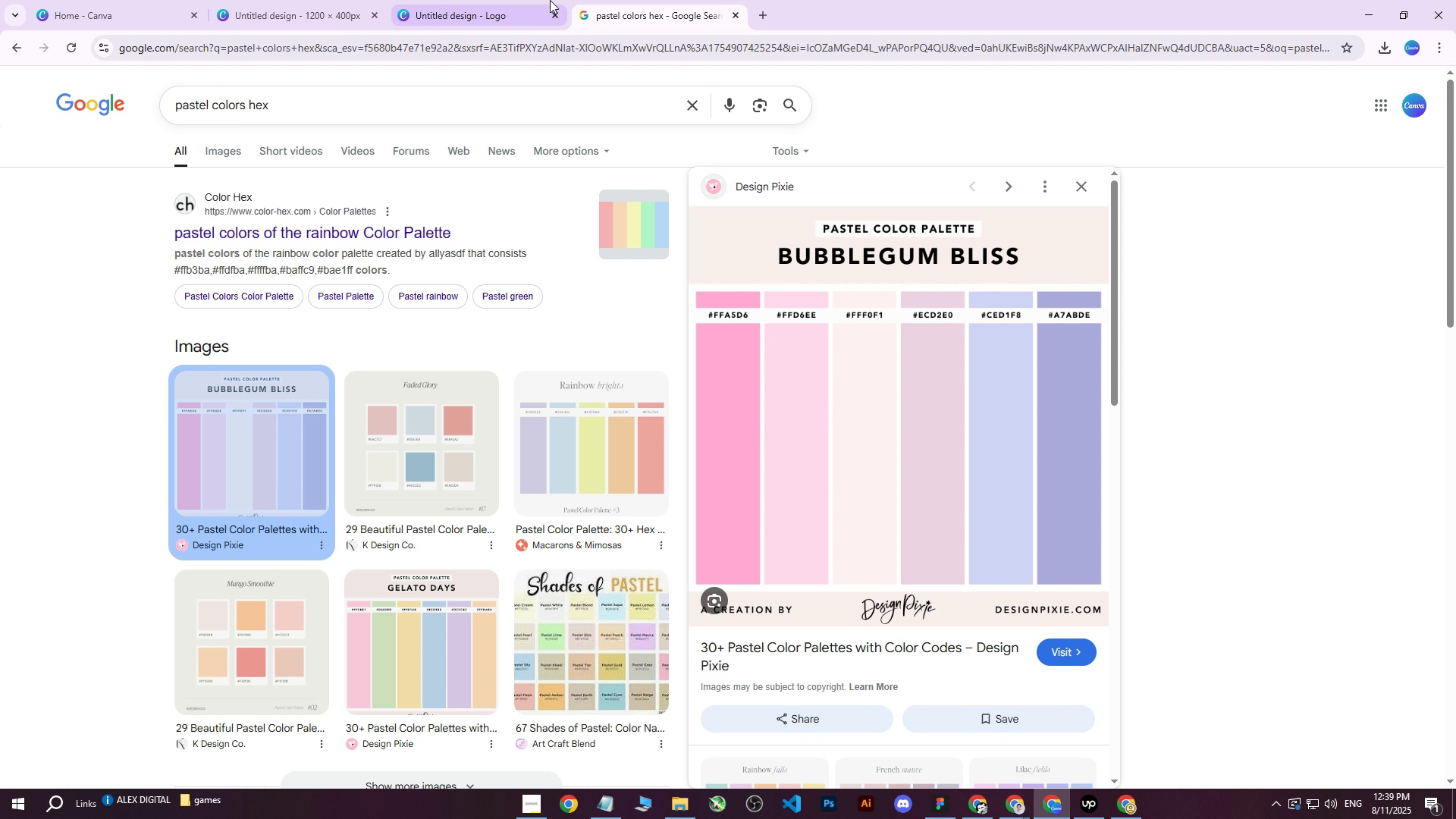 
wait(5.13)
 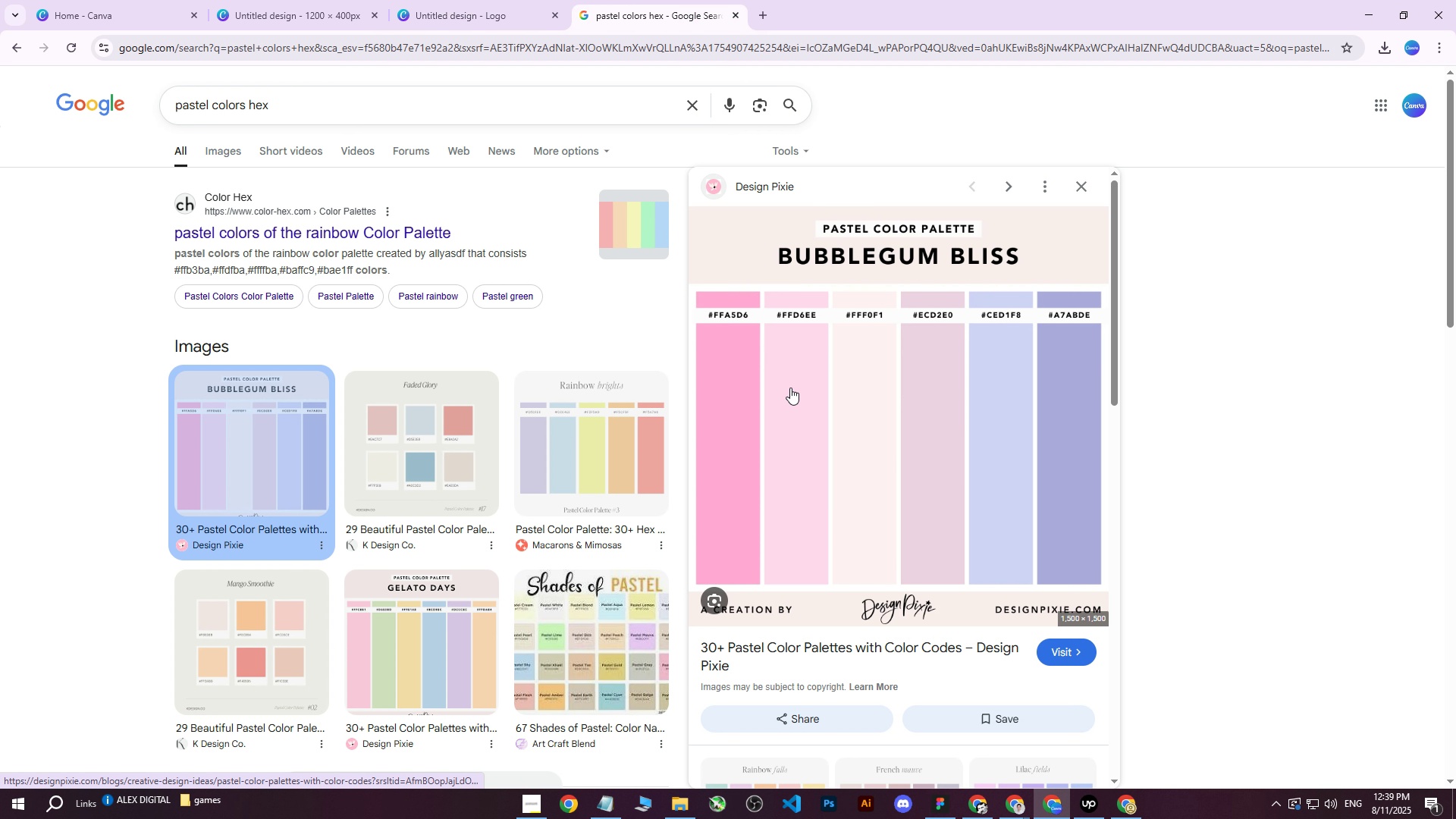 
left_click([492, 0])
 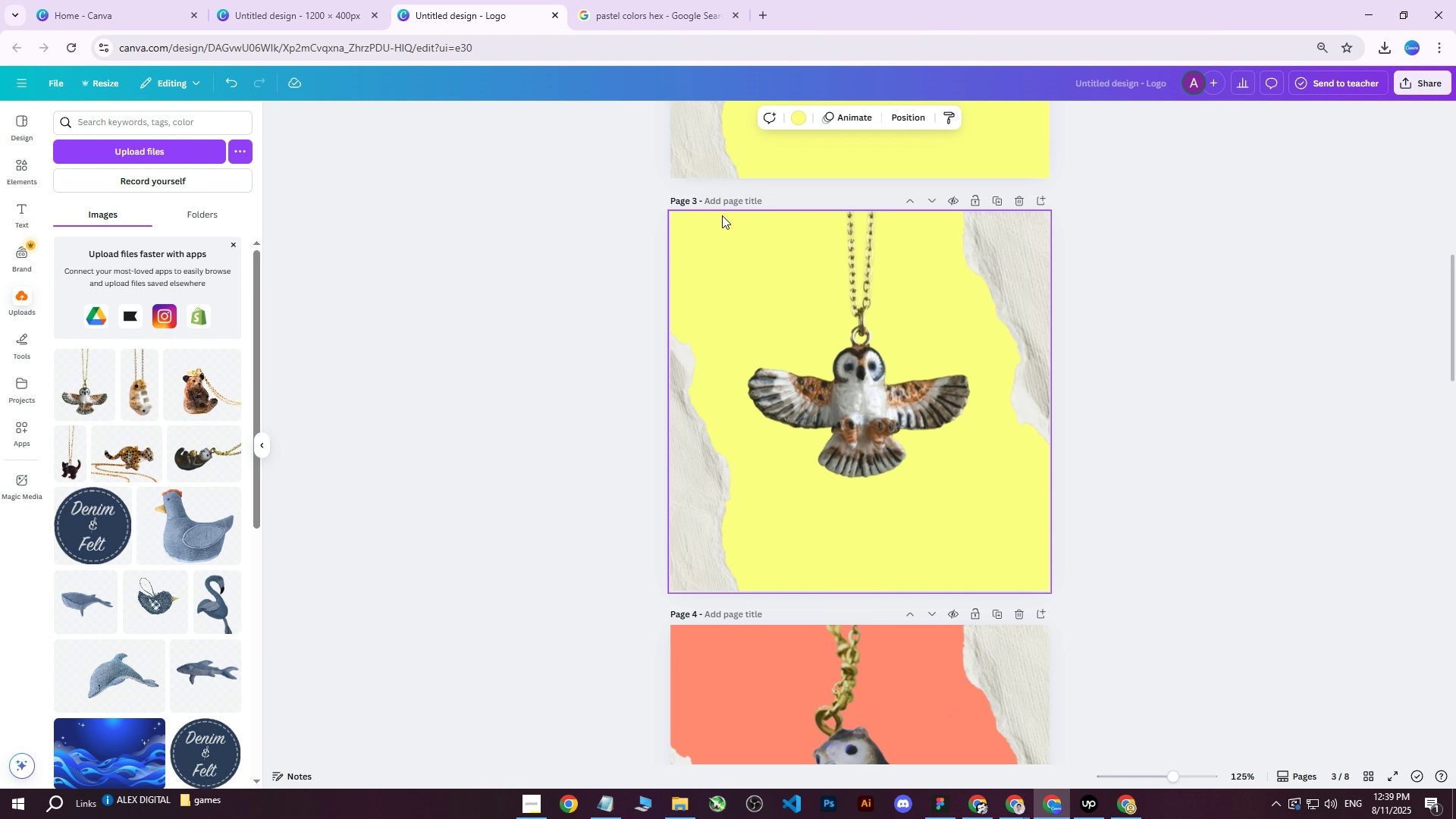 
left_click([795, 118])
 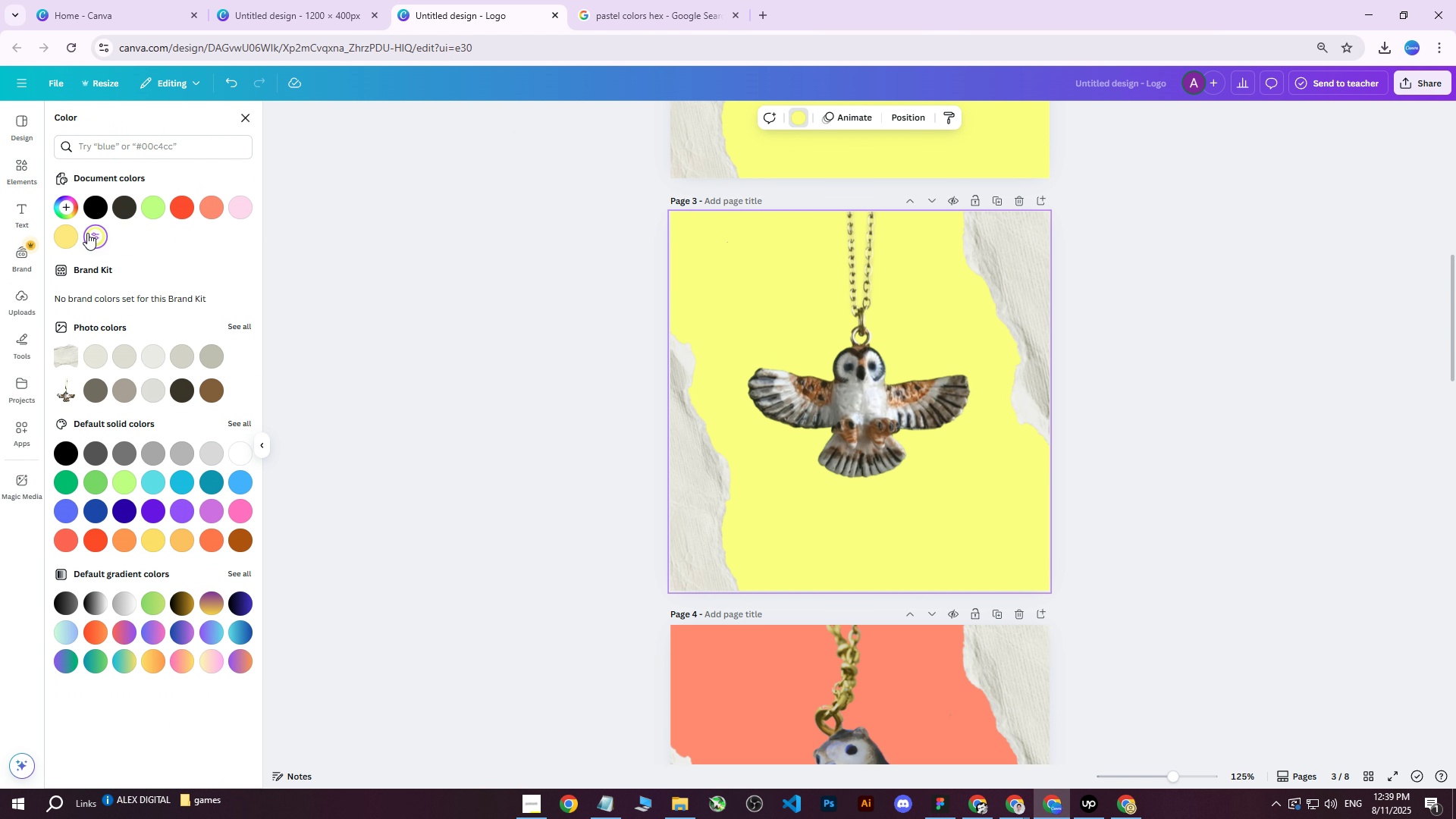 
left_click([95, 233])
 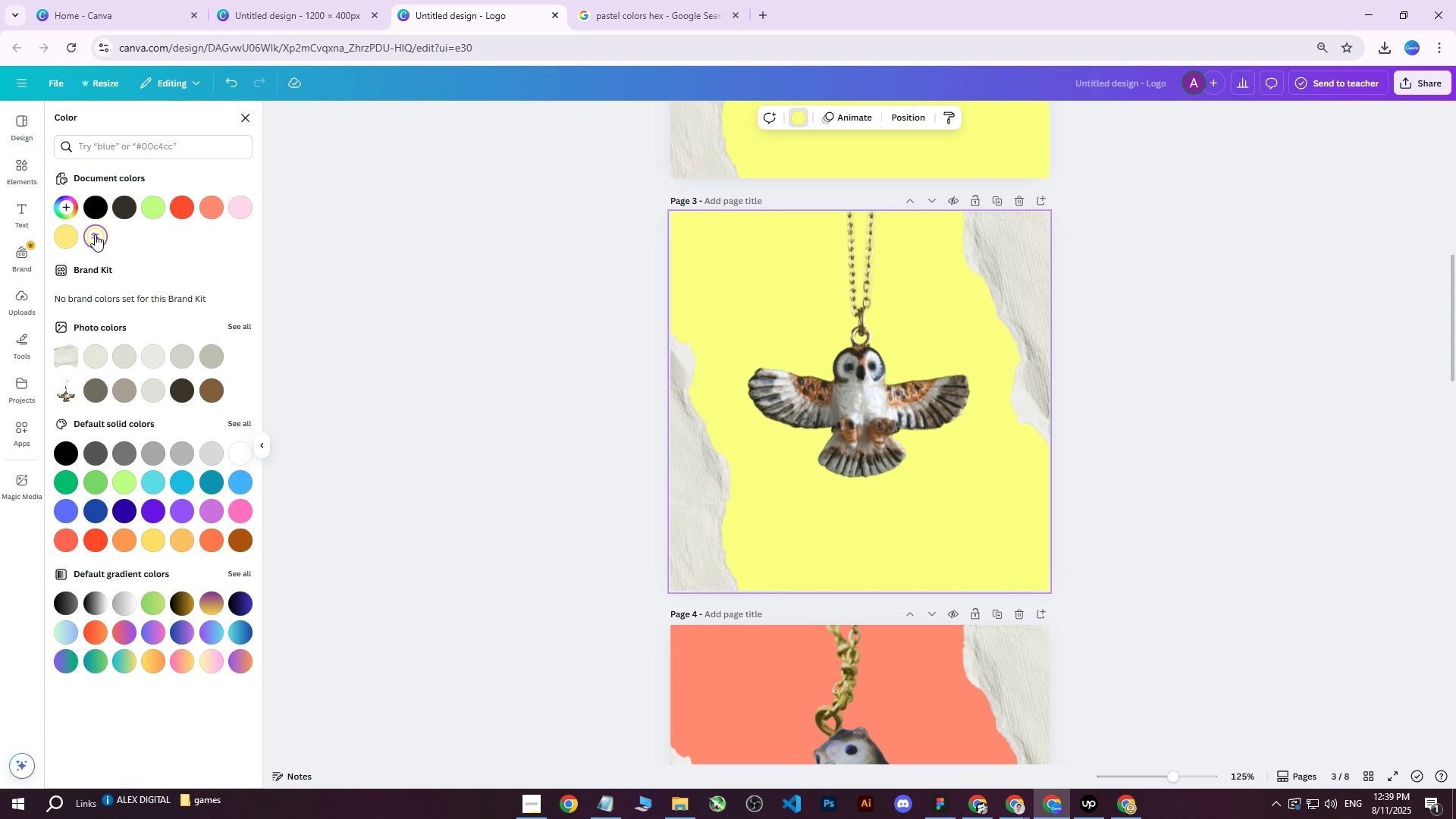 
left_click([95, 236])
 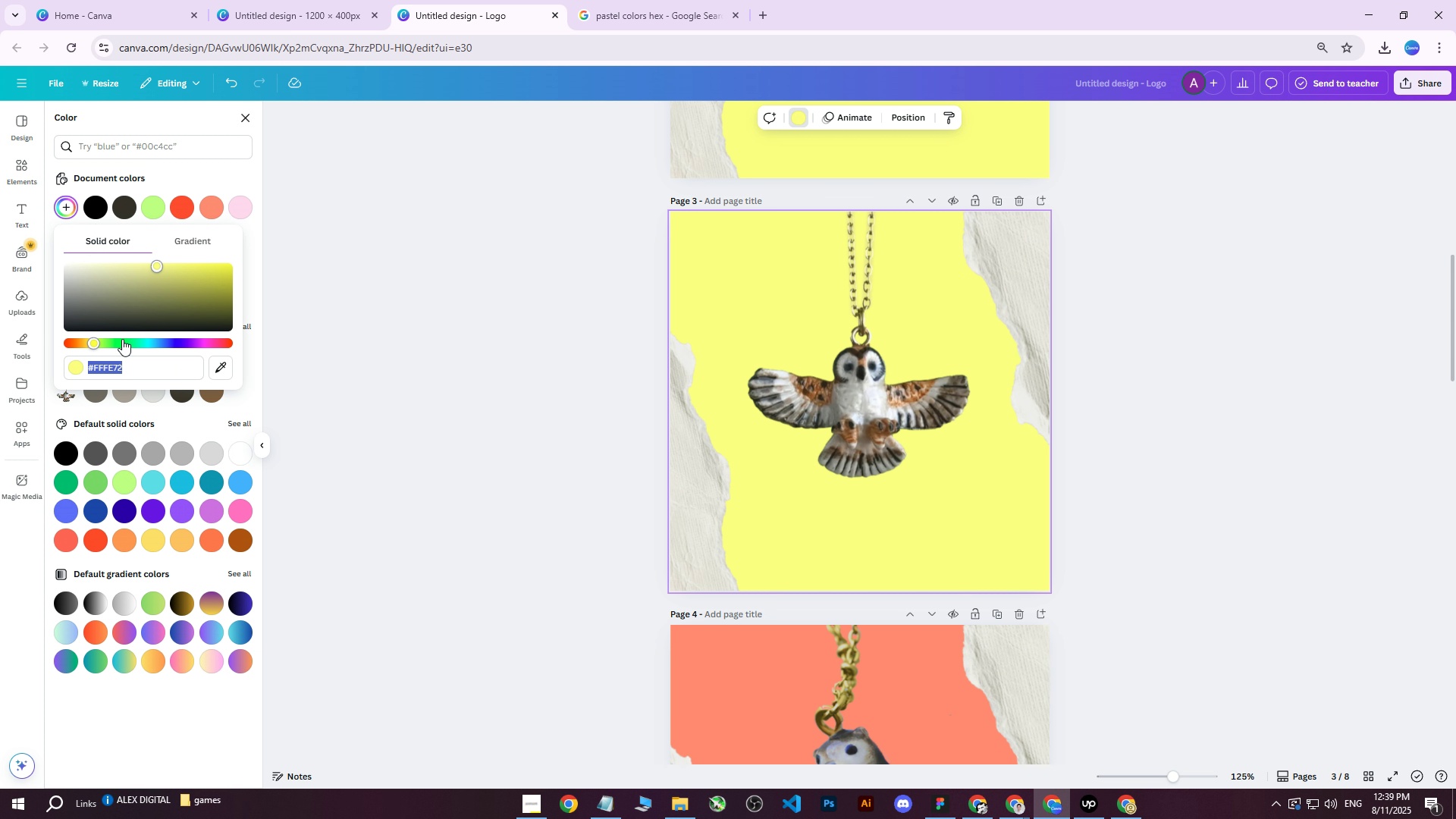 
key(CapsLock)
 